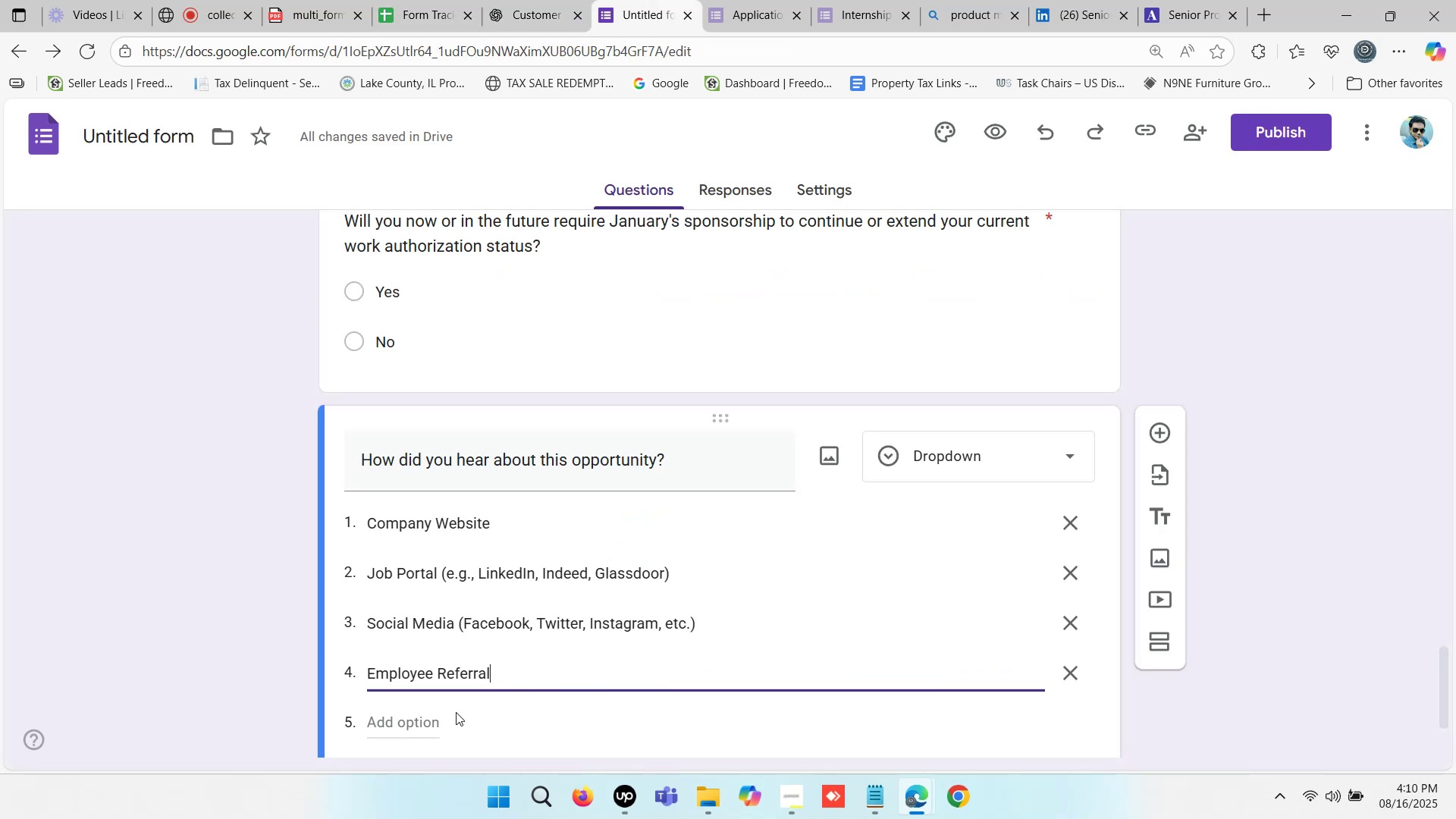 
left_click([456, 712])
 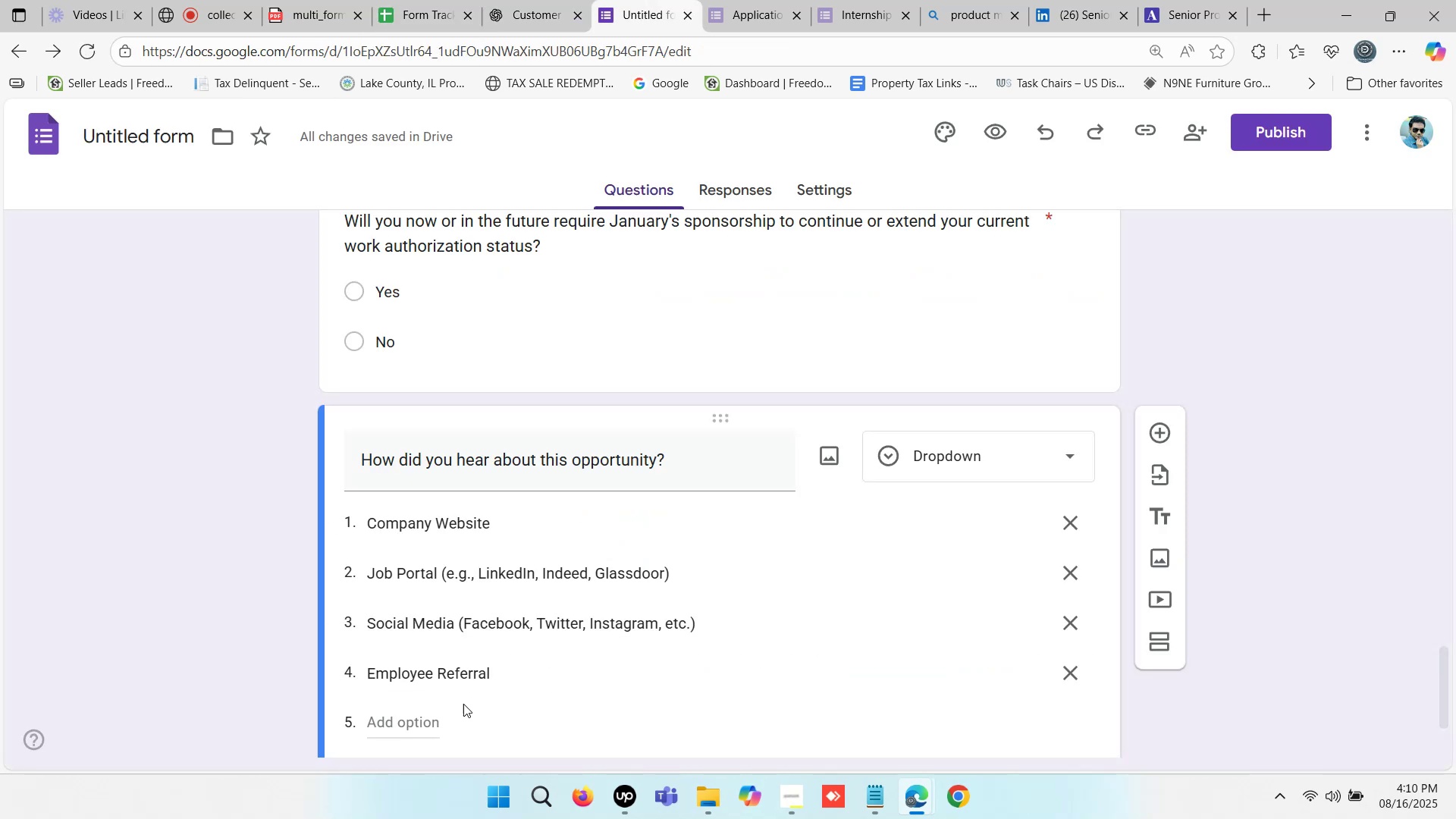 
scroll: coordinate [570, 557], scroll_direction: down, amount: 1.0
 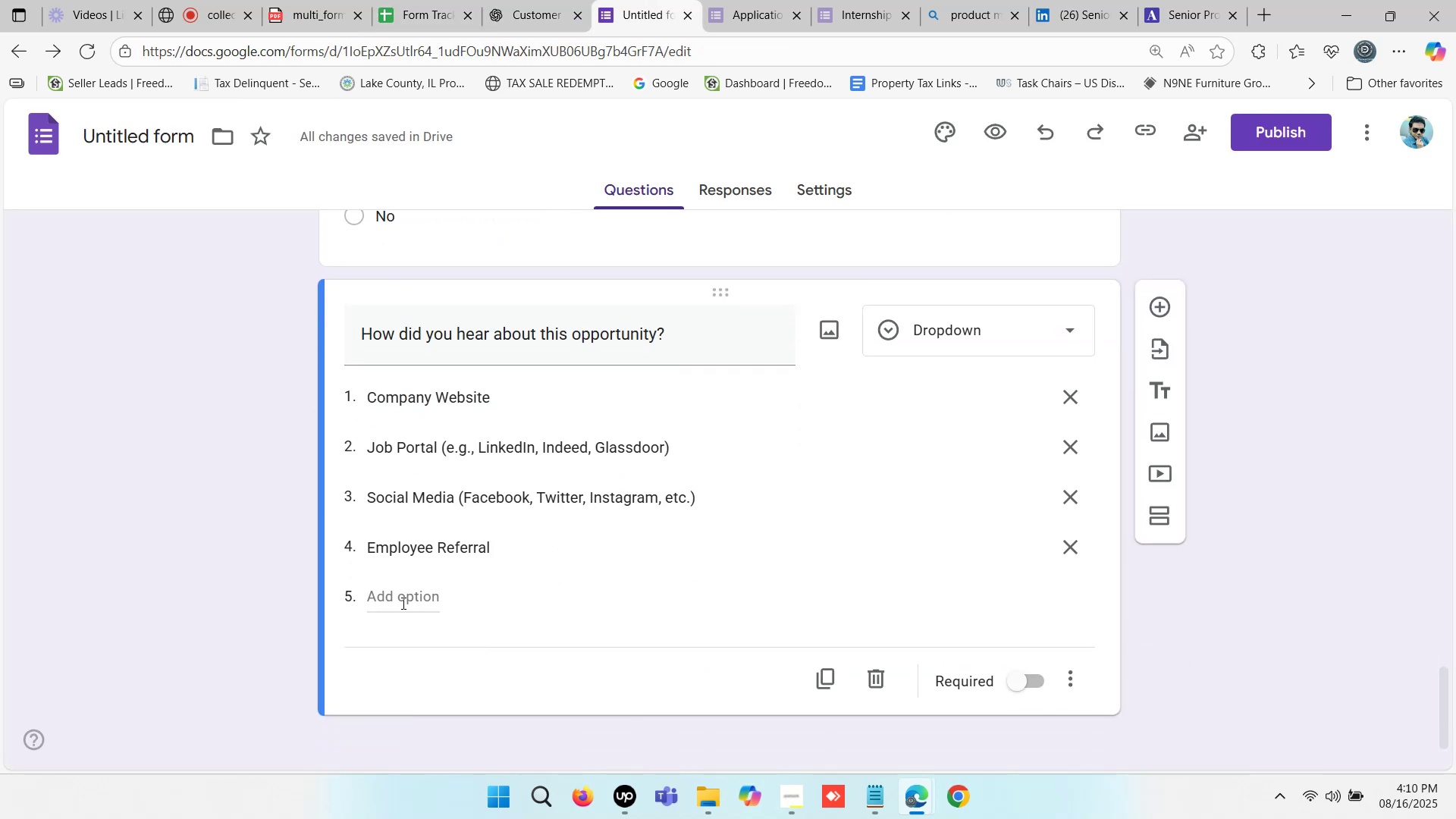 
left_click([402, 603])
 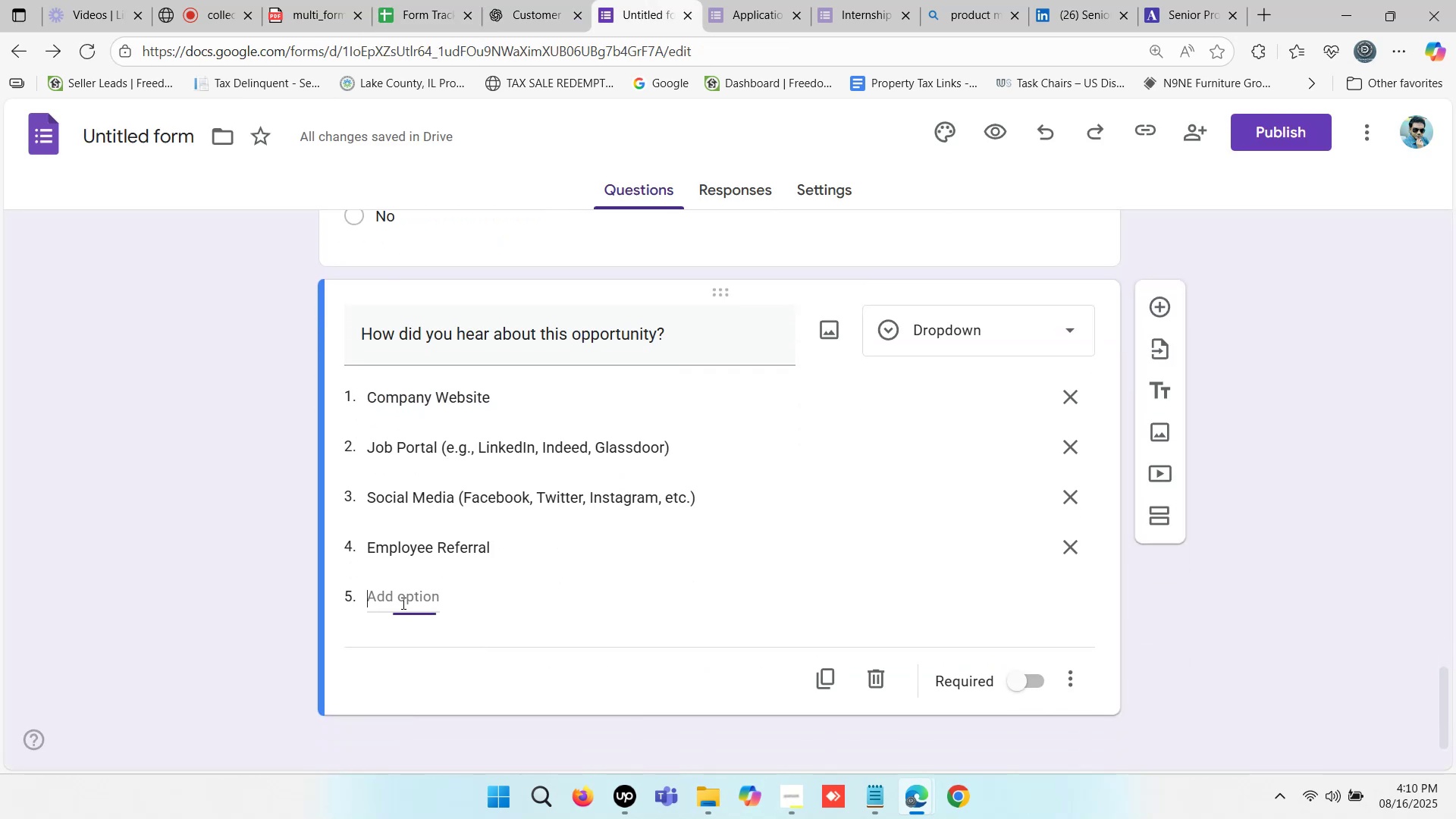 
key(Control+ControlLeft)
 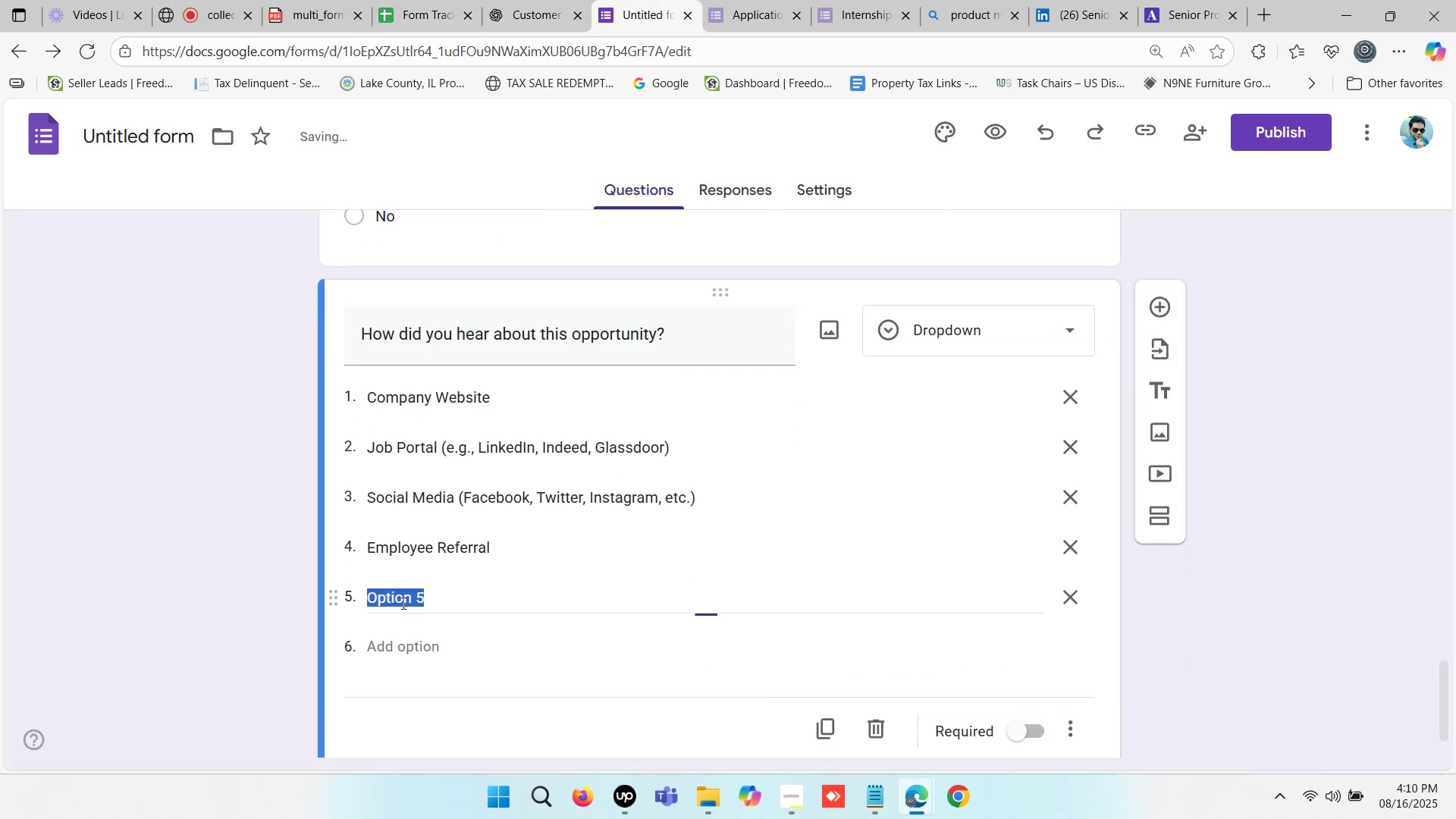 
key(Control+V)
 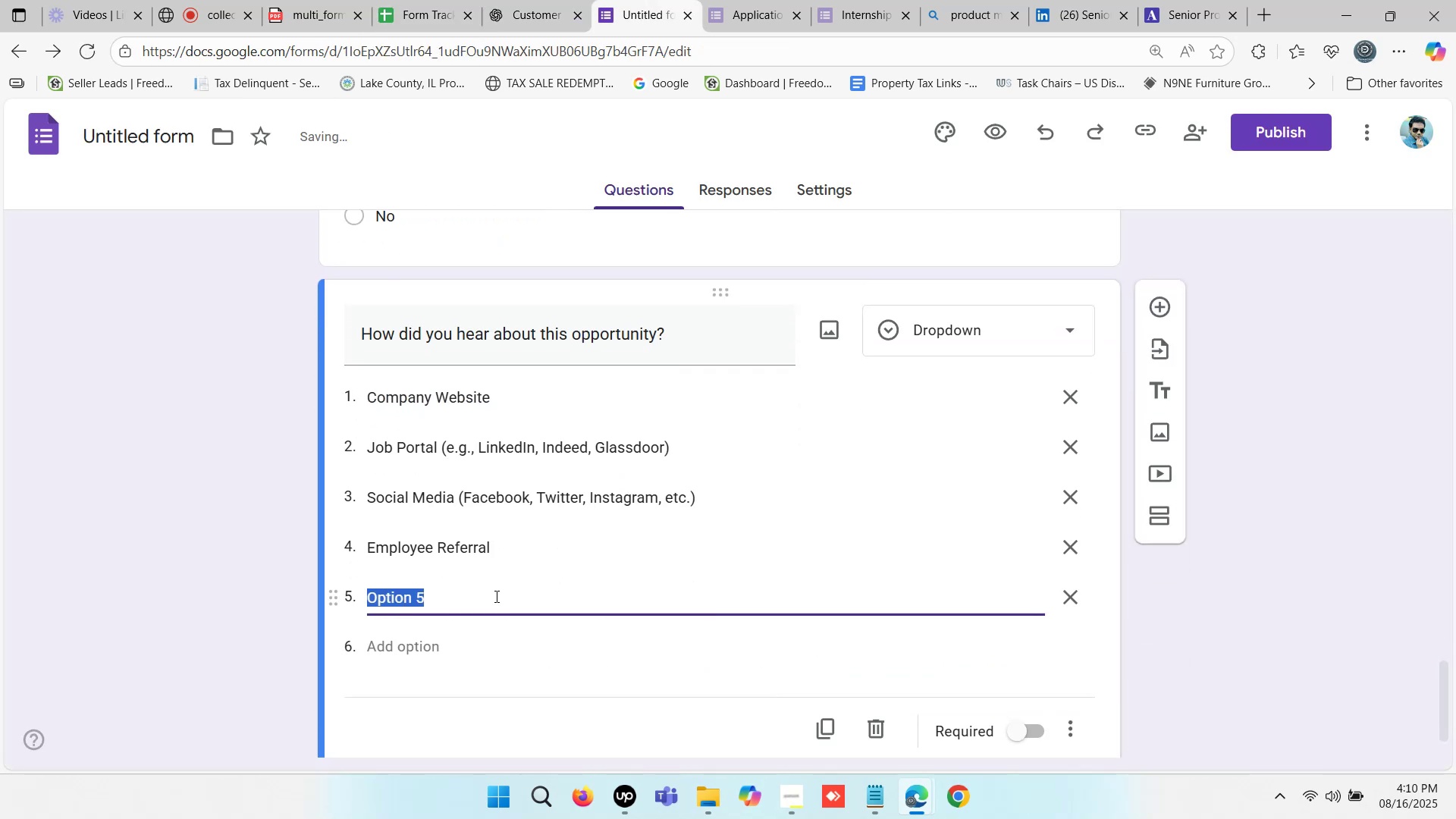 
key(Control+ControlLeft)
 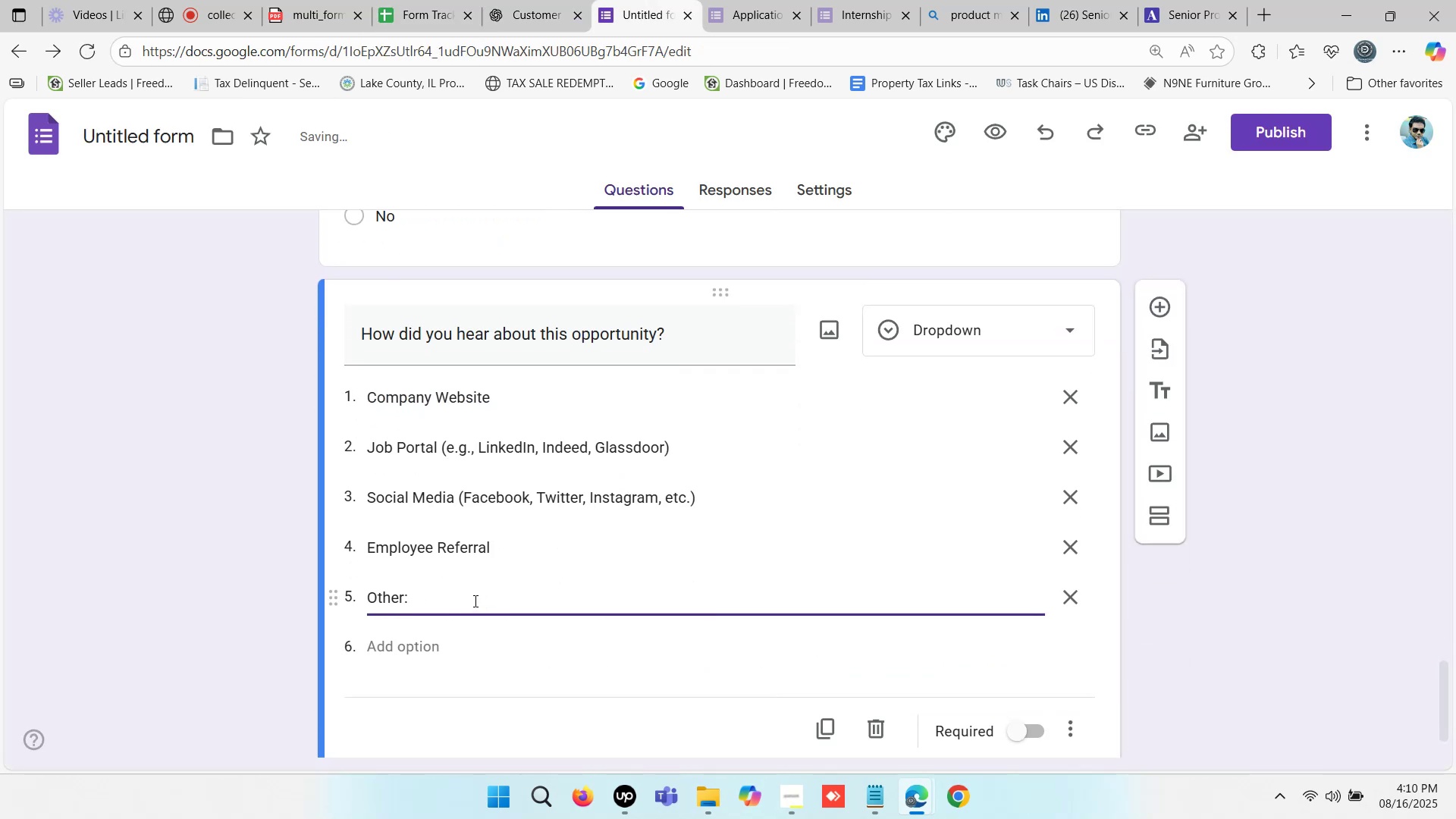 
key(Backspace)
 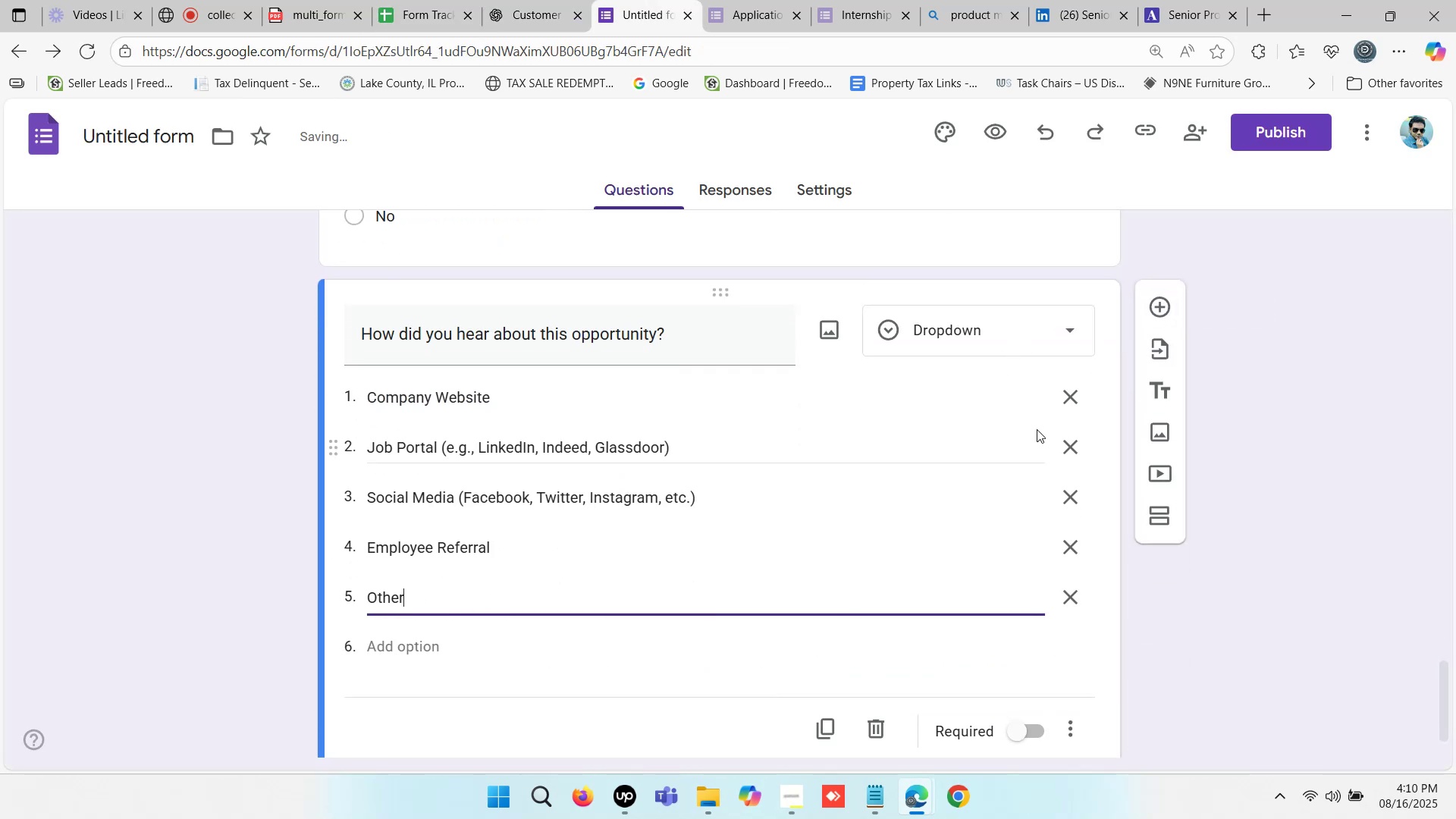 
left_click([1014, 731])
 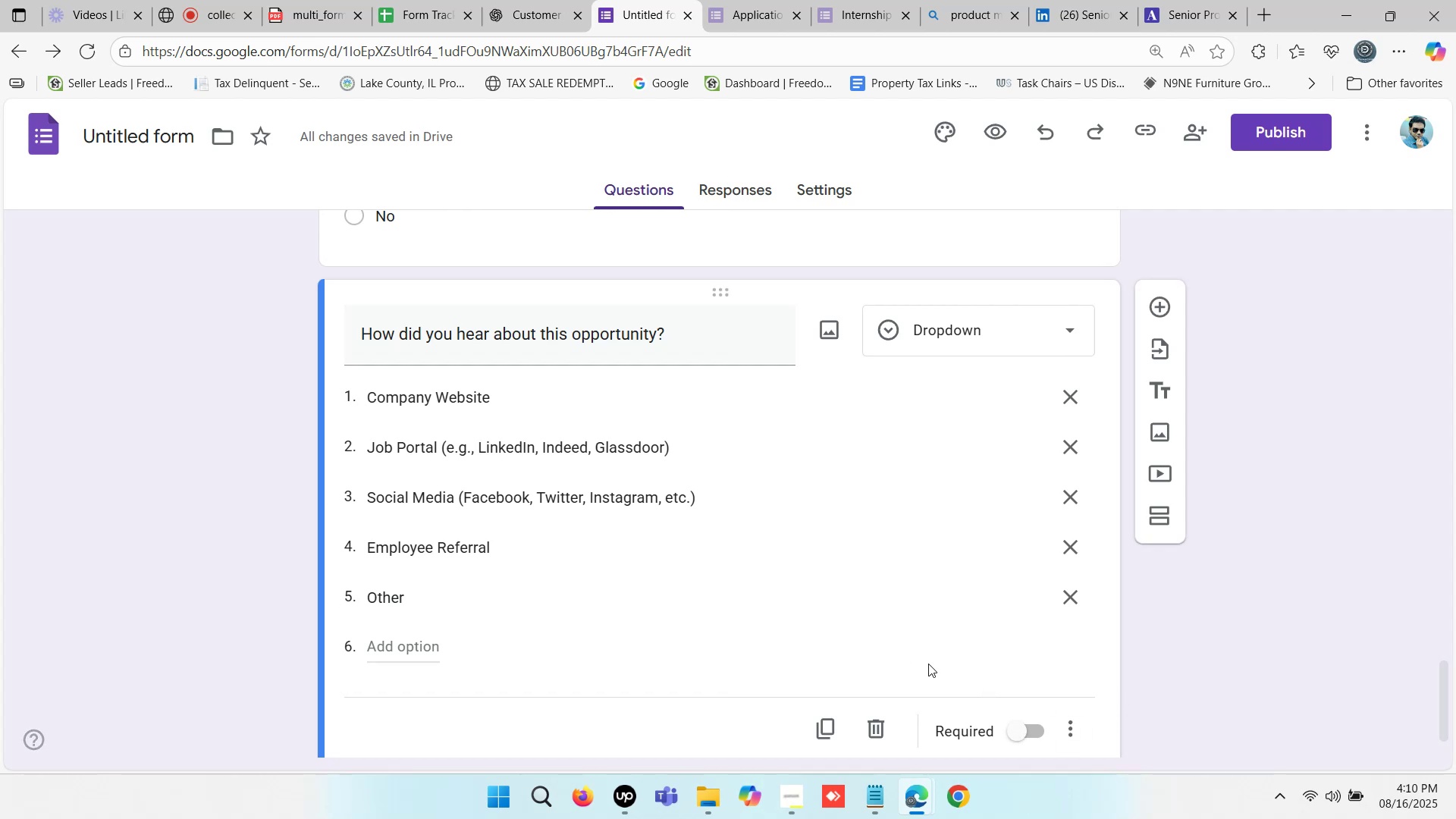 
wait(5.02)
 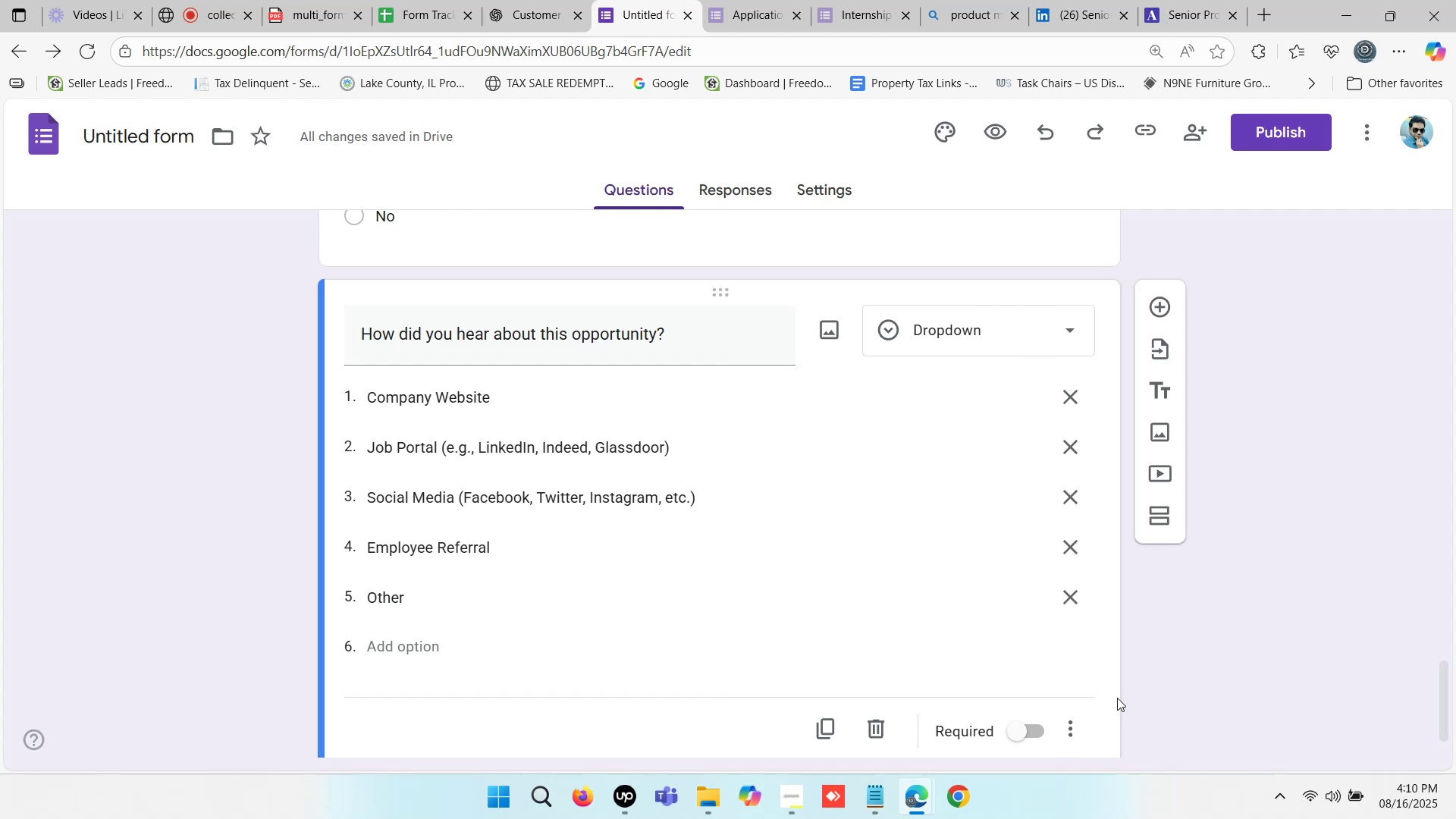 
left_click([1068, 645])
 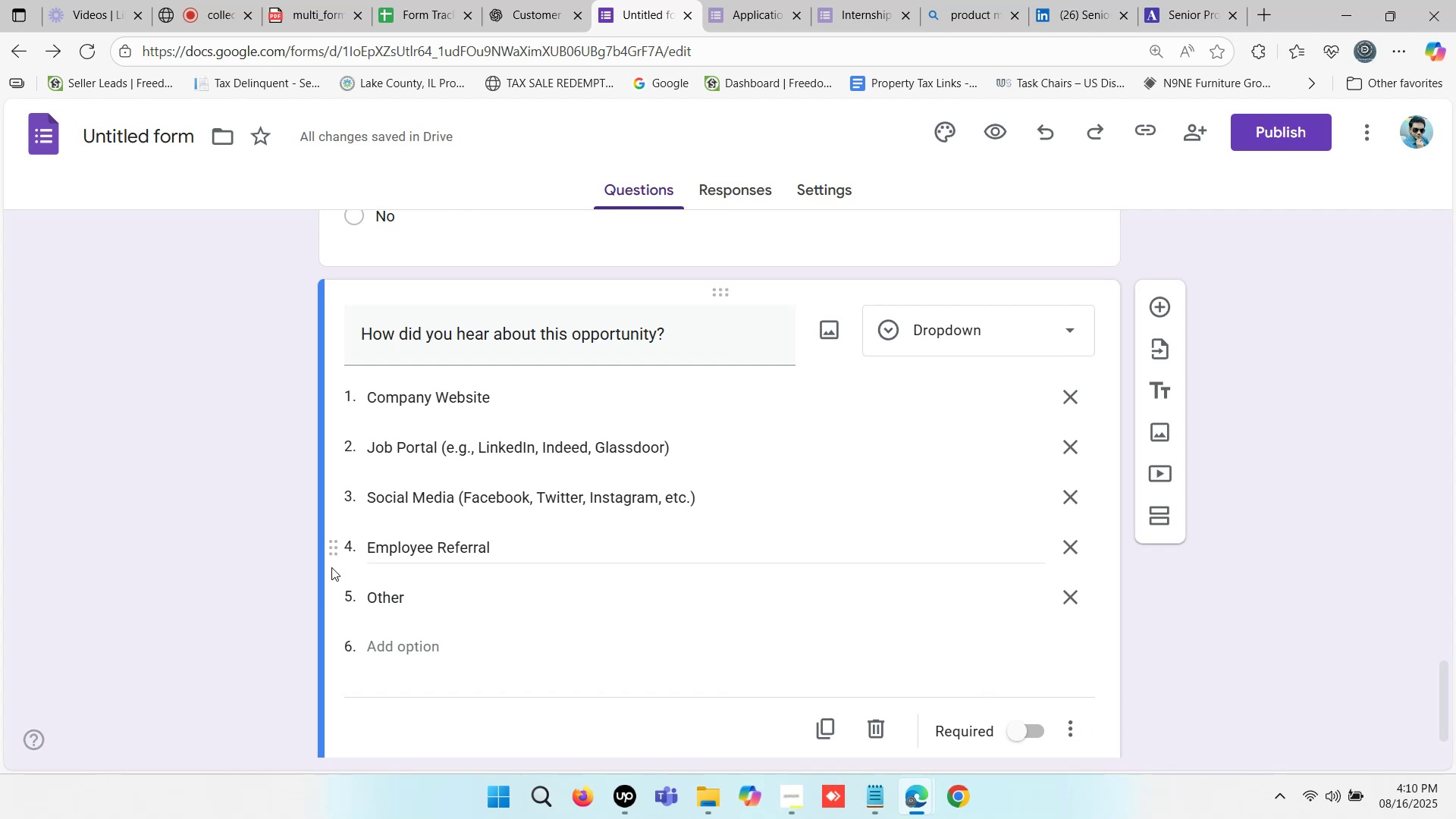 
scroll: coordinate [829, 482], scroll_direction: up, amount: 1.0
 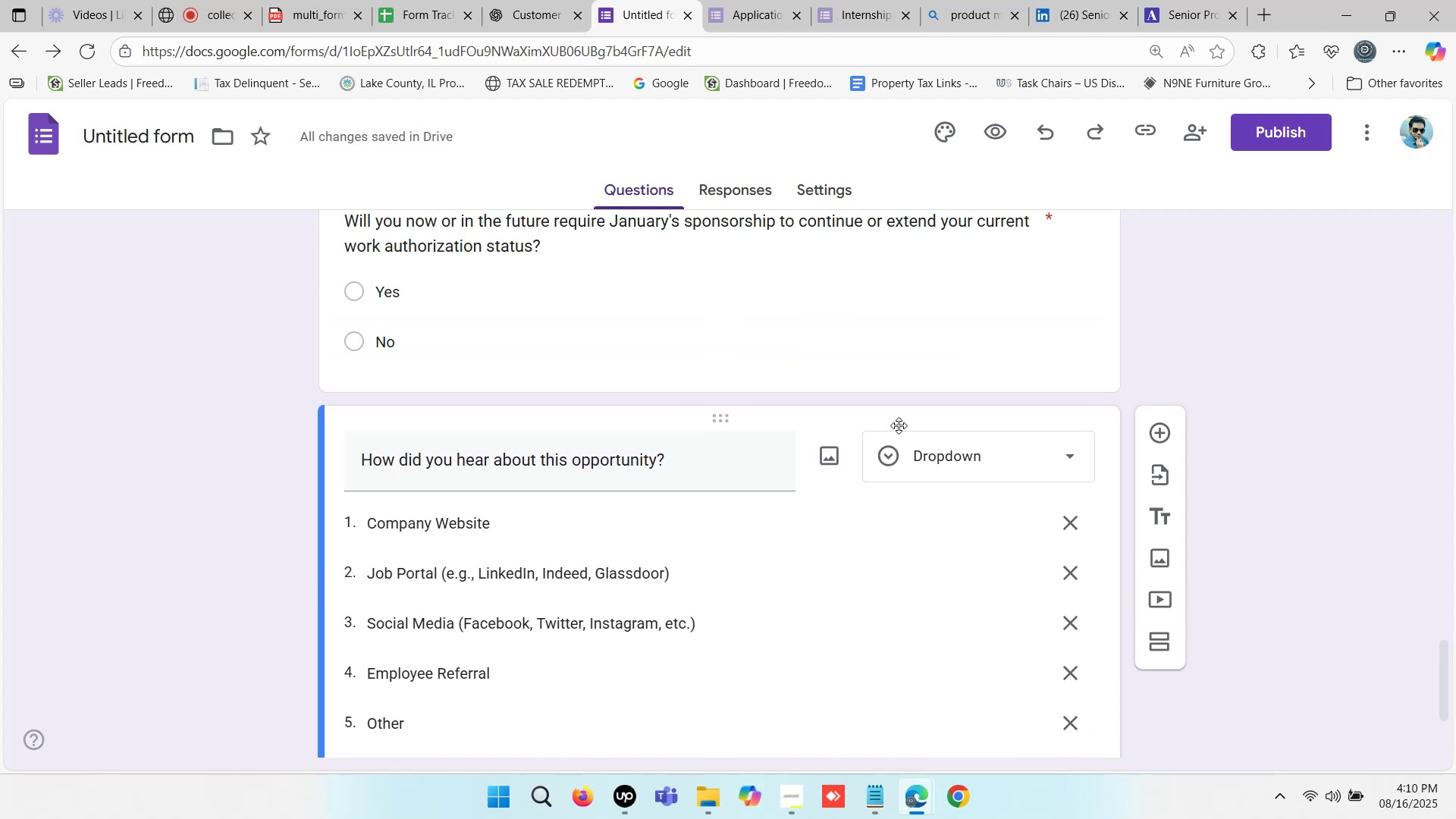 
scroll: coordinate [940, 613], scroll_direction: down, amount: 3.0
 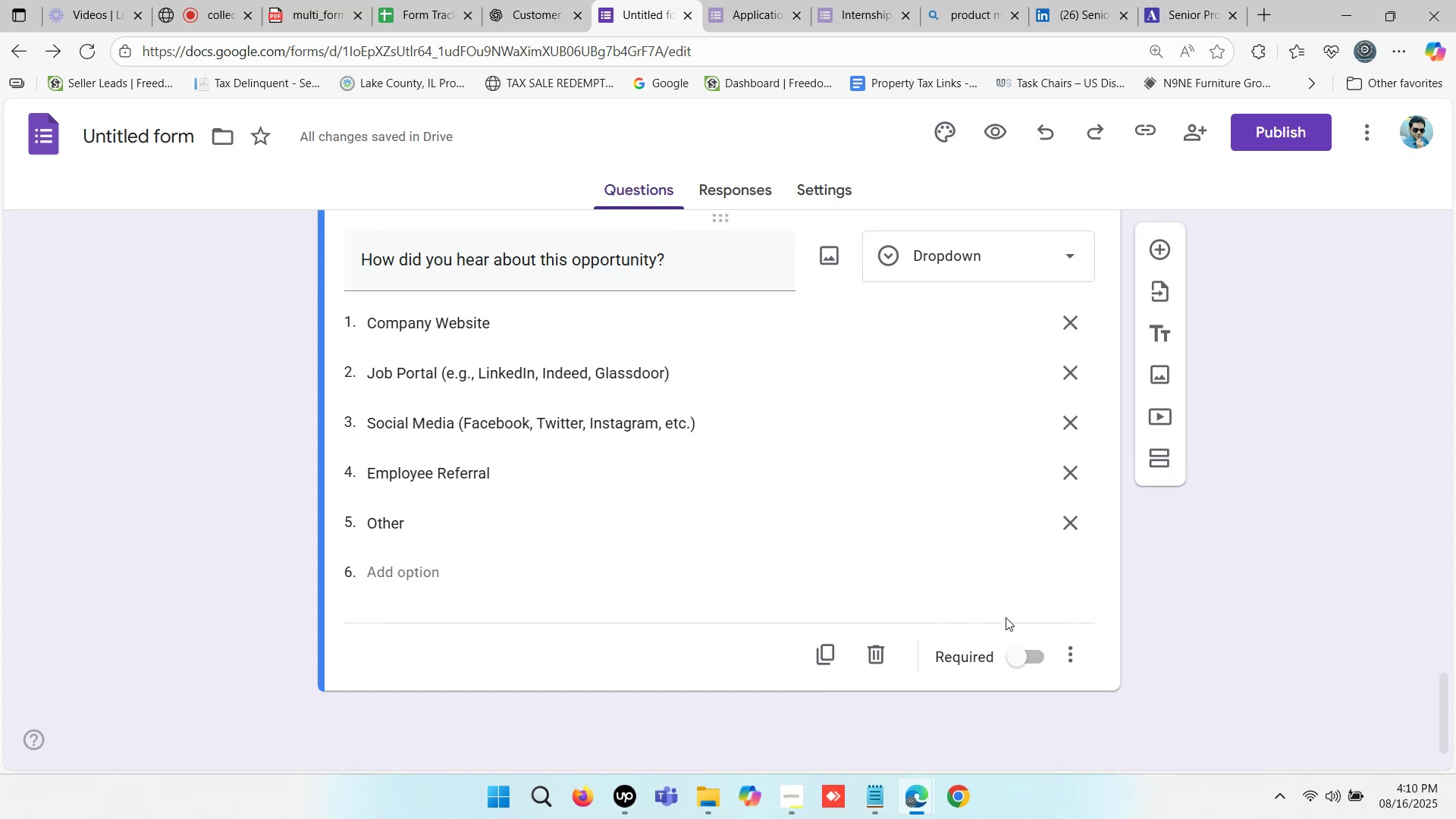 
left_click([1009, 657])
 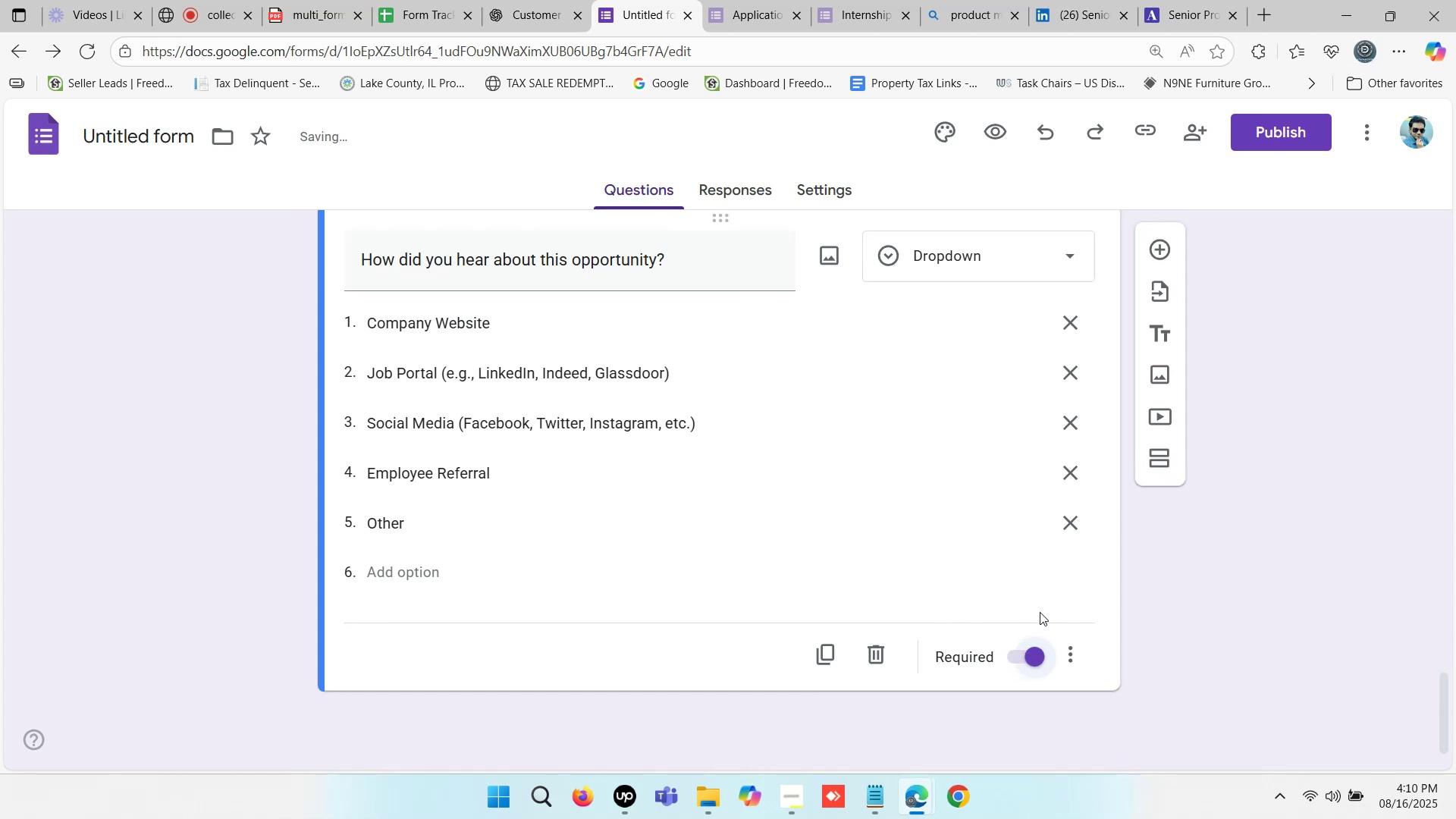 
scroll: coordinate [1009, 517], scroll_direction: up, amount: 1.0
 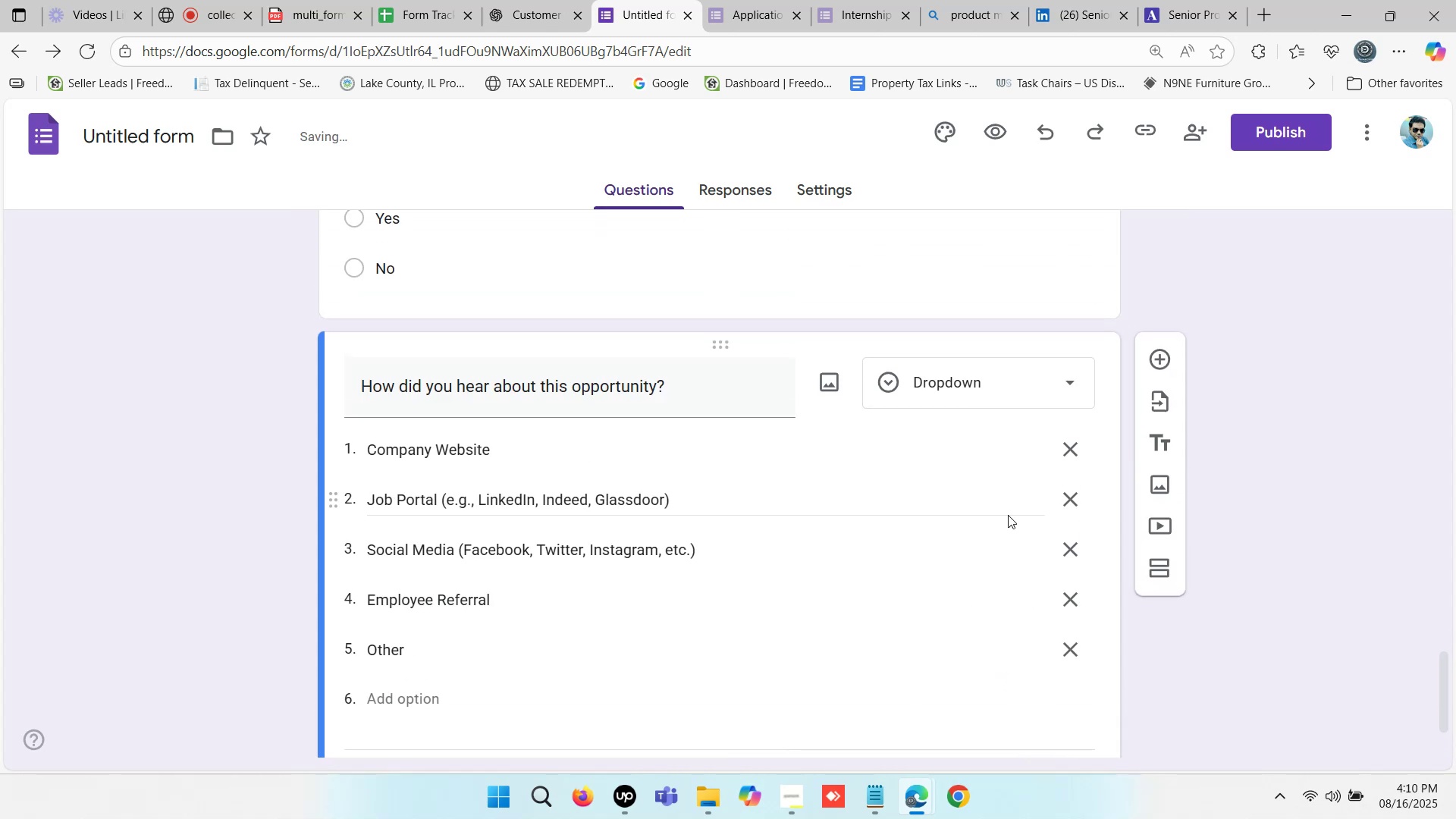 
scroll: coordinate [964, 488], scroll_direction: down, amount: 2.0
 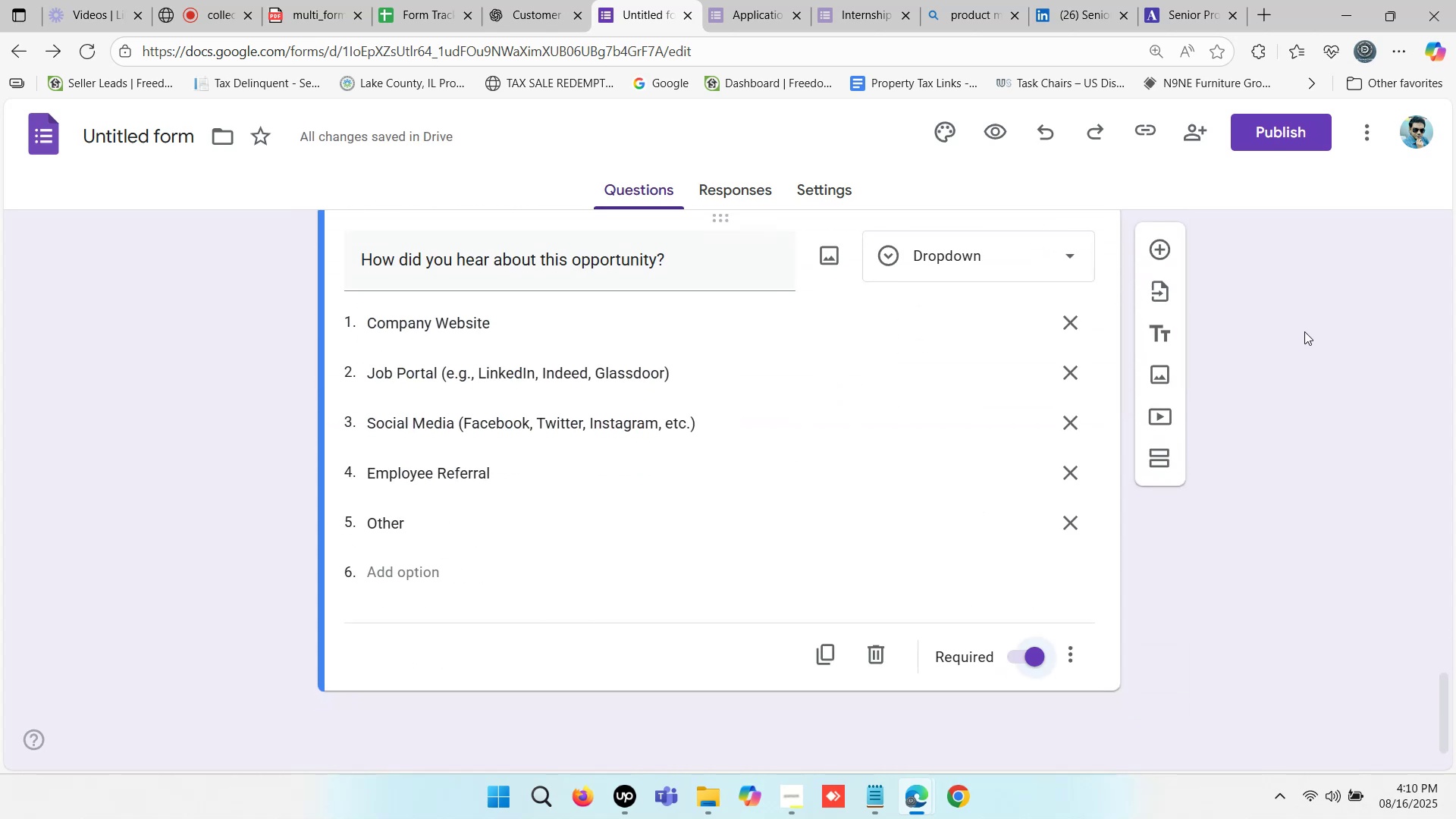 
left_click([1345, 368])
 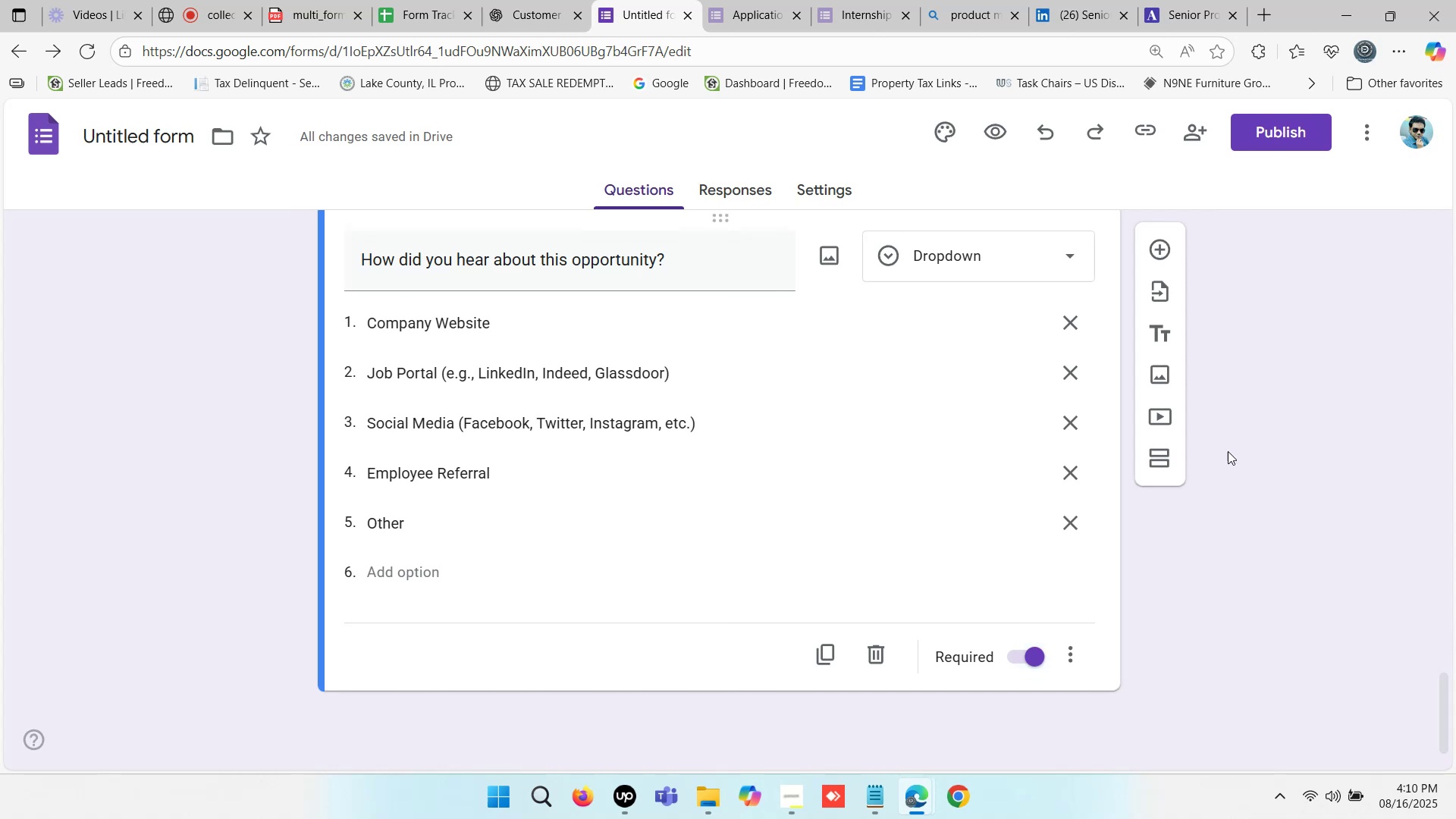 
scroll: coordinate [492, 394], scroll_direction: up, amount: 5.0
 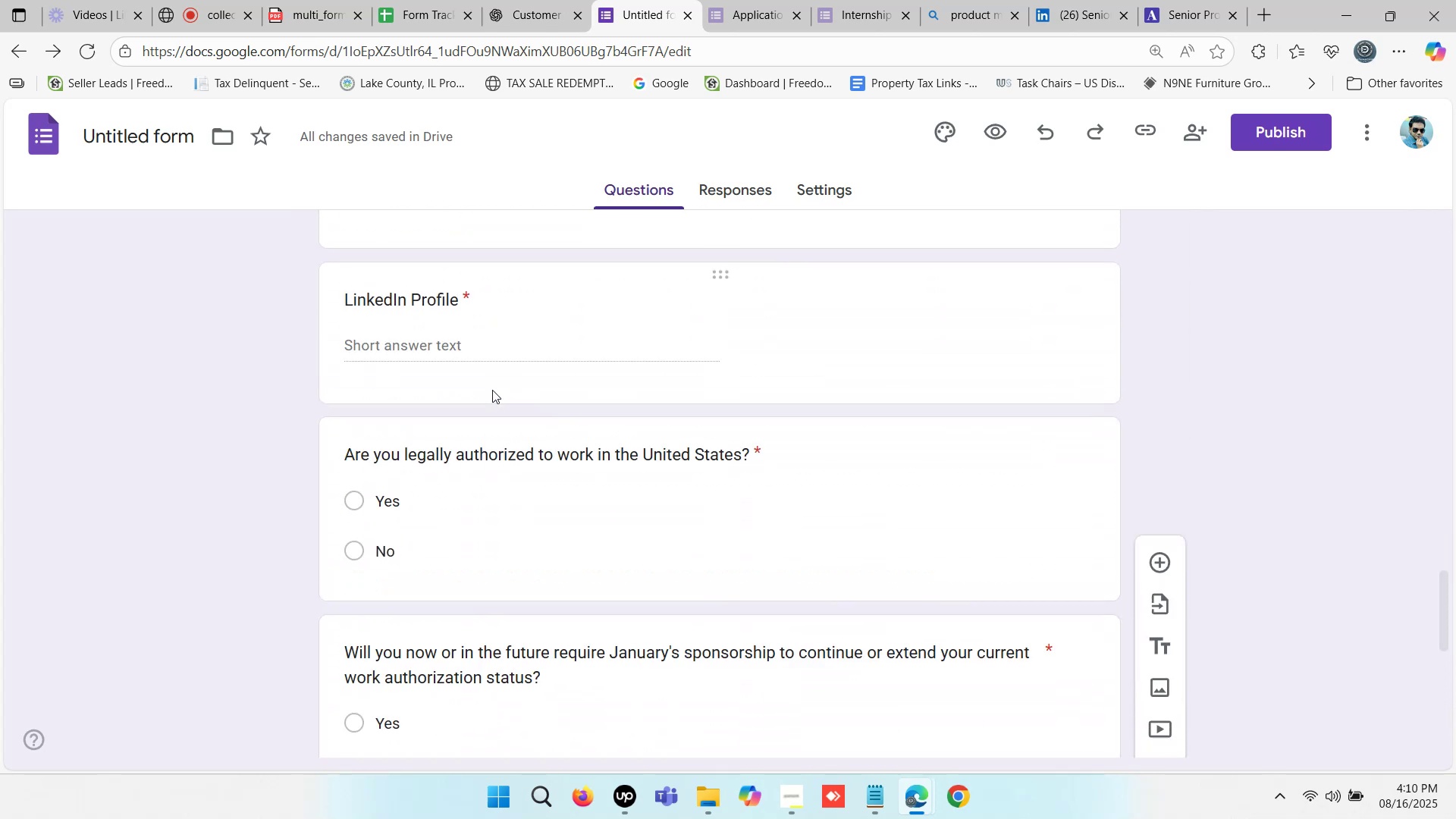 
scroll: coordinate [588, 397], scroll_direction: down, amount: 5.0
 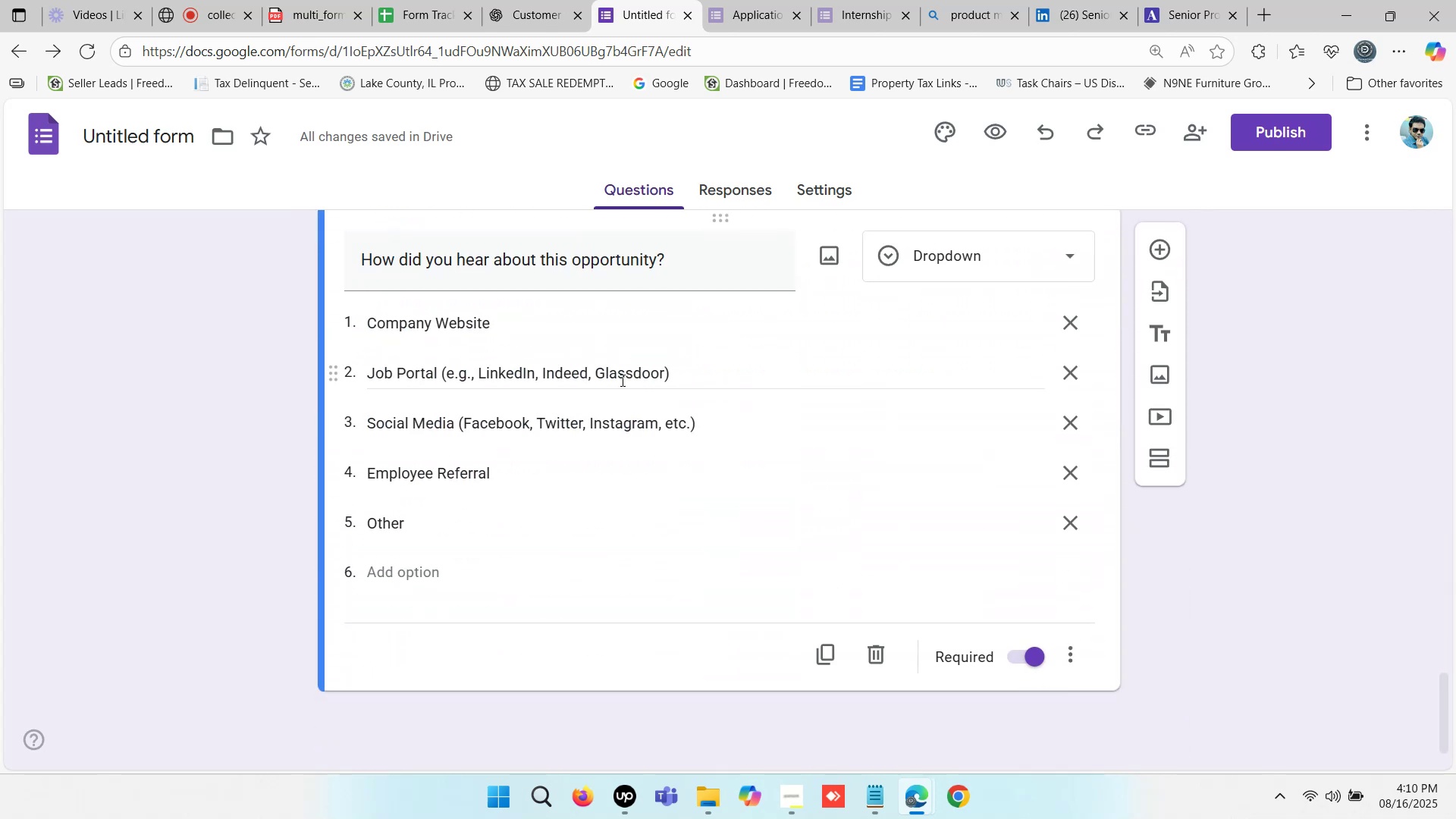 
scroll: coordinate [570, 391], scroll_direction: up, amount: 9.0
 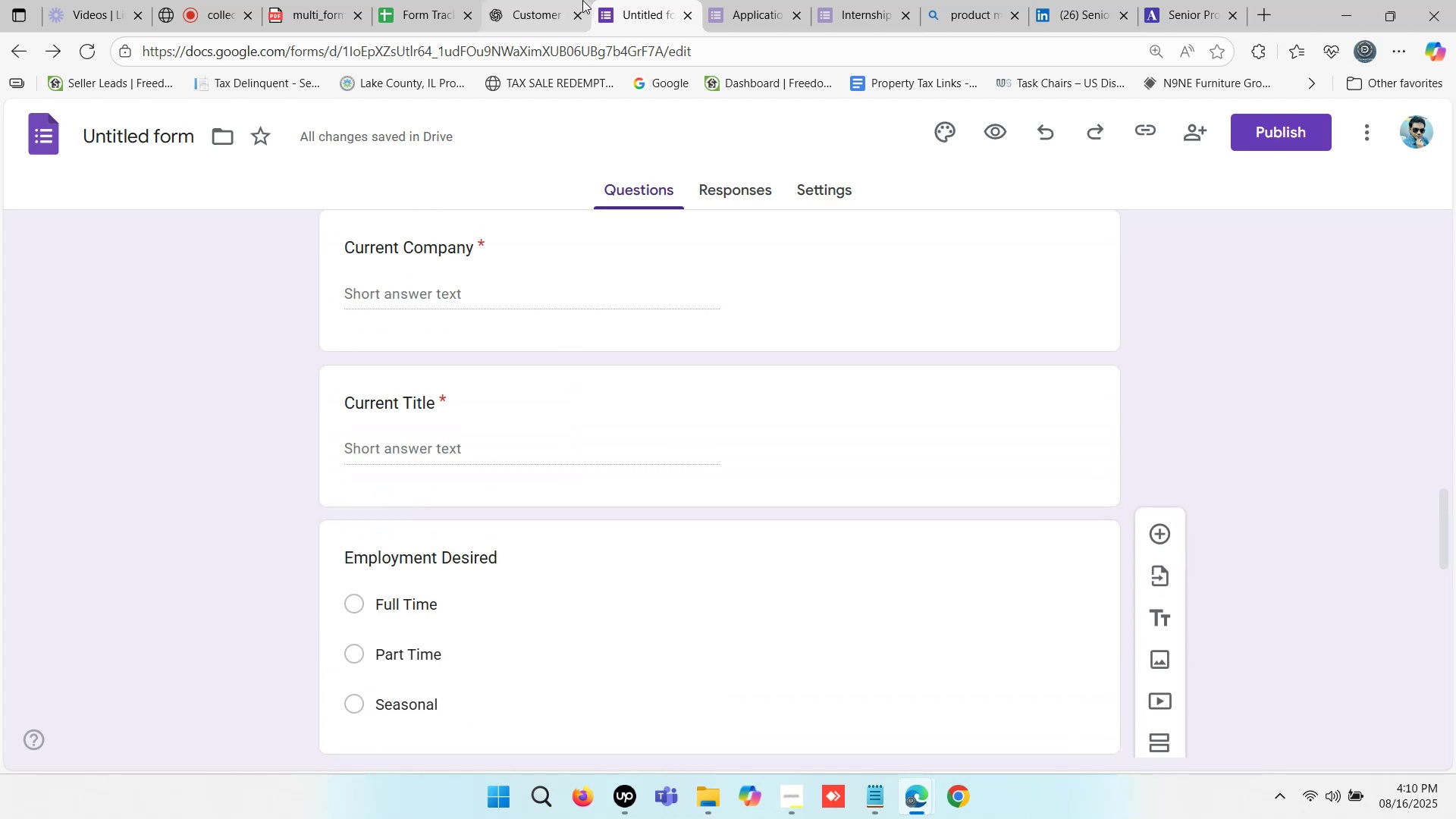 
left_click([551, 0])
 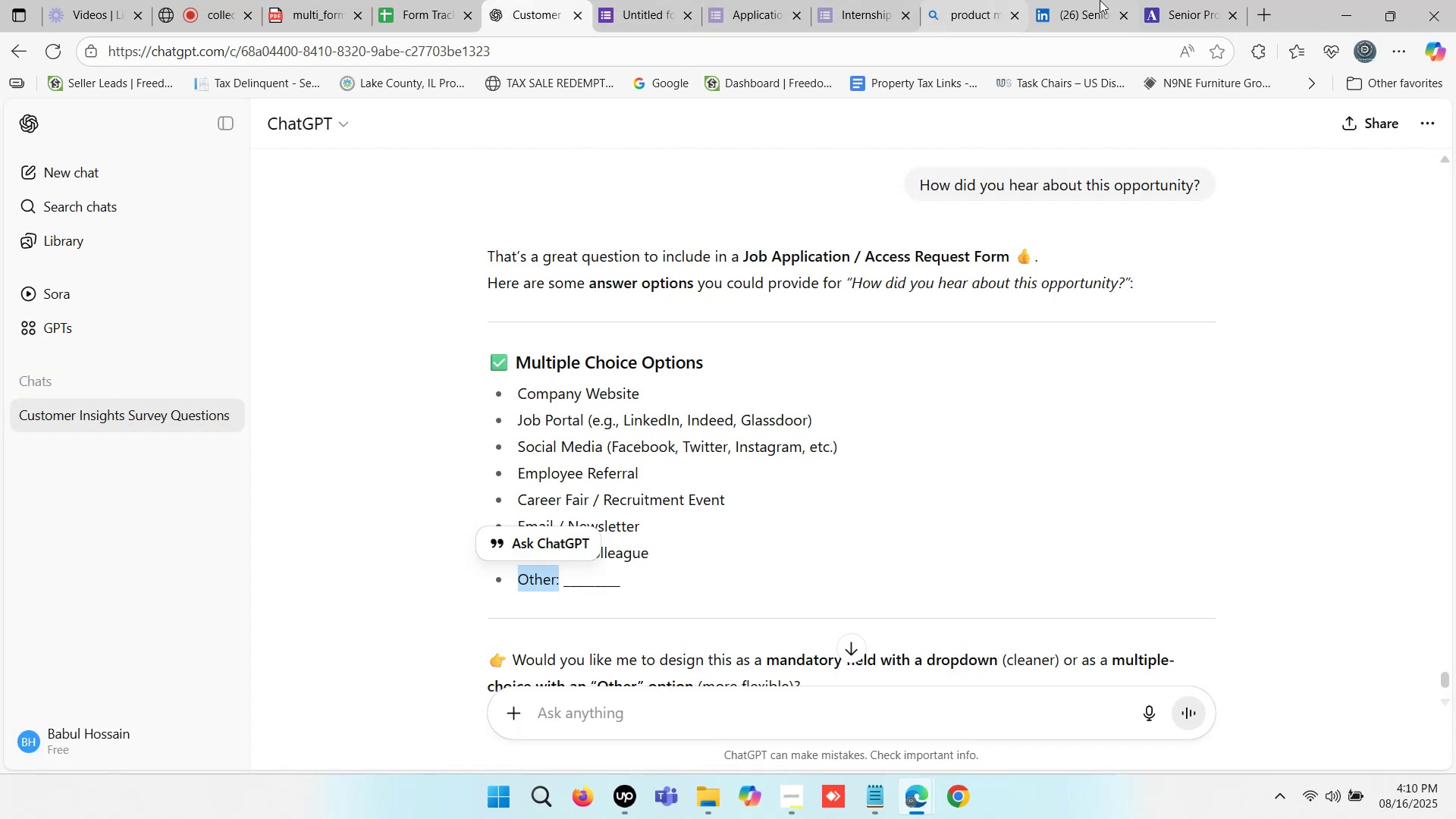 
left_click([1188, 0])
 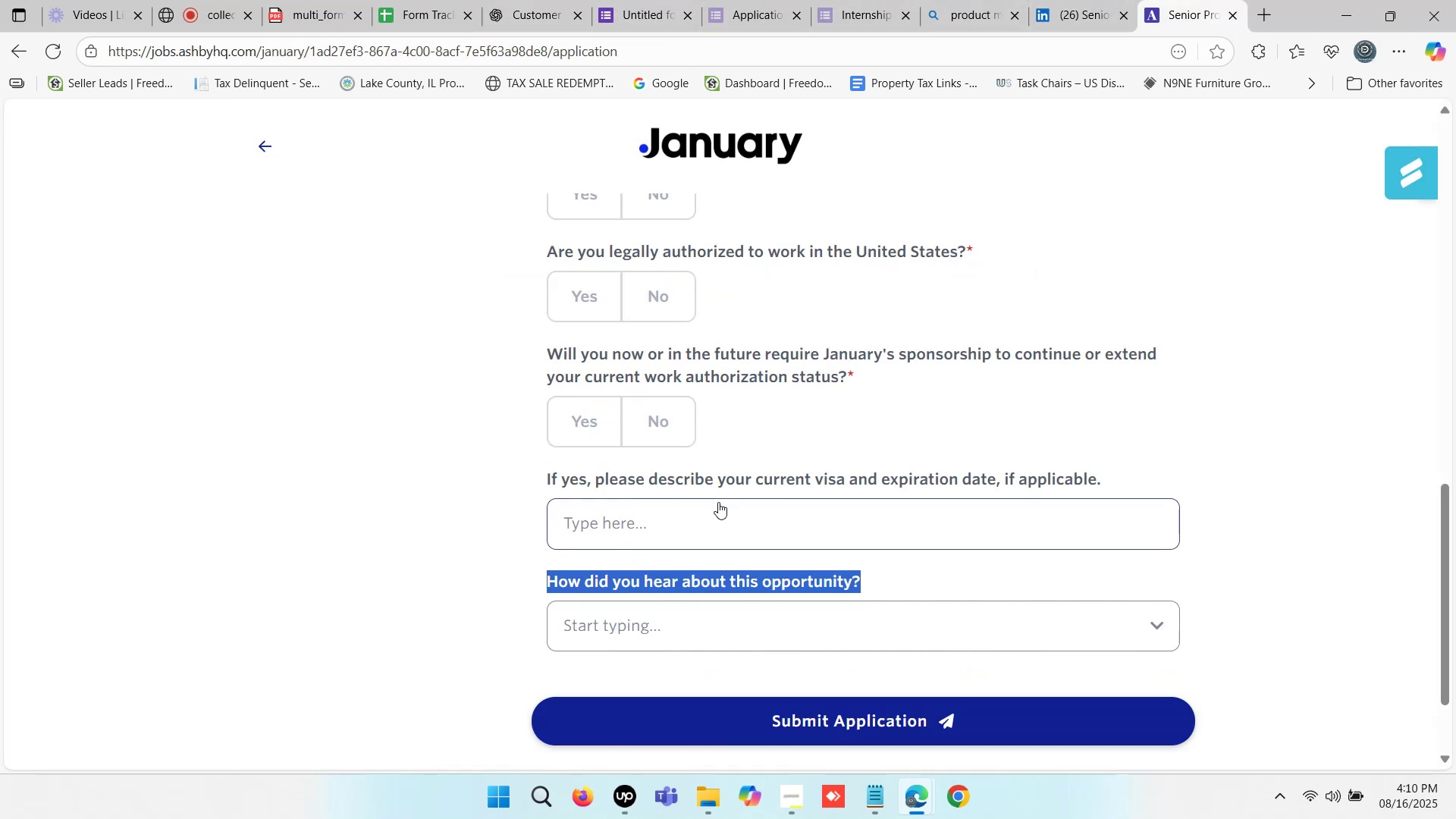 
scroll: coordinate [984, 331], scroll_direction: up, amount: 5.0
 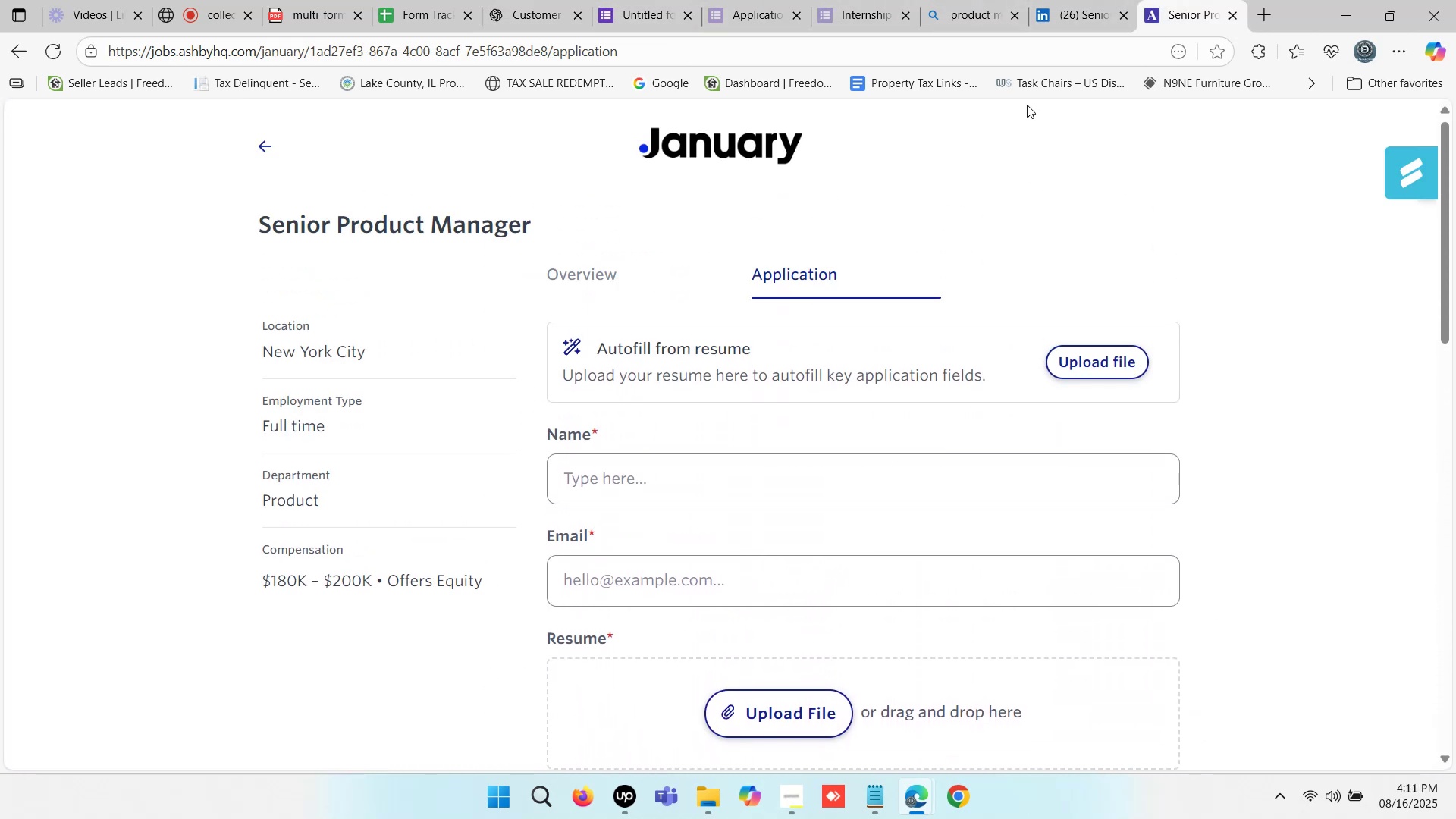 
left_click([1083, 0])
 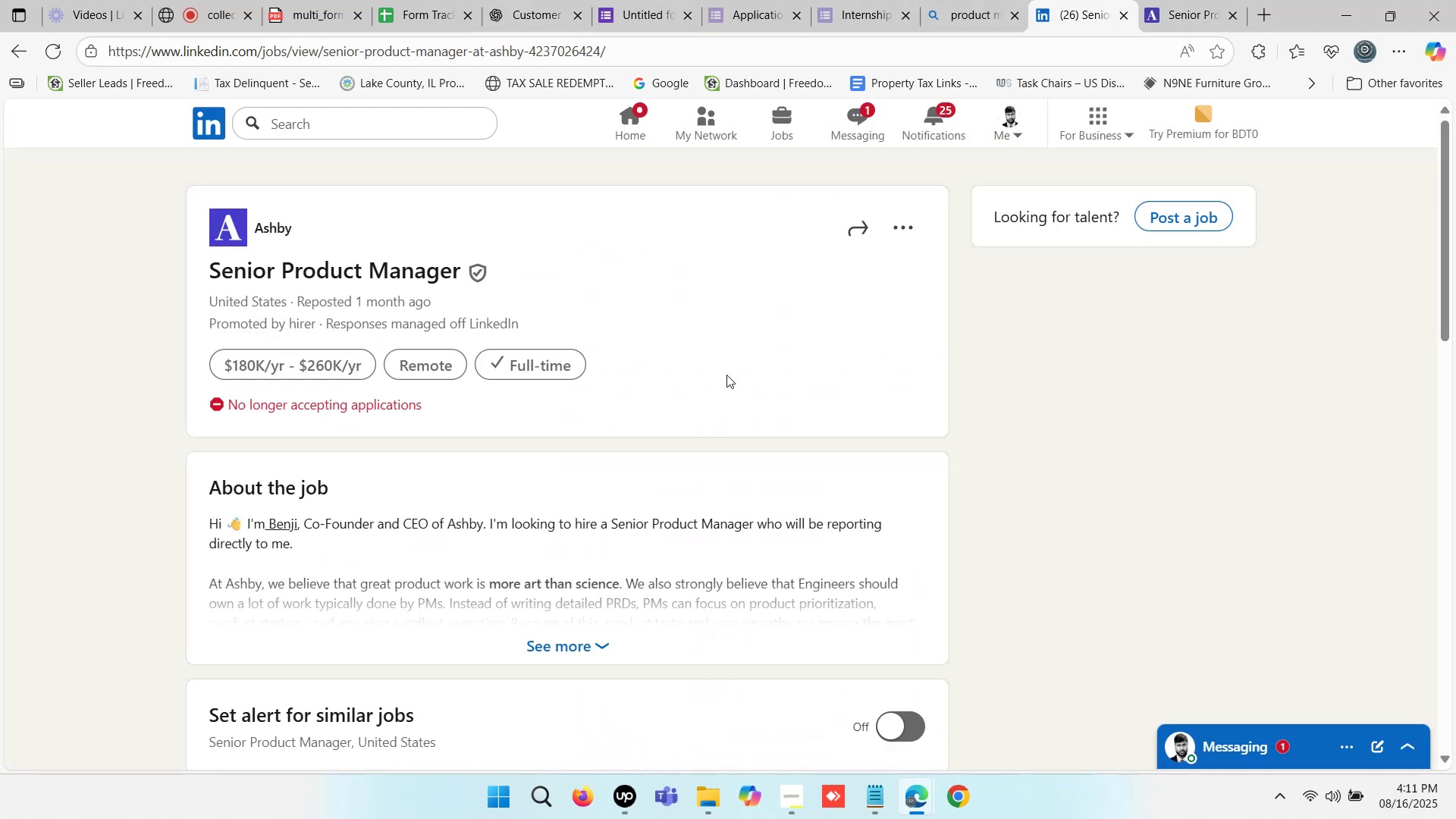 
scroll: coordinate [645, 384], scroll_direction: none, amount: 0.0
 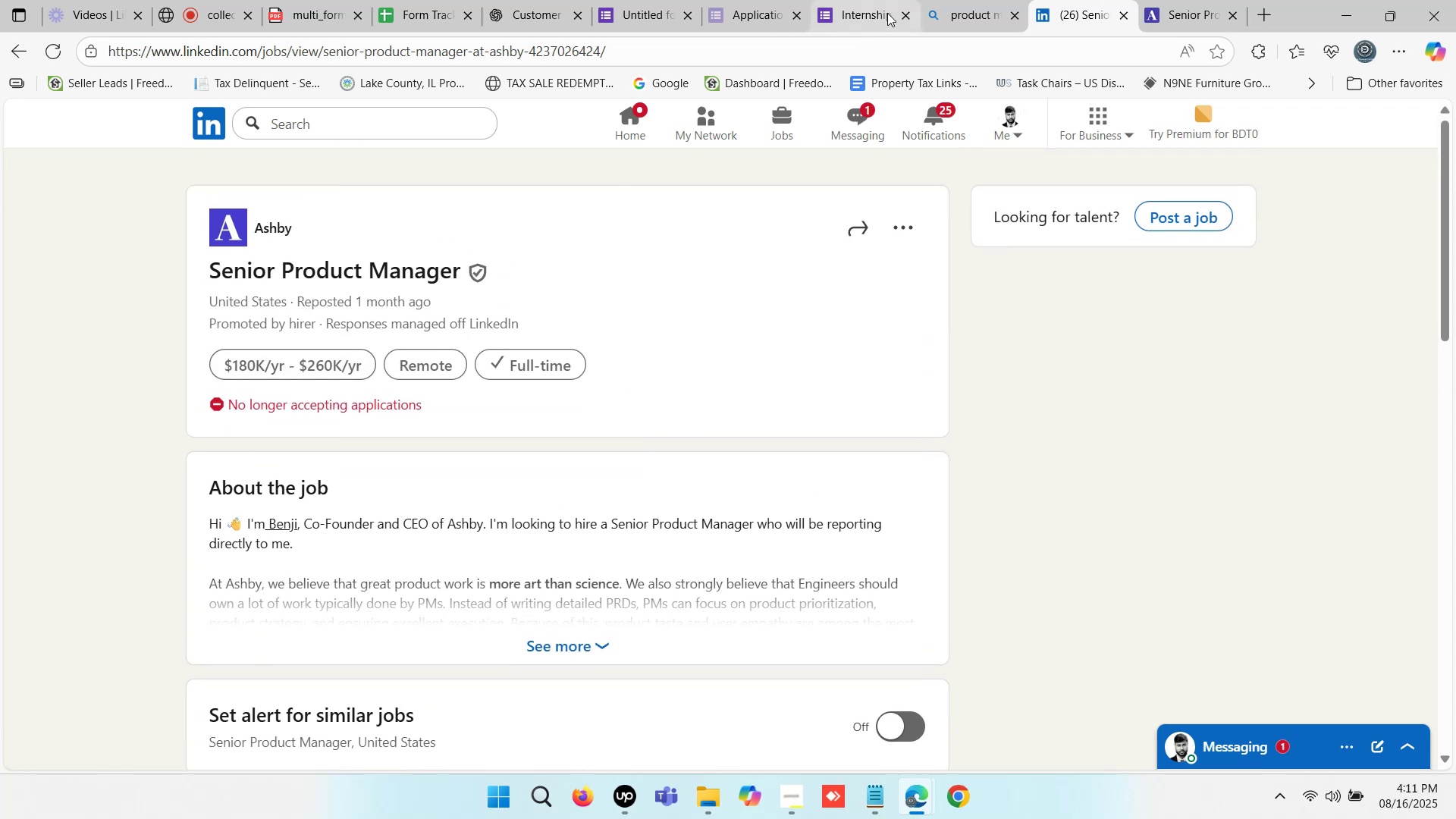 
left_click([850, 0])
 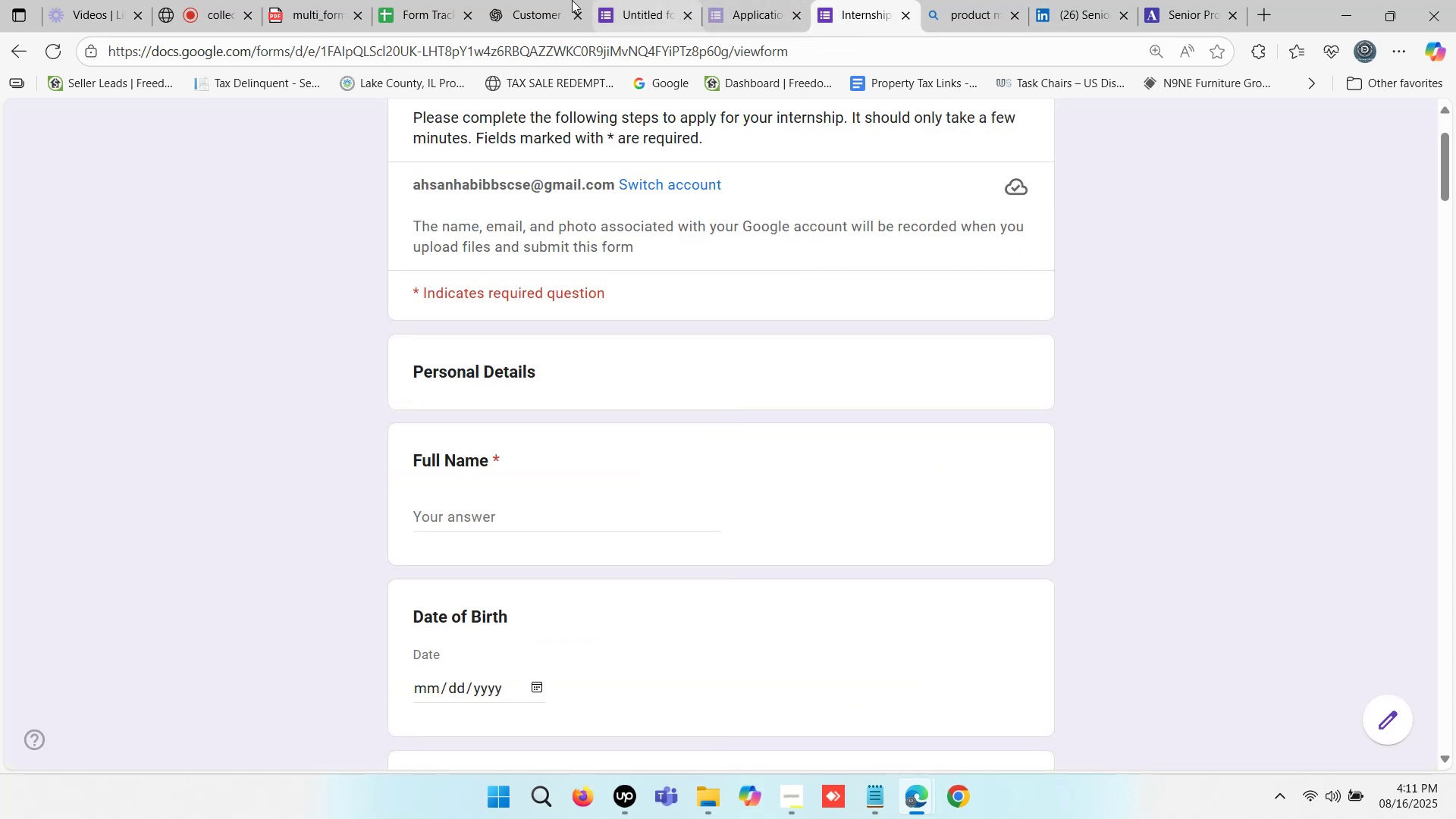 
left_click([532, 0])
 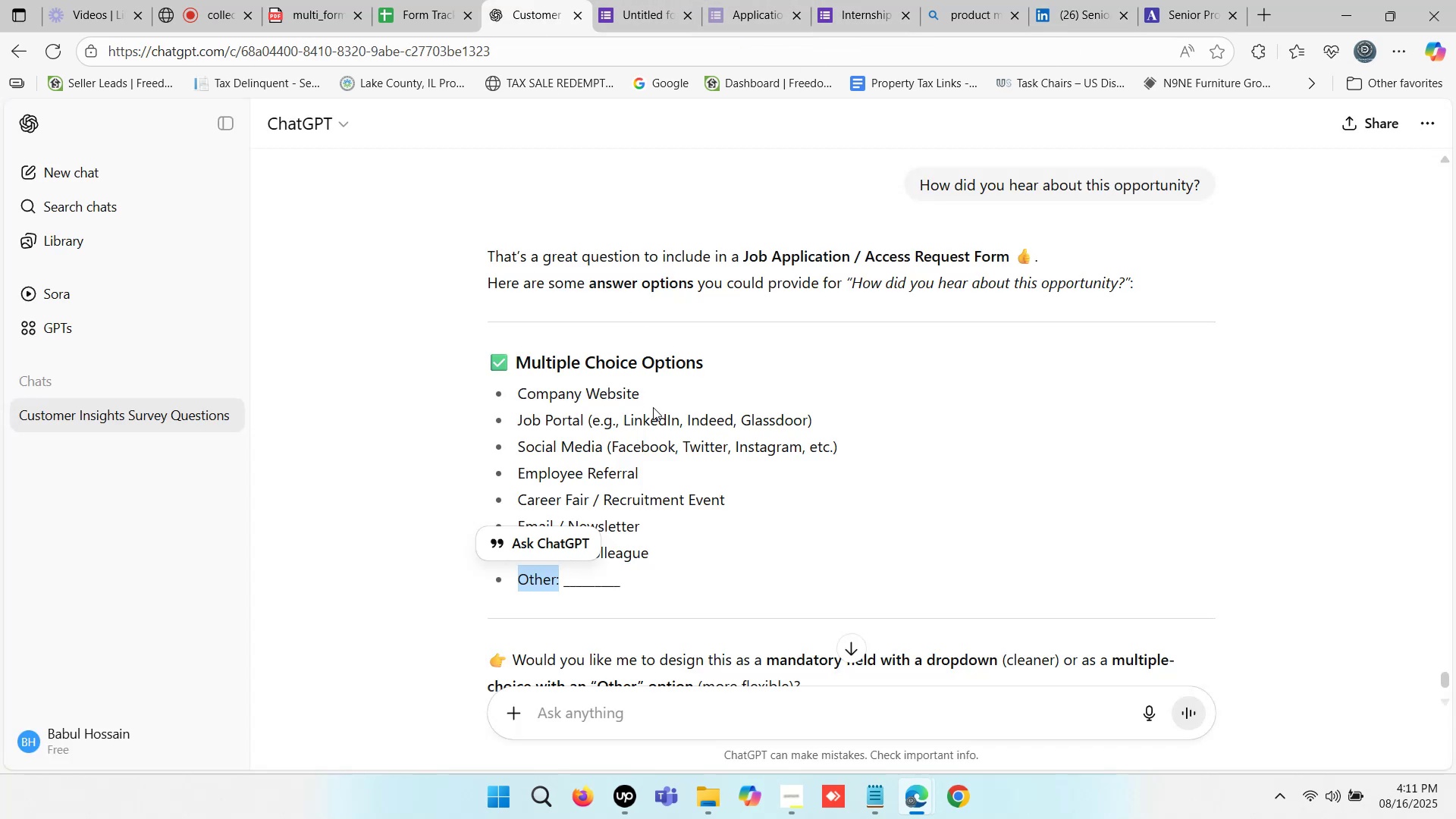 
scroll: coordinate [654, 408], scroll_direction: up, amount: 7.0
 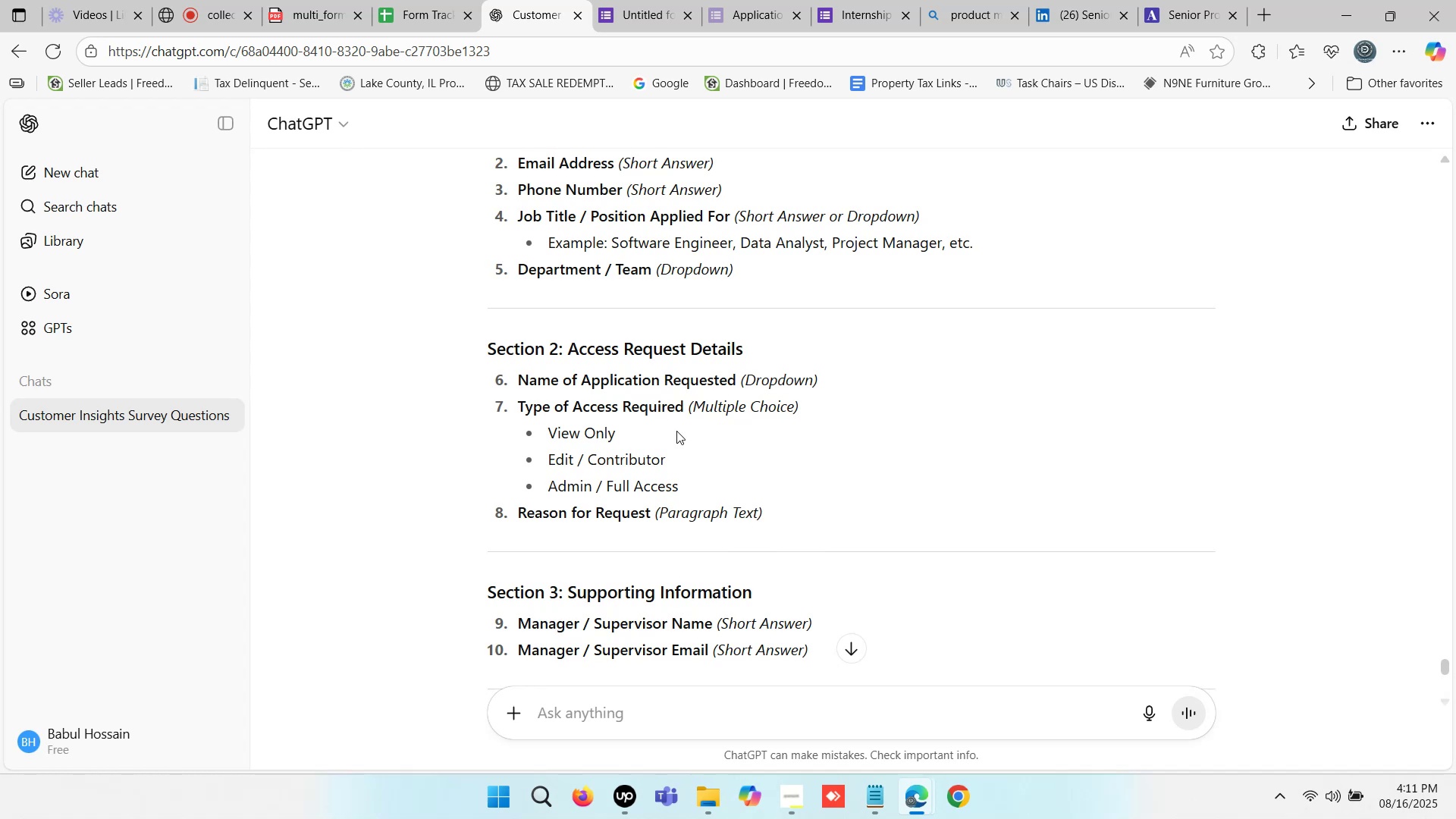 
wait(7.72)
 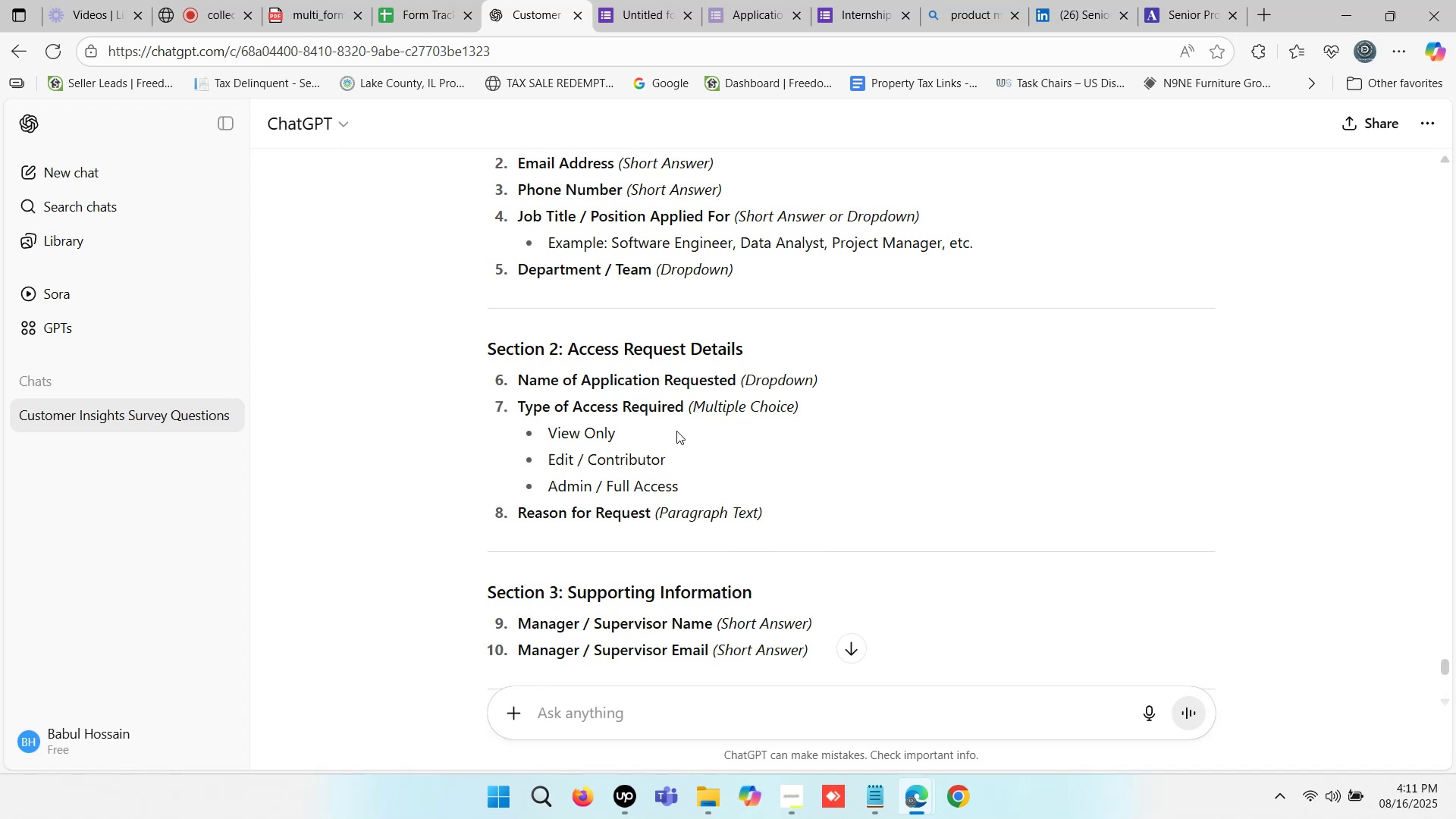 
scroll: coordinate [676, 431], scroll_direction: up, amount: 1.0
 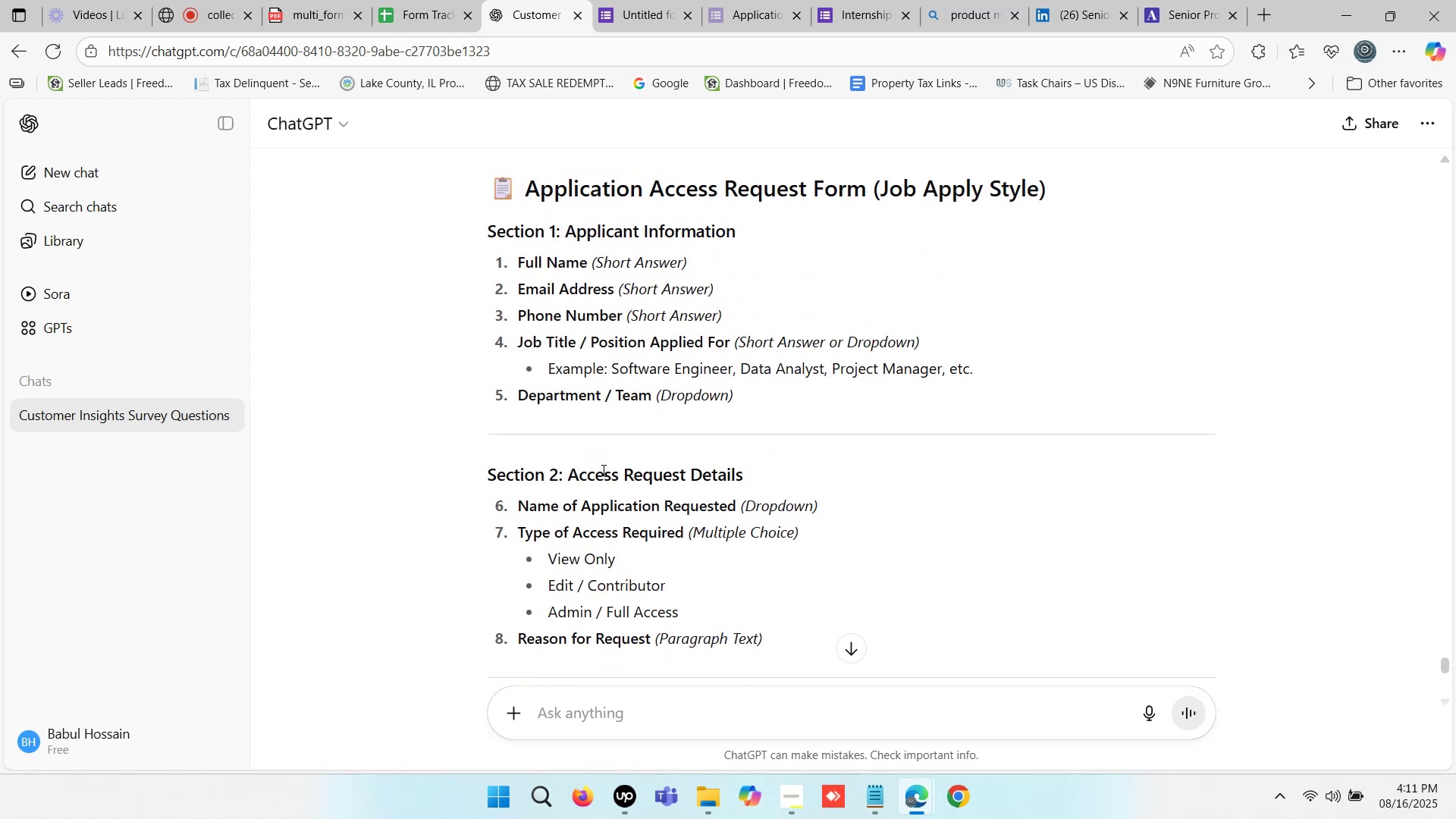 
left_click([676, 739])
 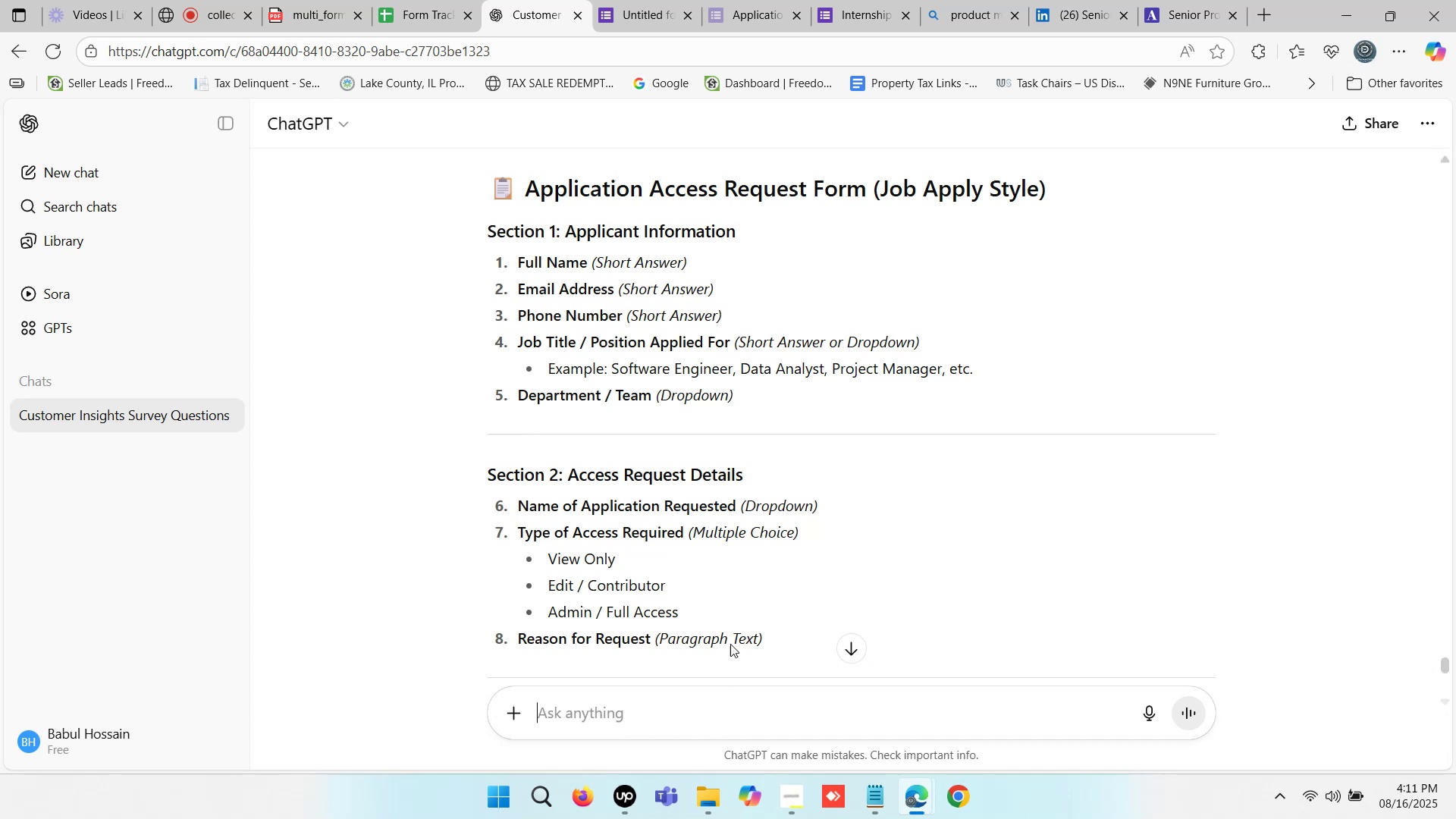 
scroll: coordinate [854, 256], scroll_direction: up, amount: 1.0
 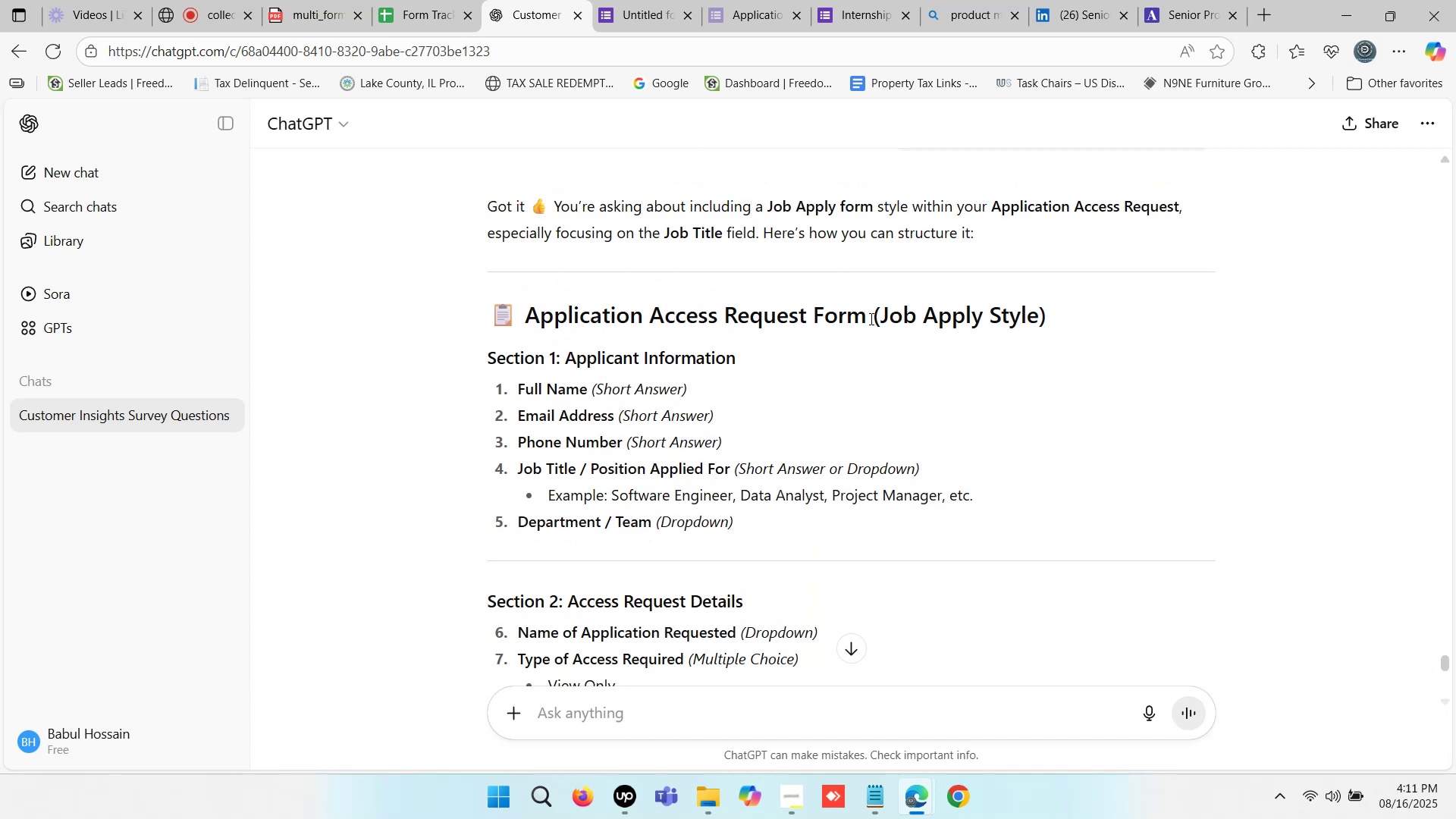 
left_click_drag(start_coordinate=[864, 316], to_coordinate=[530, 309])
 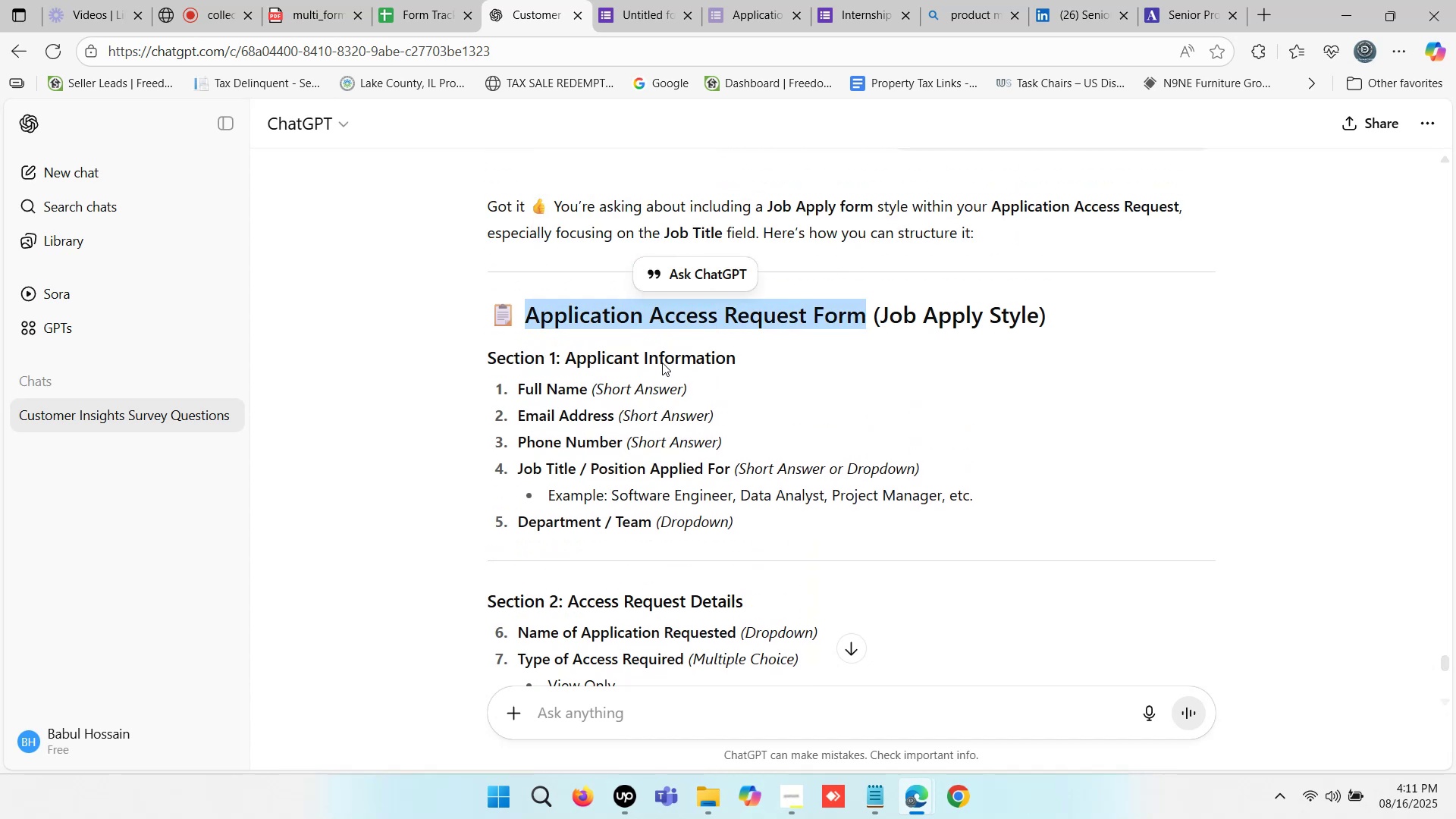 
key(Control+C)
 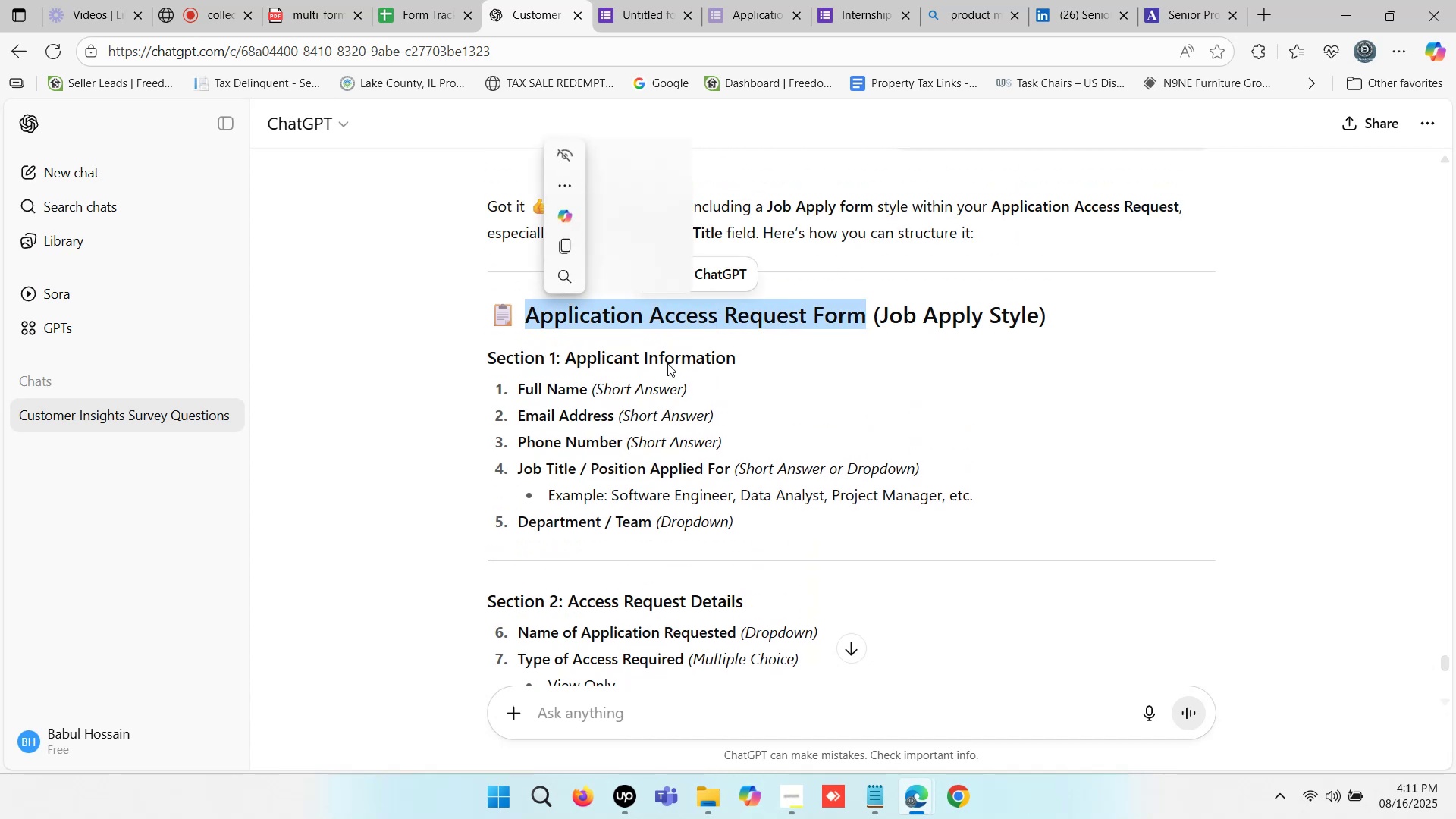 
key(Control+C)
 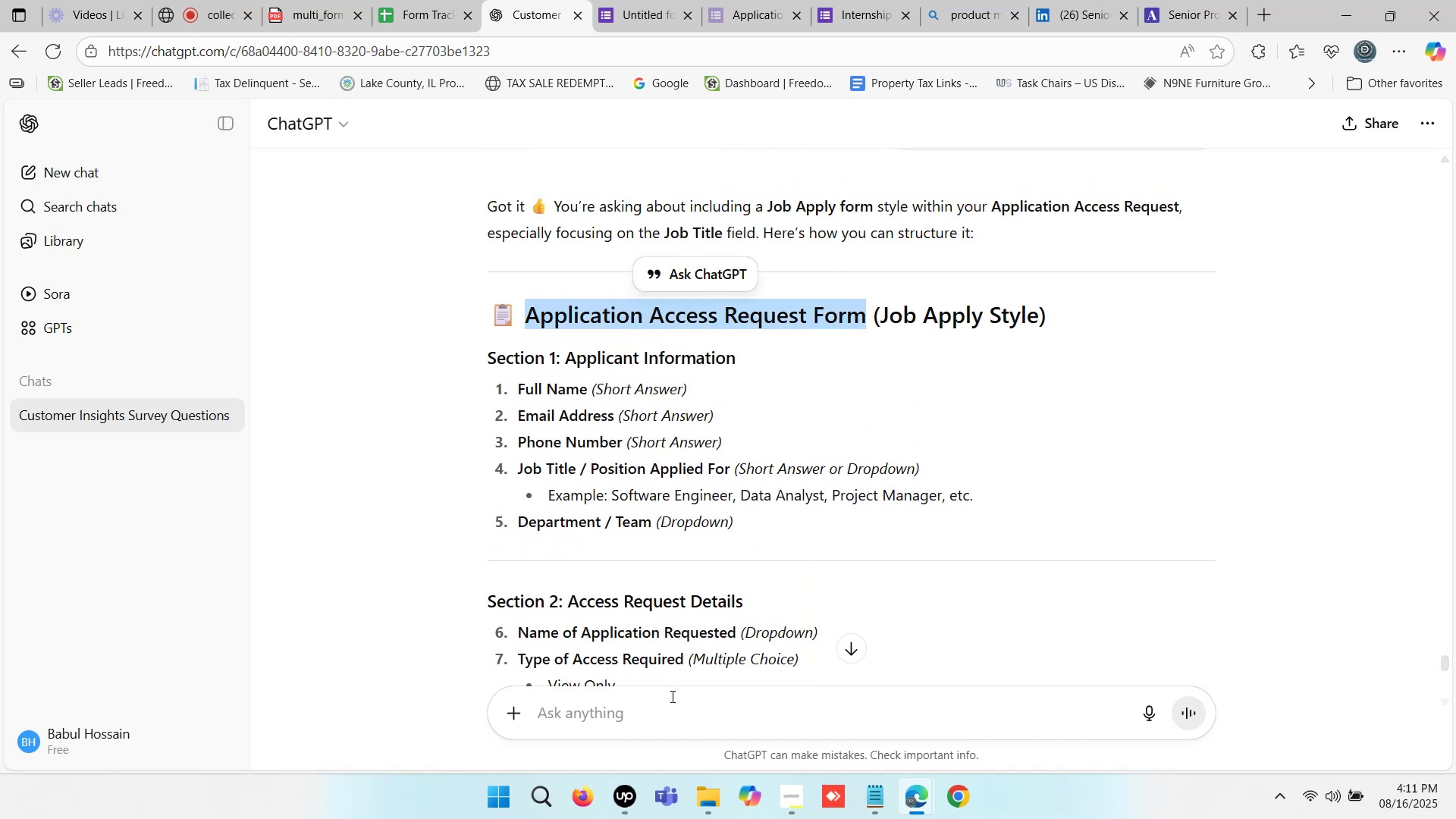 
key(Control+ControlLeft)
 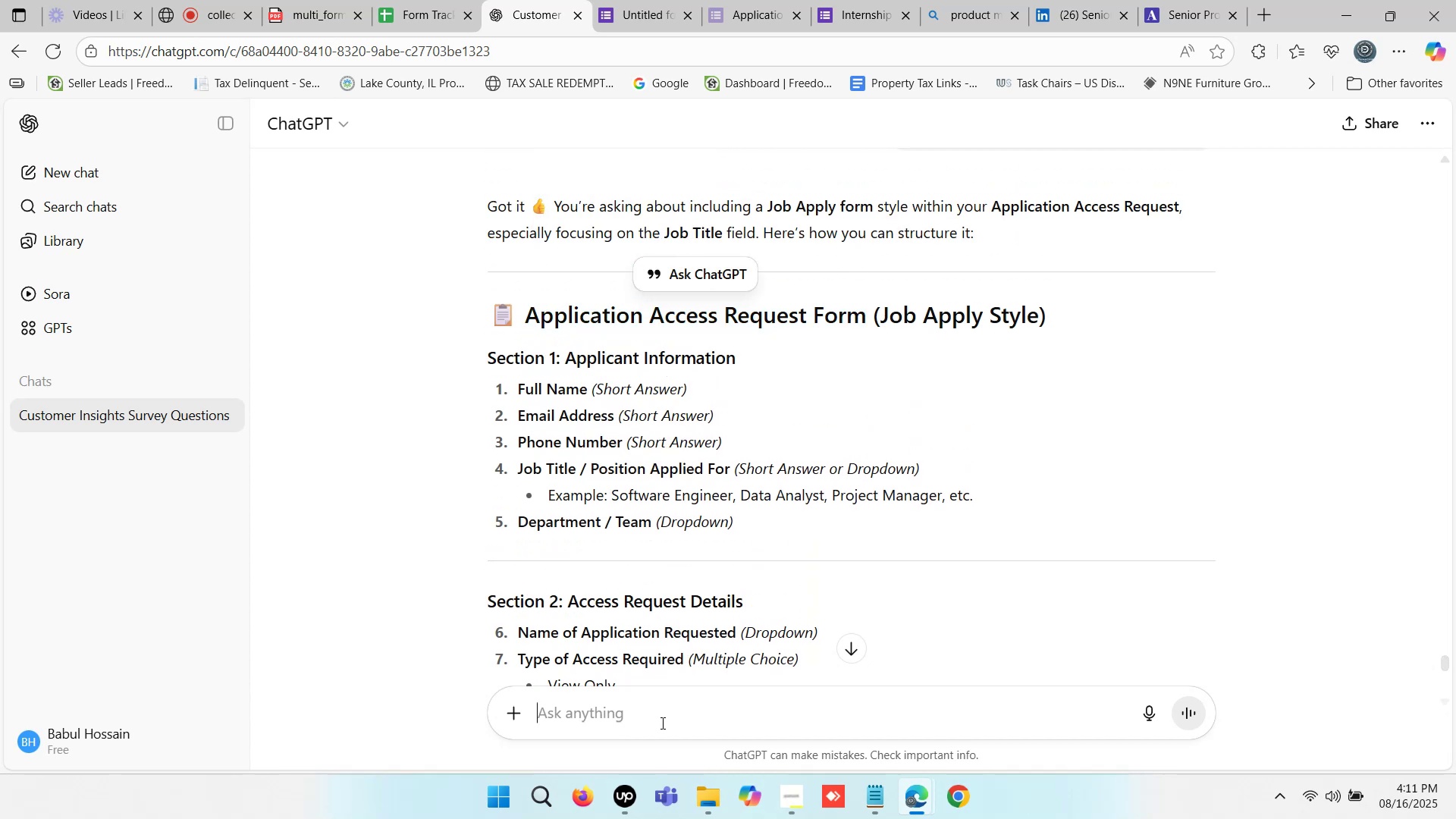 
left_click([661, 723])
 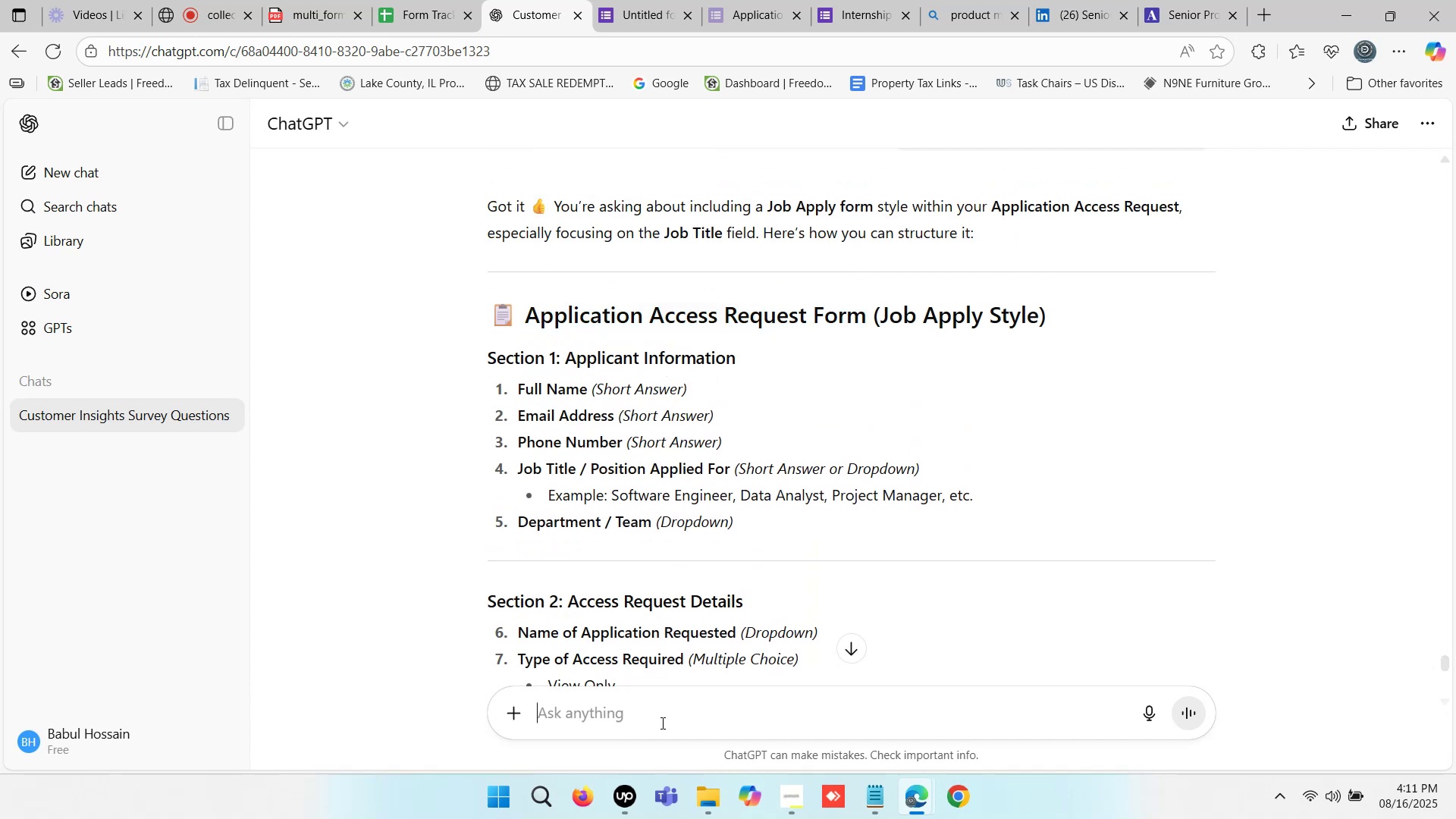 
key(Control+V)
 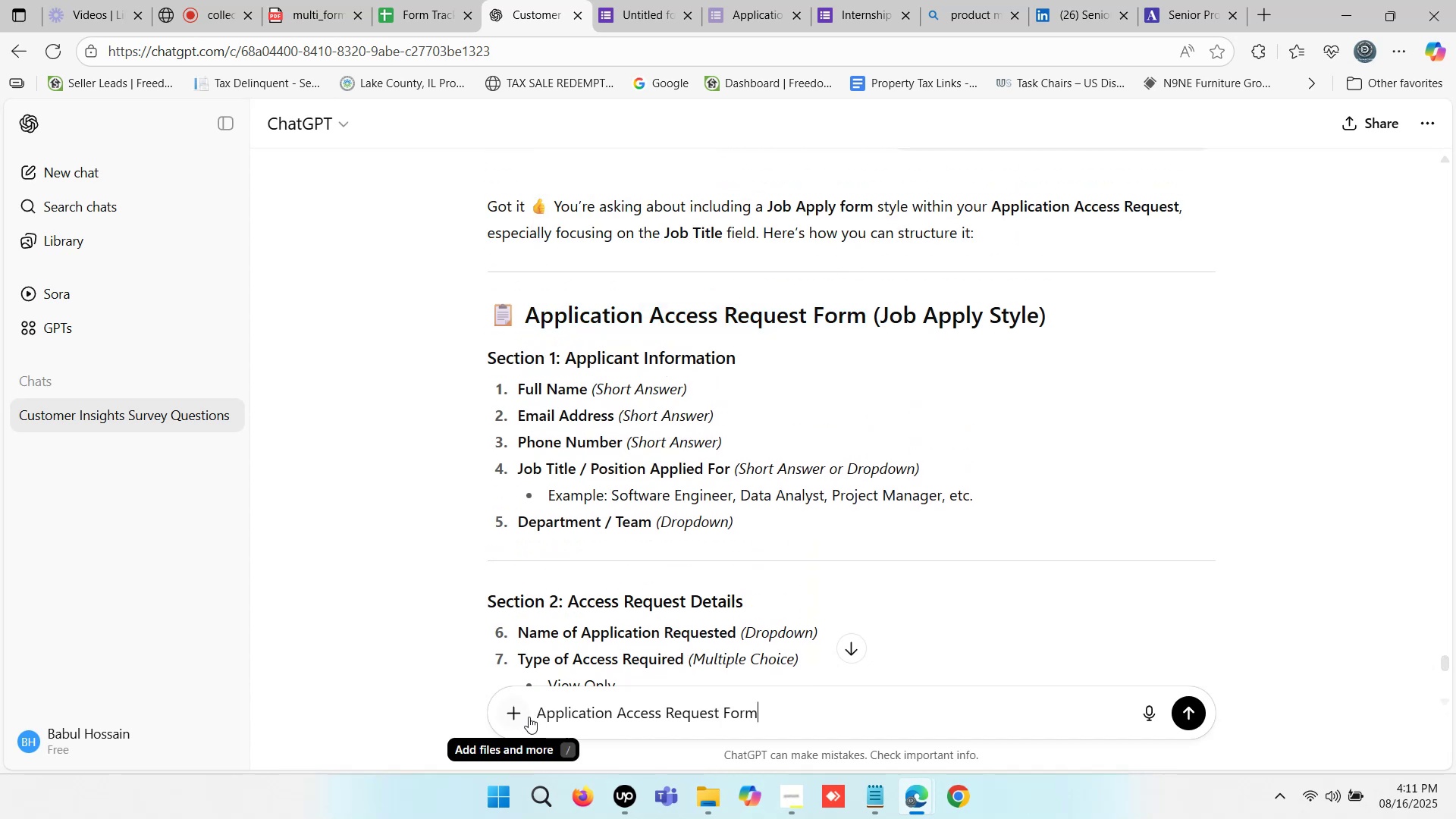 
left_click([534, 709])
 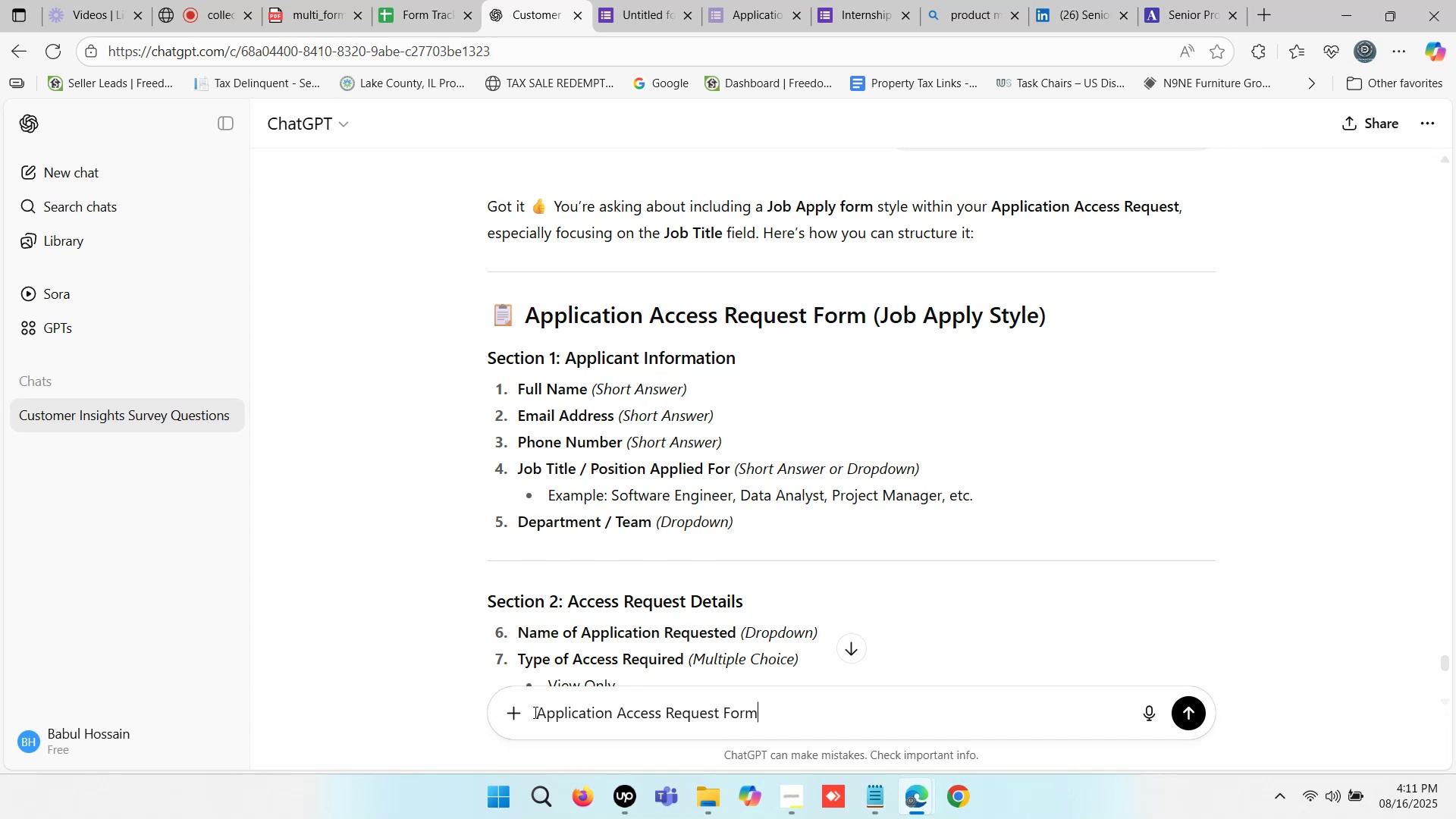 
left_click([540, 722])
 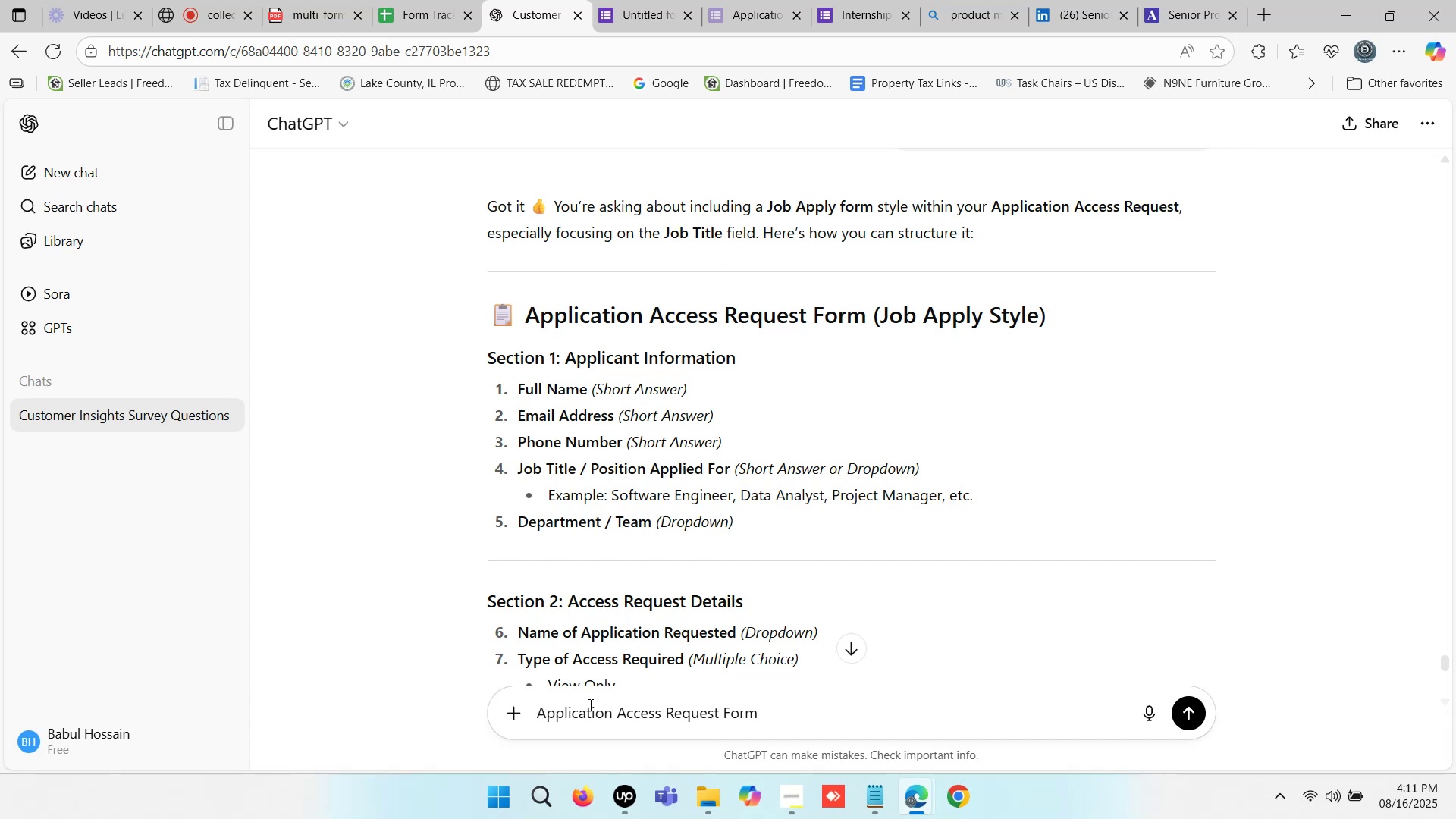 
type(Question - )
 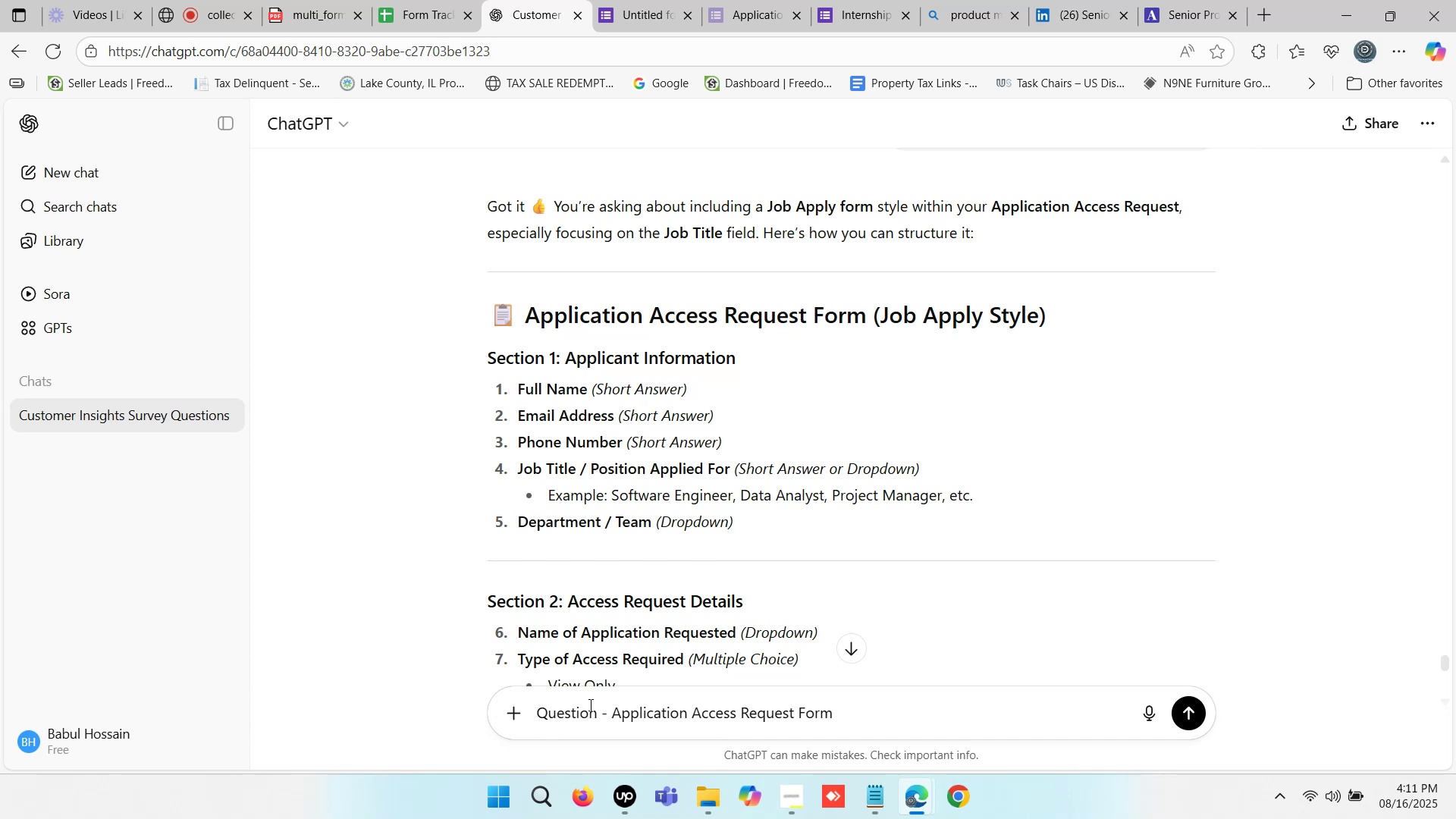 
key(Enter)
 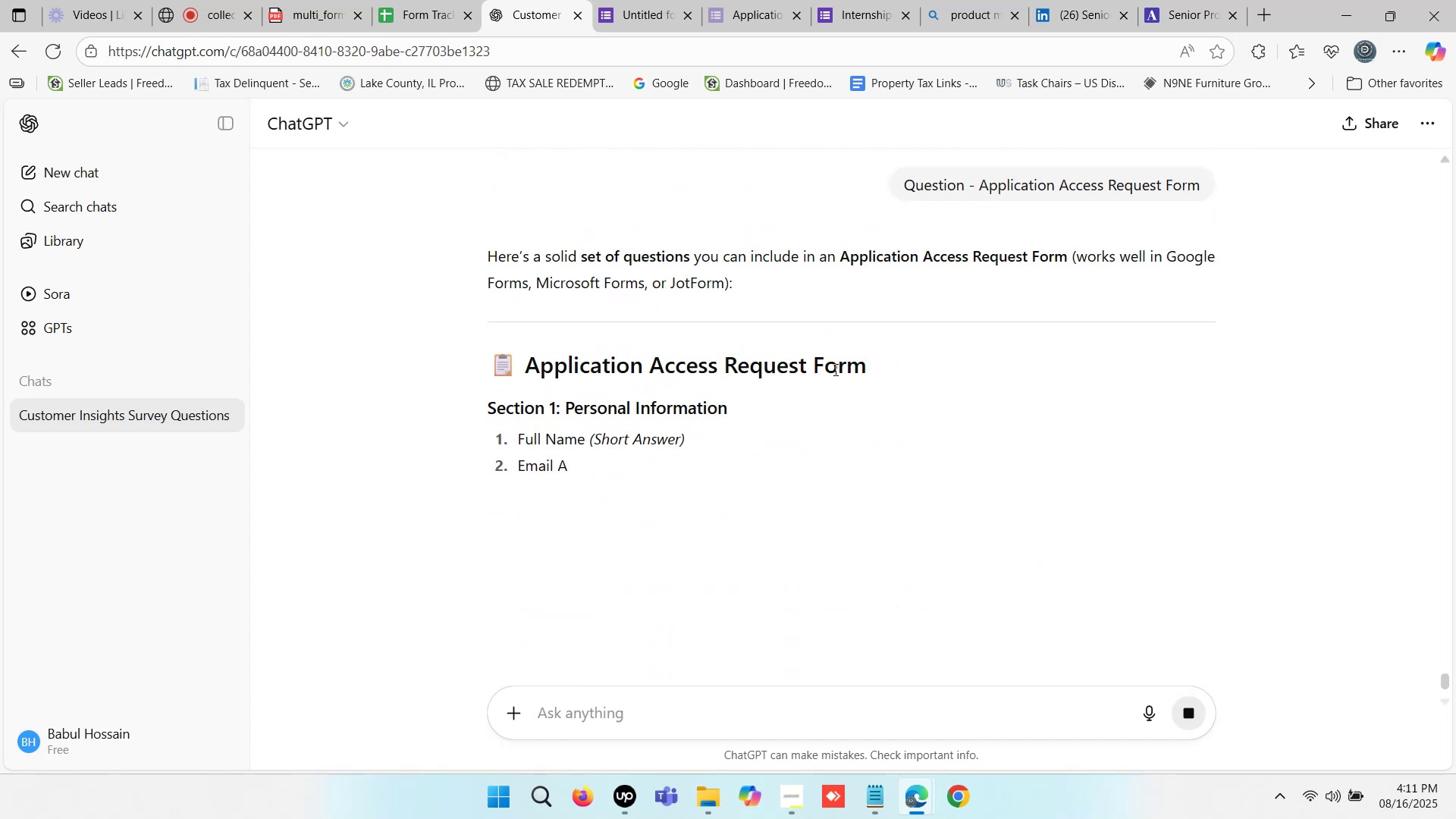 
scroll: coordinate [632, 451], scroll_direction: down, amount: 8.0
 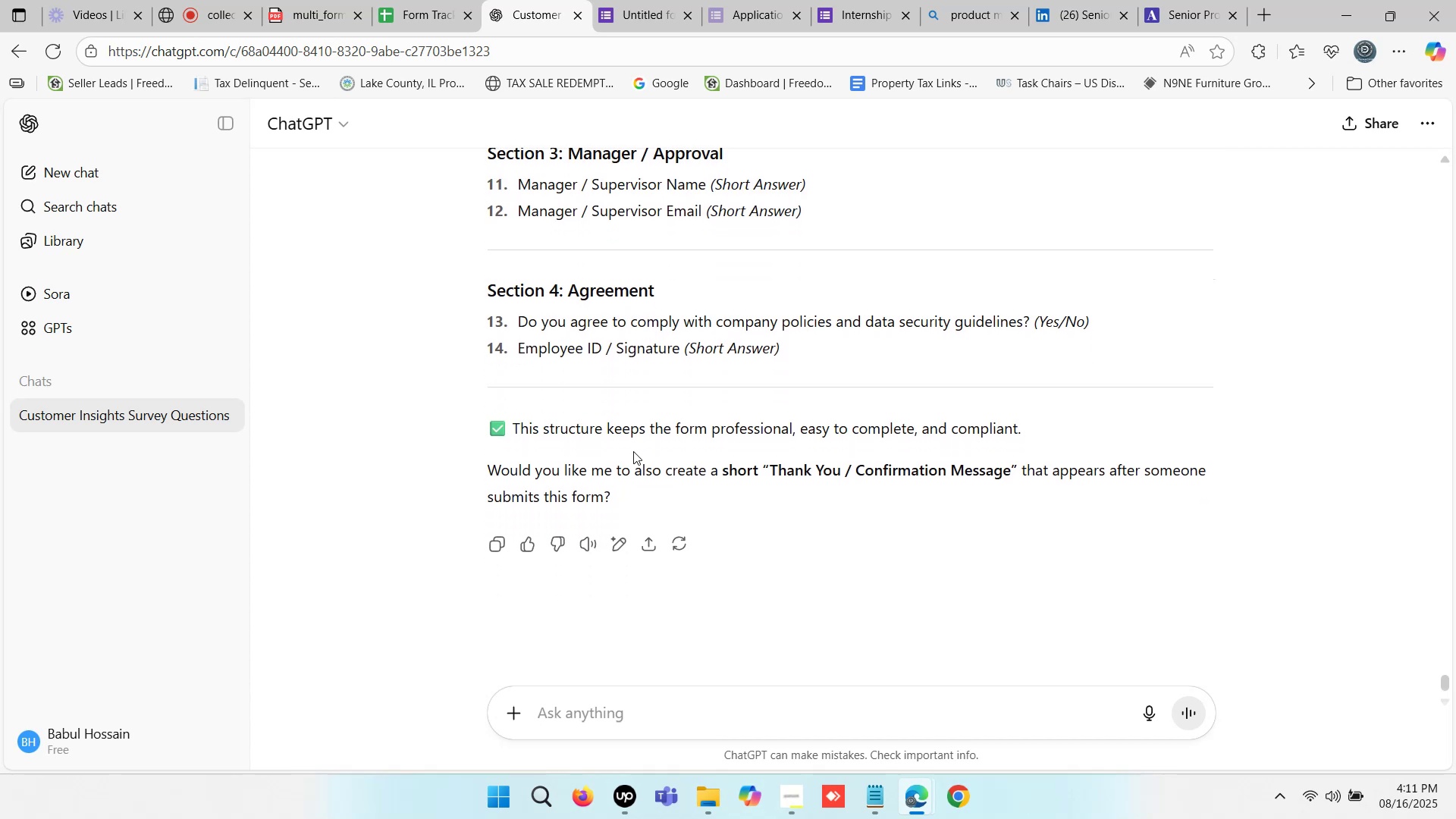 
scroll: coordinate [595, 388], scroll_direction: up, amount: 5.0
 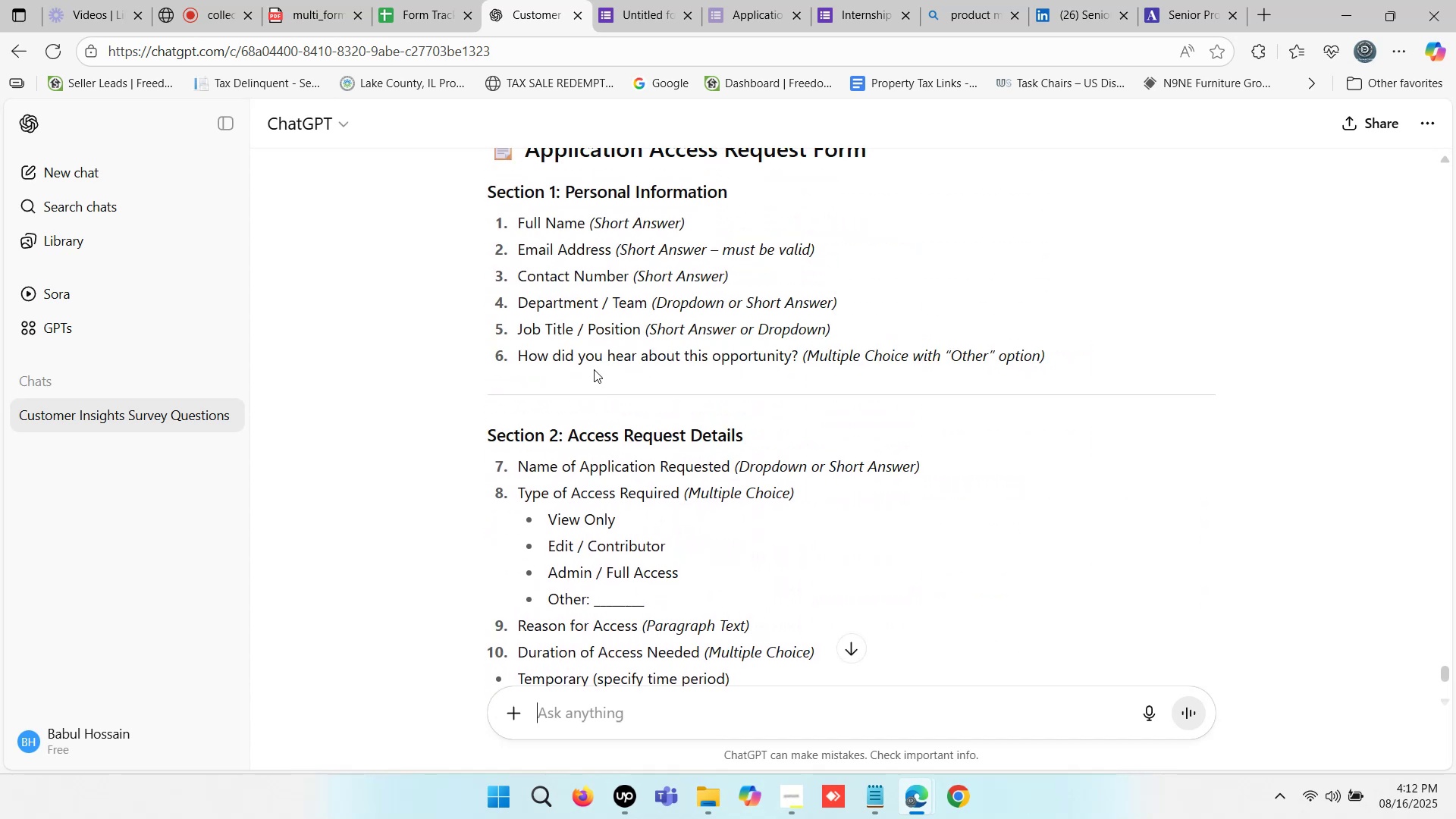 
scroll: coordinate [668, 389], scroll_direction: down, amount: 4.0
 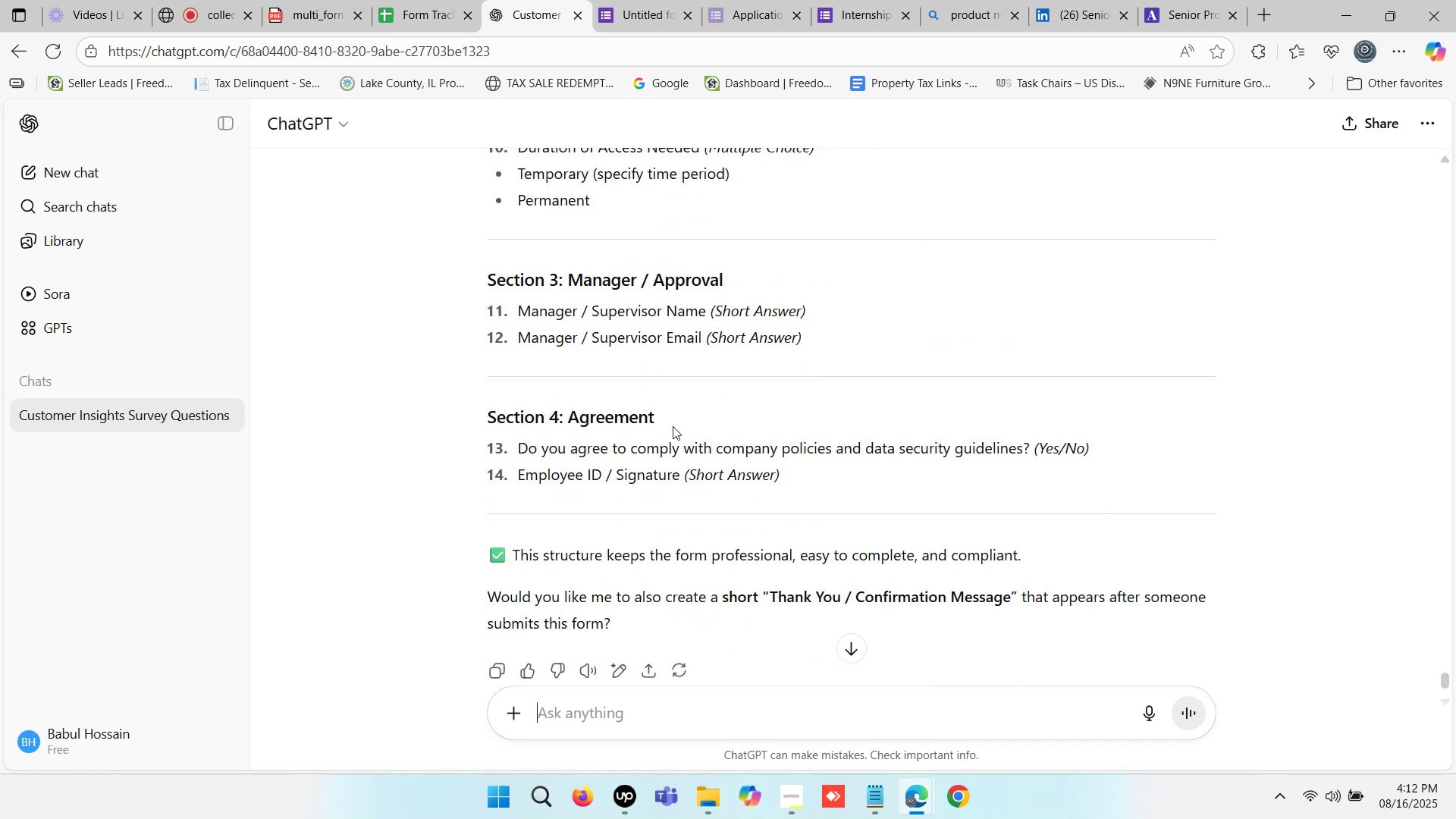 
scroll: coordinate [610, 398], scroll_direction: up, amount: 11.0
 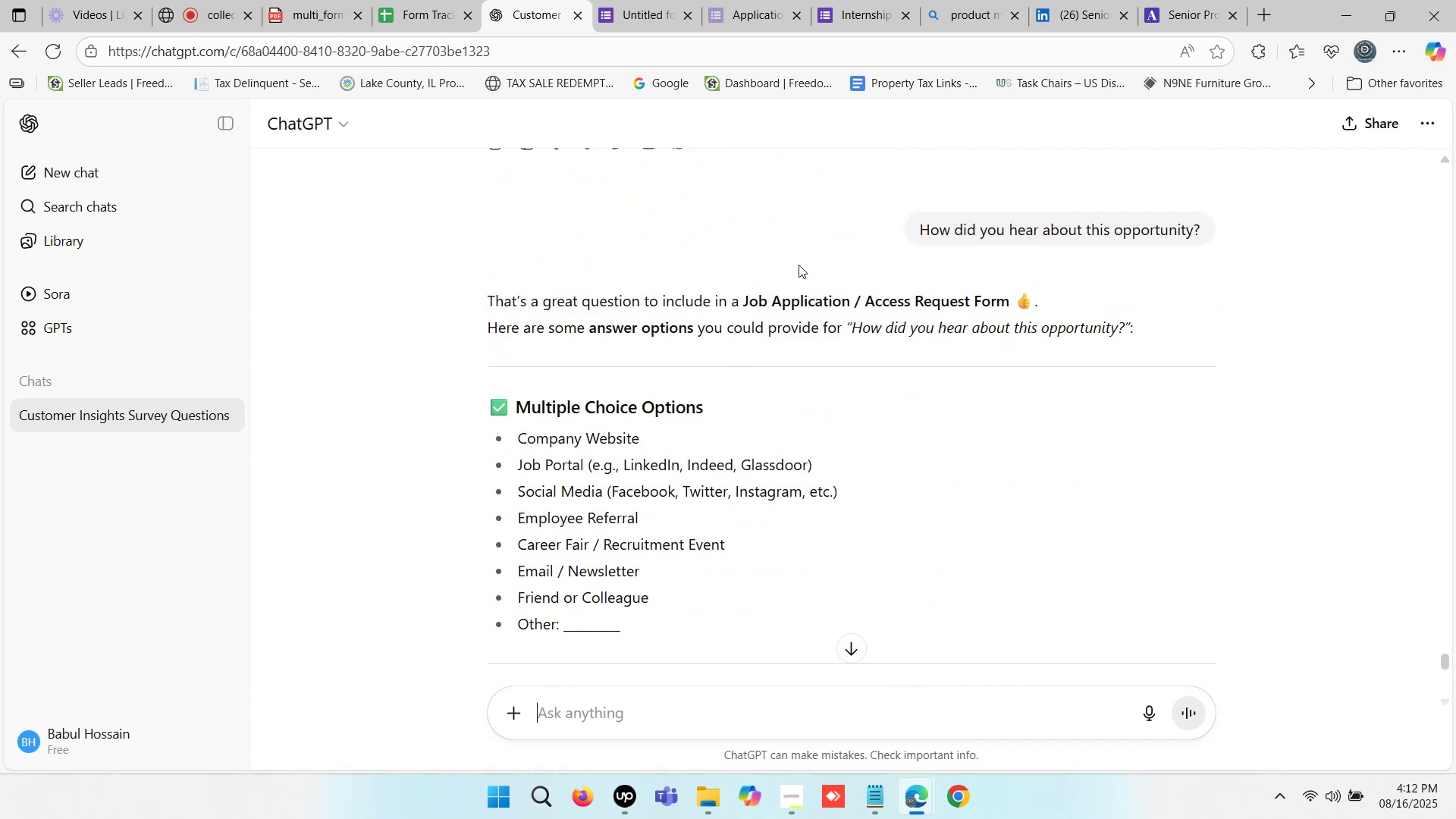 
scroll: coordinate [855, 330], scroll_direction: down, amount: 2.0
 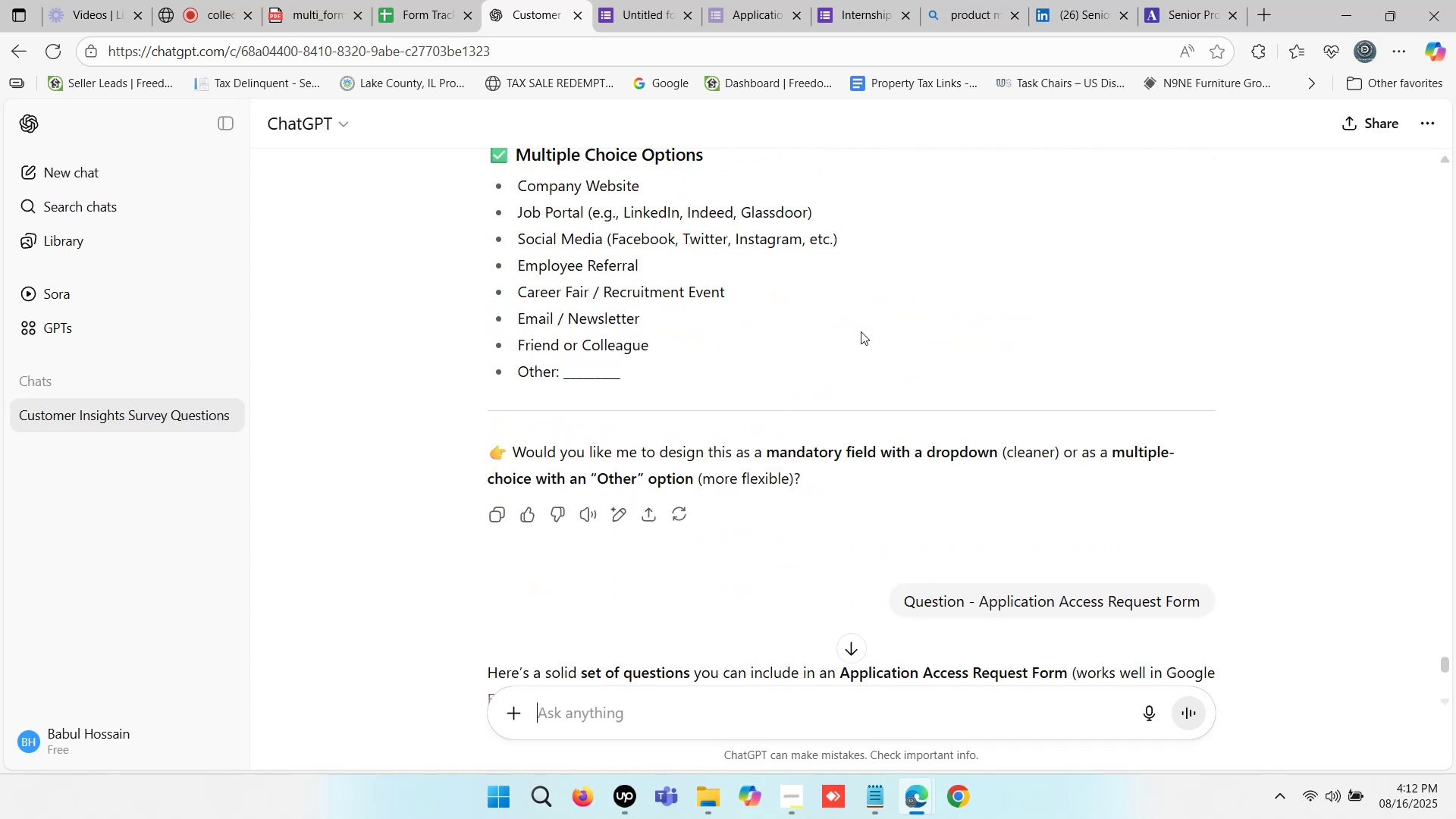 
scroll: coordinate [861, 331], scroll_direction: up, amount: 2.0
 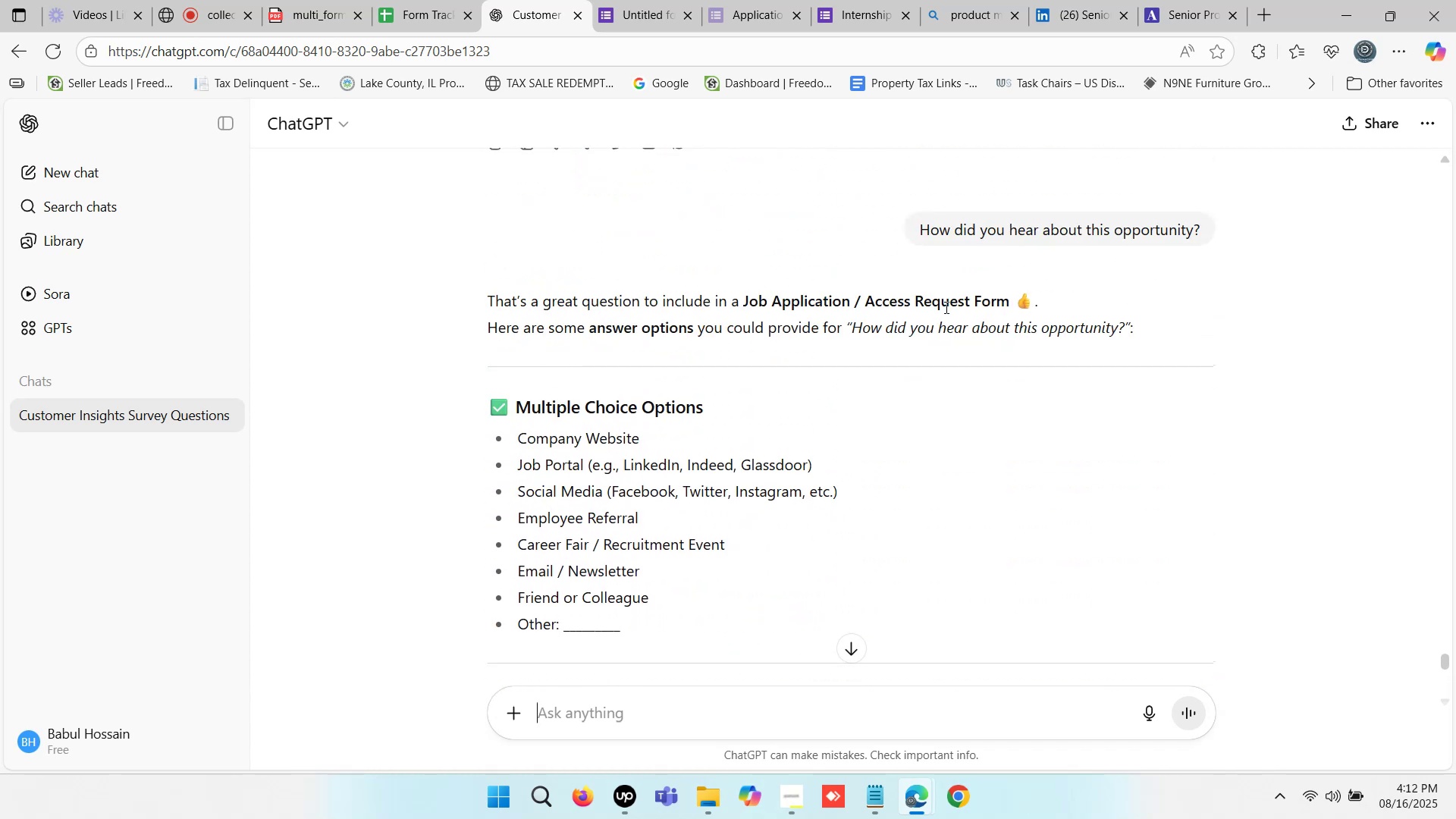 
scroll: coordinate [977, 411], scroll_direction: down, amount: 4.0
 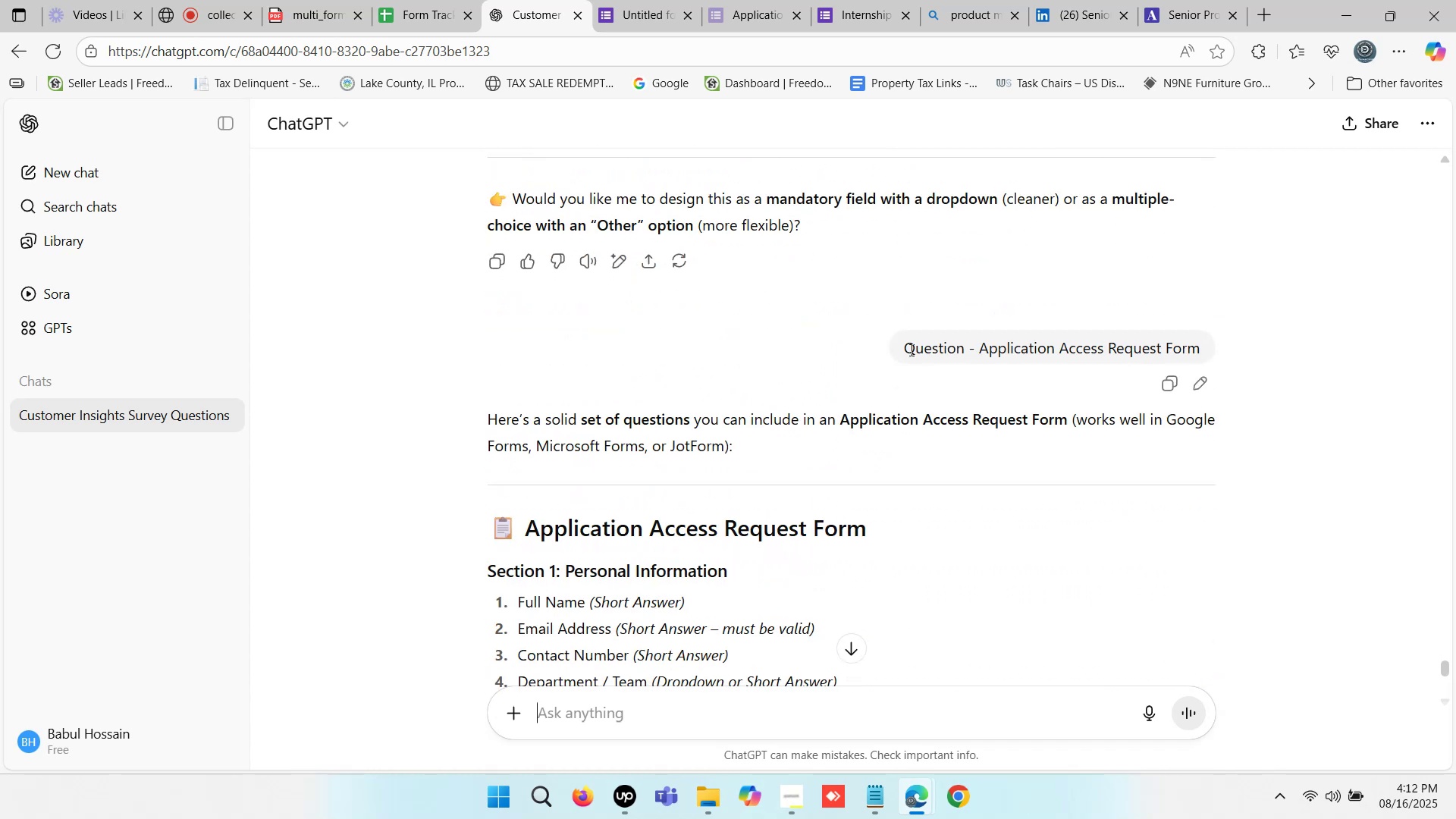 
left_click_drag(start_coordinate=[906, 344], to_coordinate=[1215, 350])
 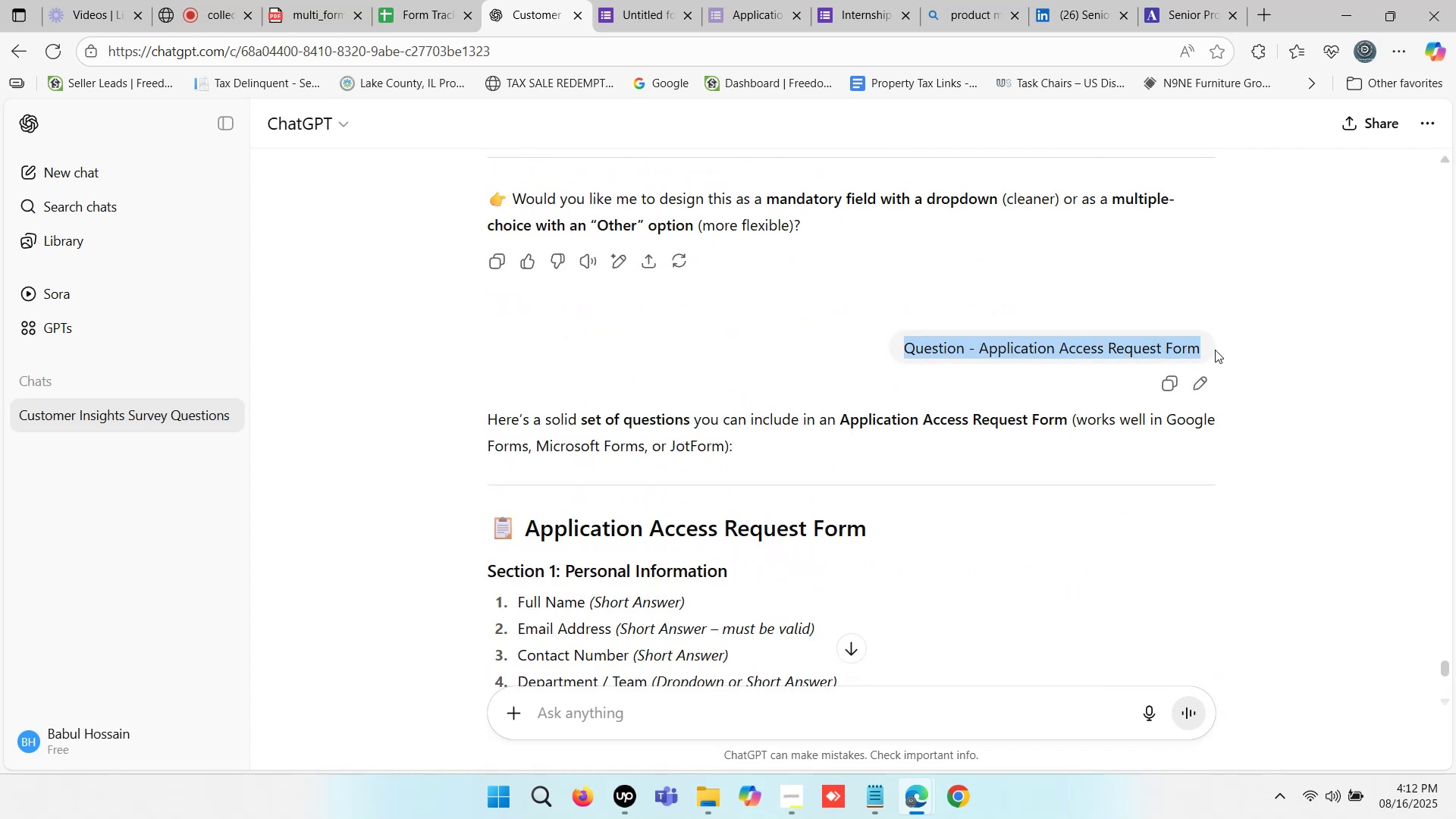 
key(Control+C)
 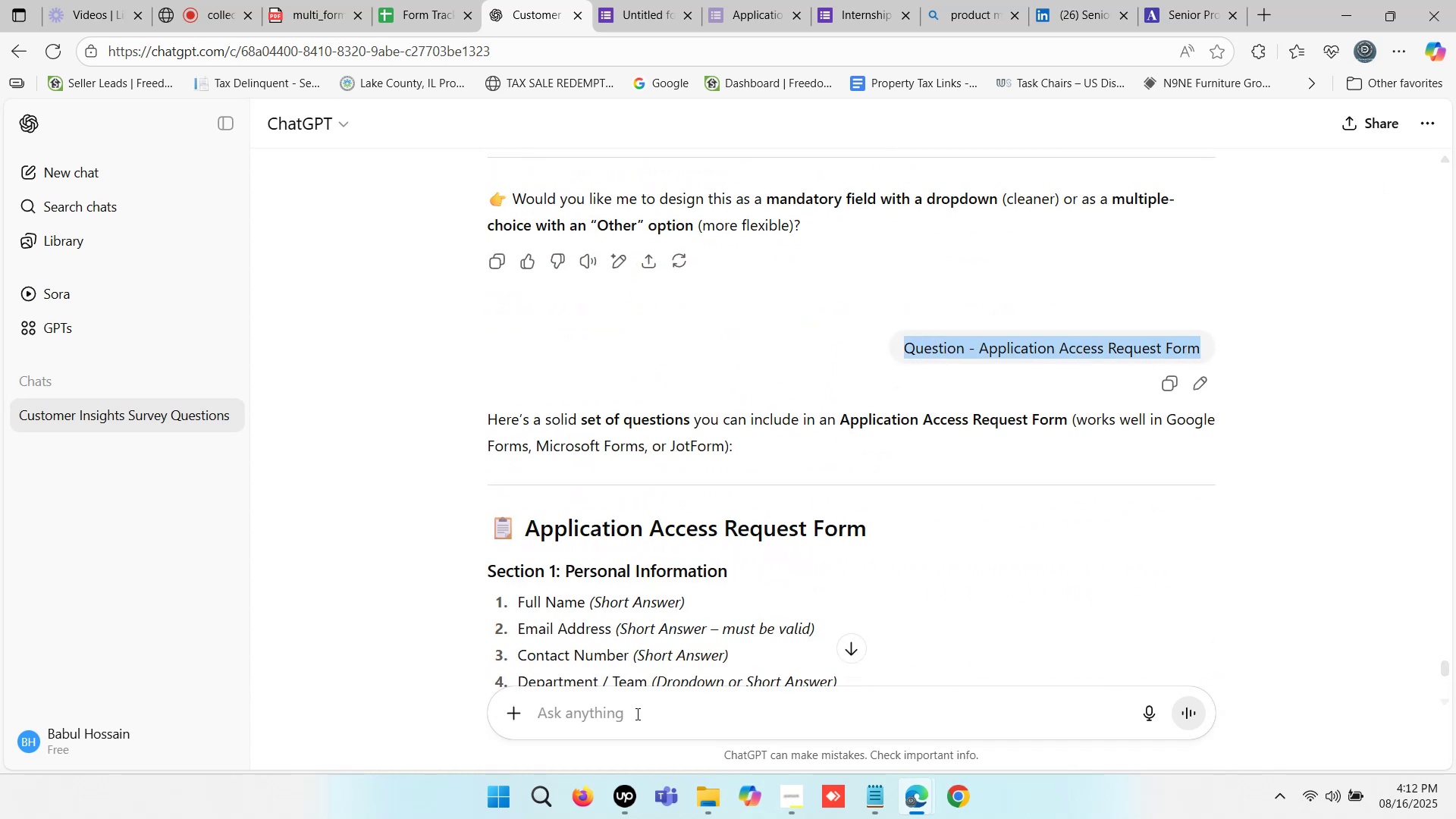 
key(Control+ControlLeft)
 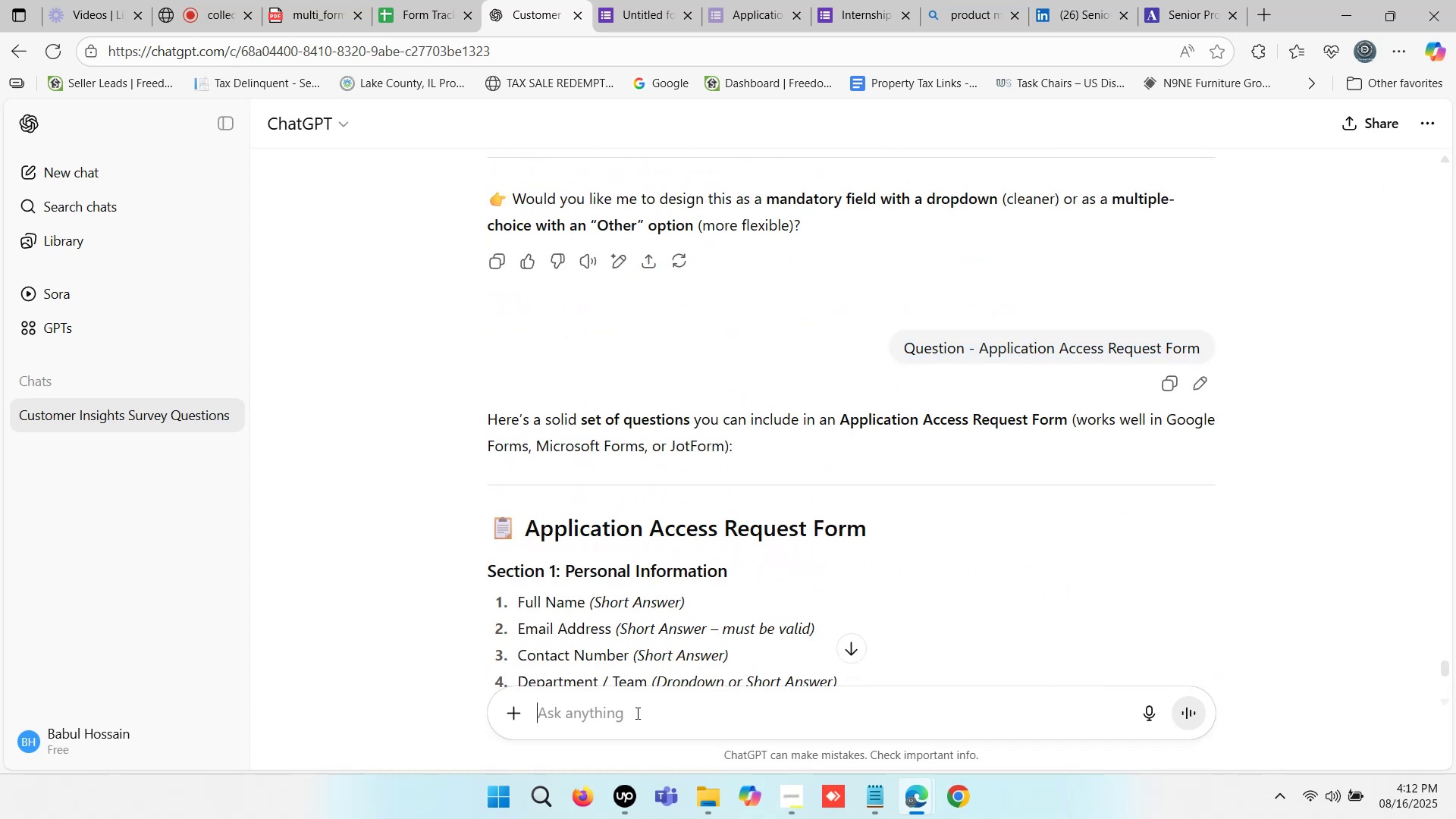 
left_click([636, 713])
 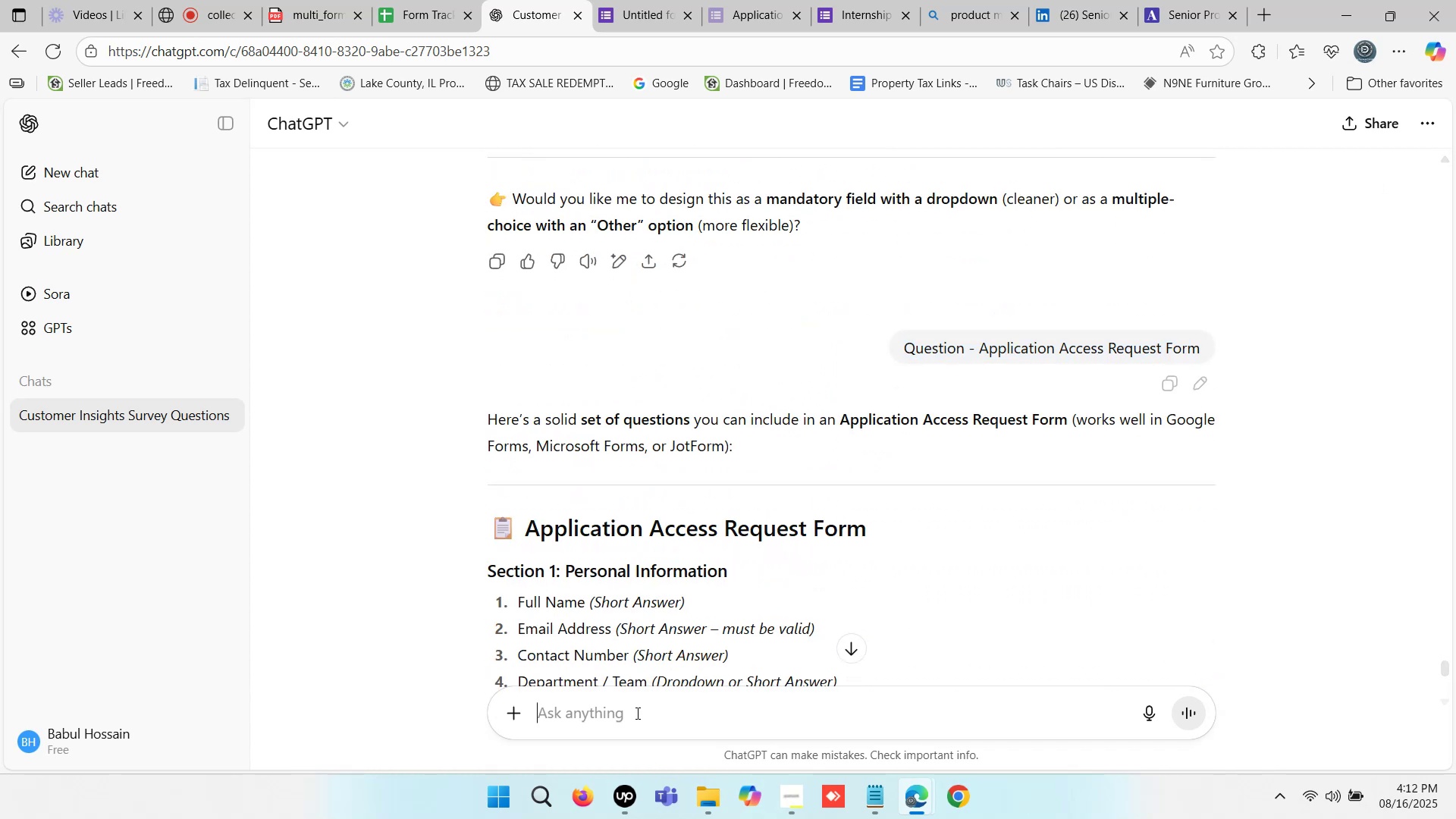 
key(Control+V)
 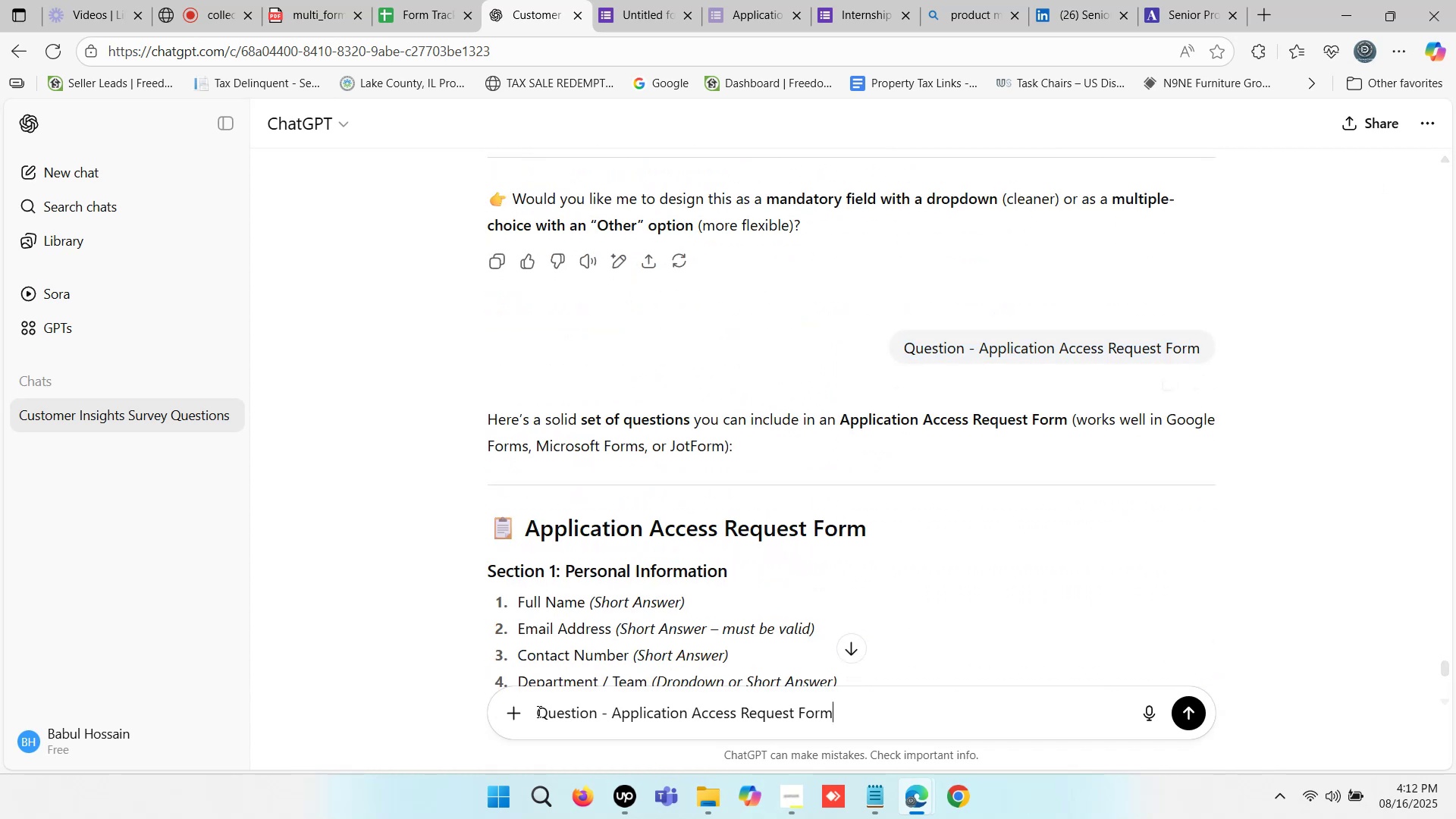 
left_click([538, 711])
 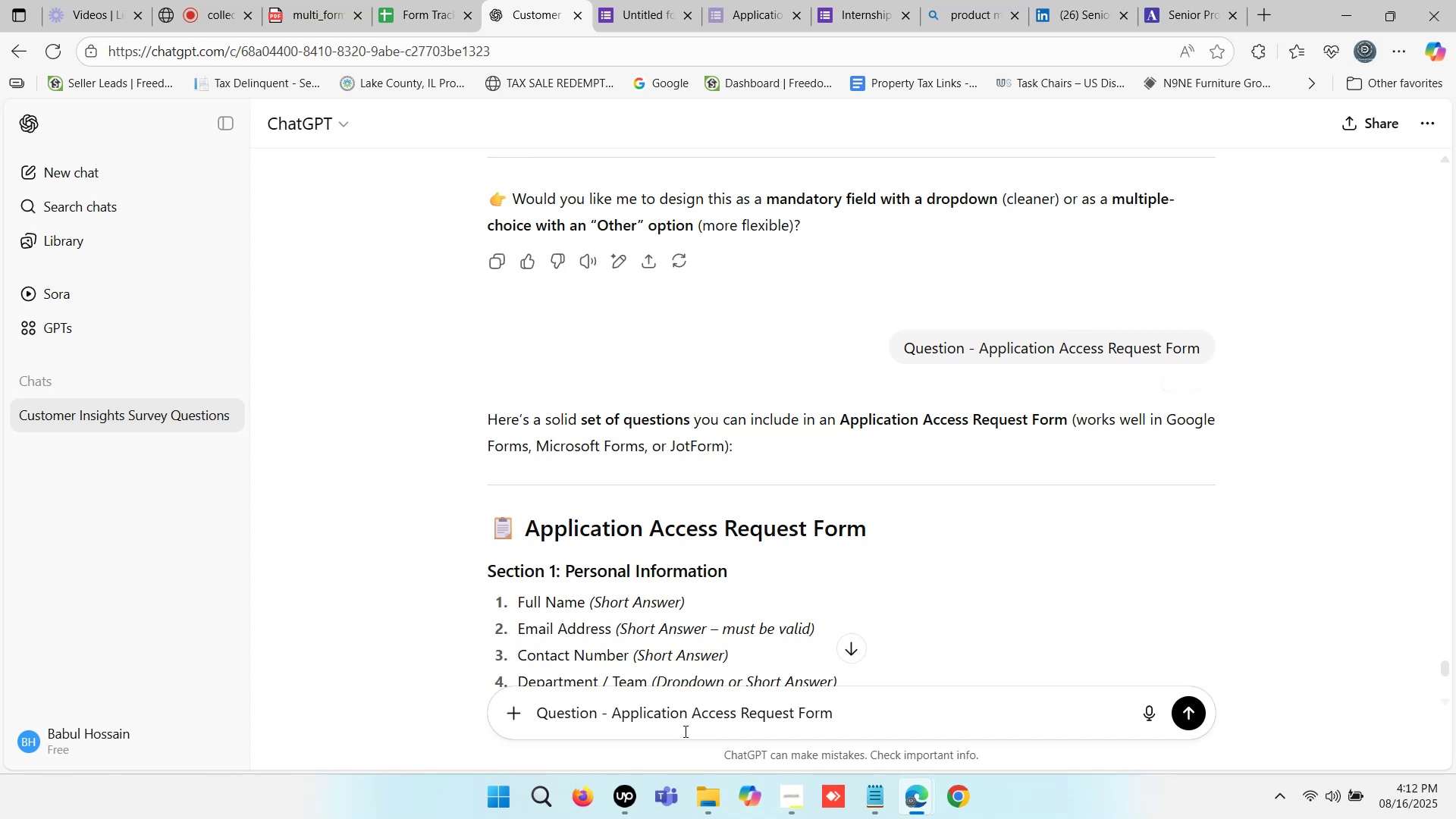 
type(paragraph )
 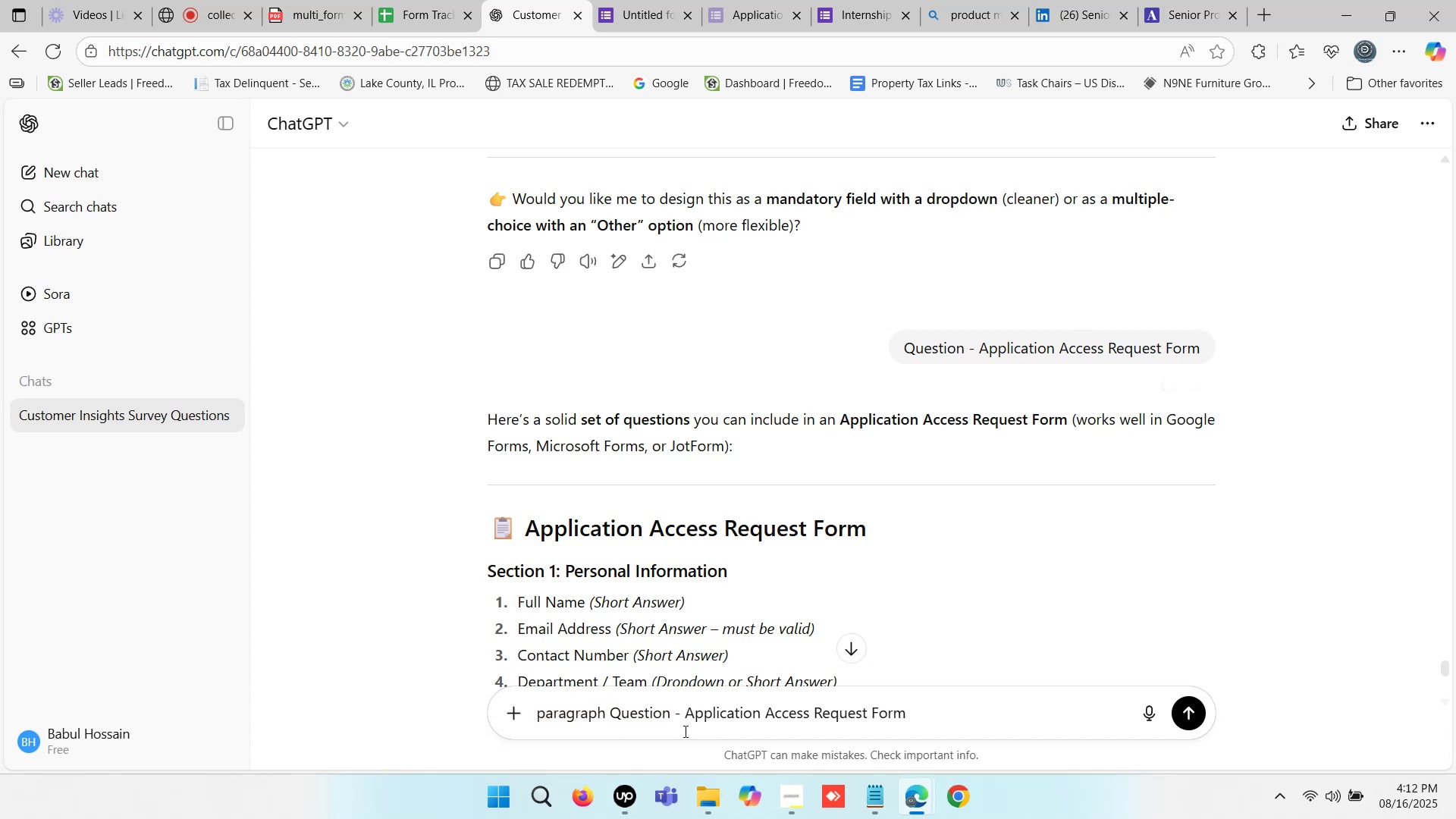 
key(Enter)
 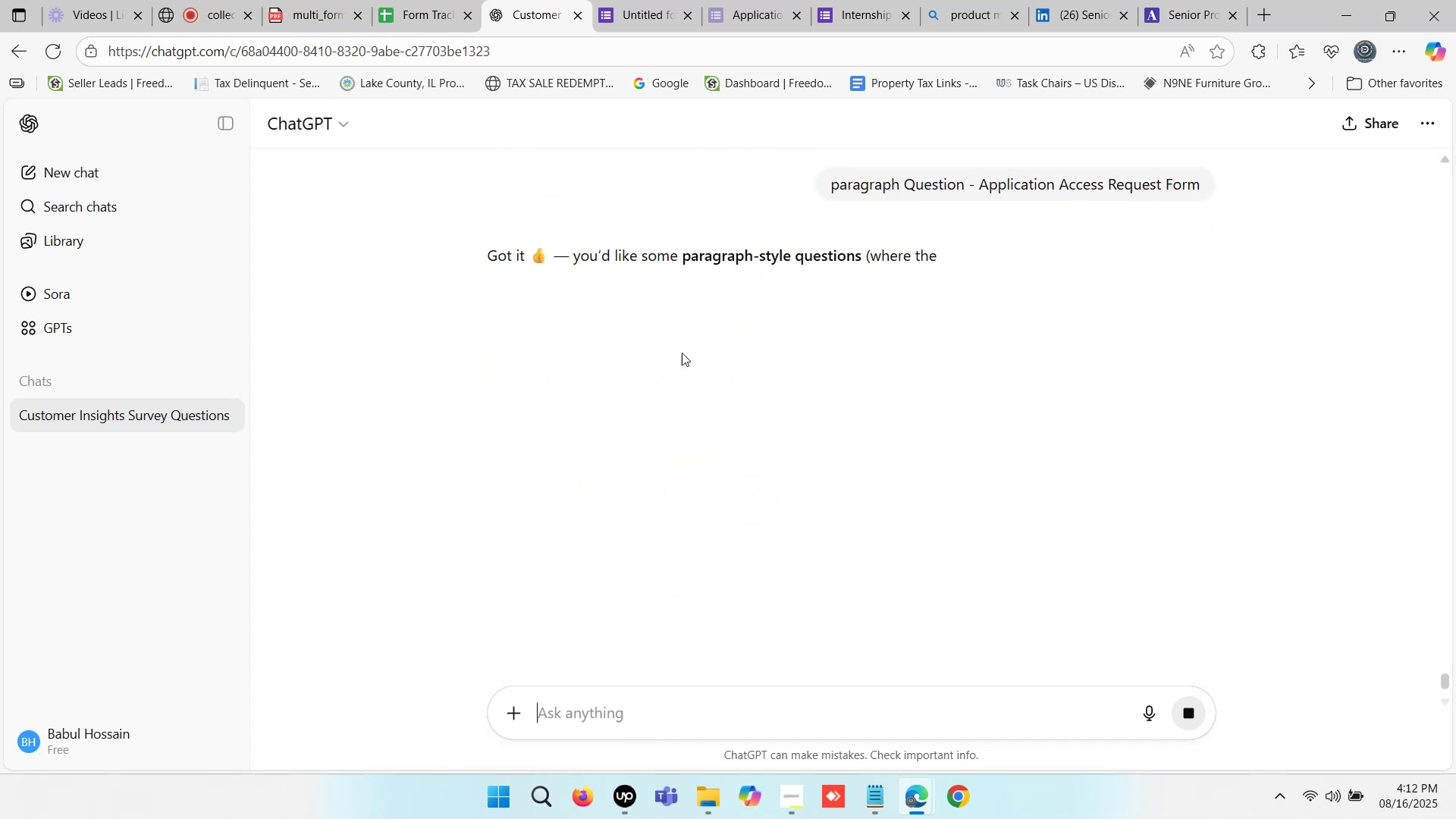 
scroll: coordinate [636, 488], scroll_direction: down, amount: 3.0
 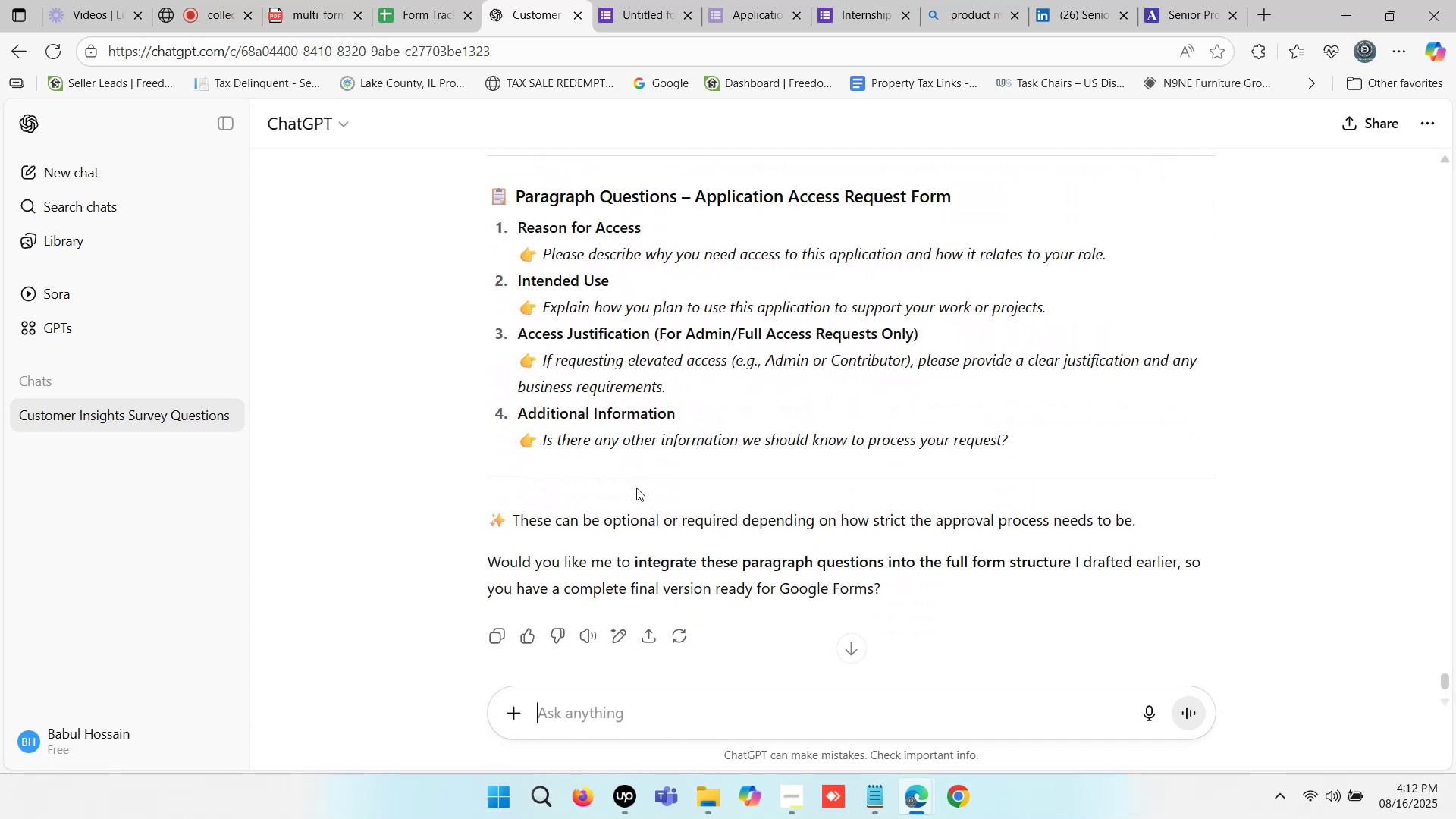 
scroll: coordinate [636, 488], scroll_direction: up, amount: 1.0
 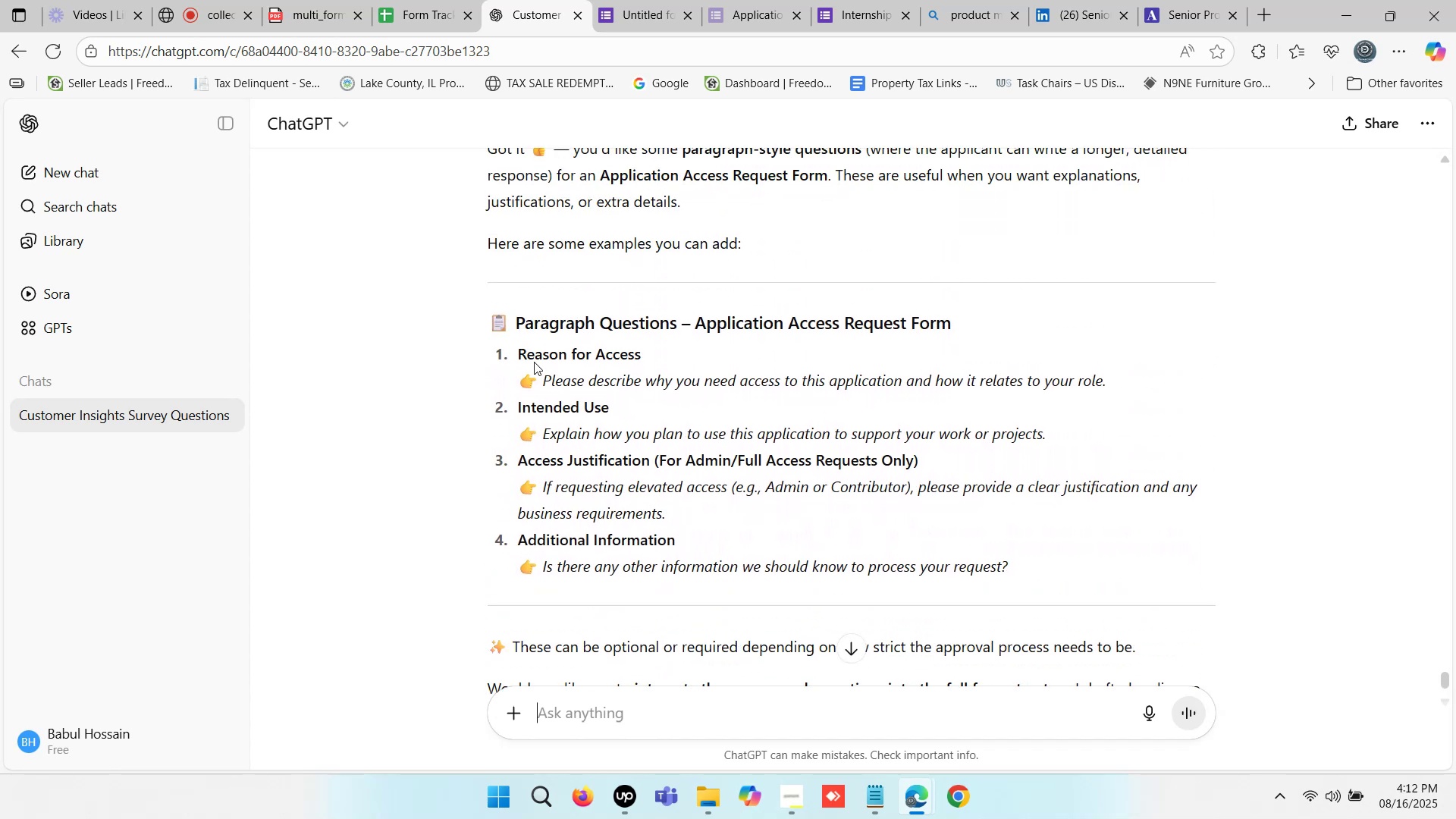 
left_click_drag(start_coordinate=[518, 355], to_coordinate=[649, 356])
 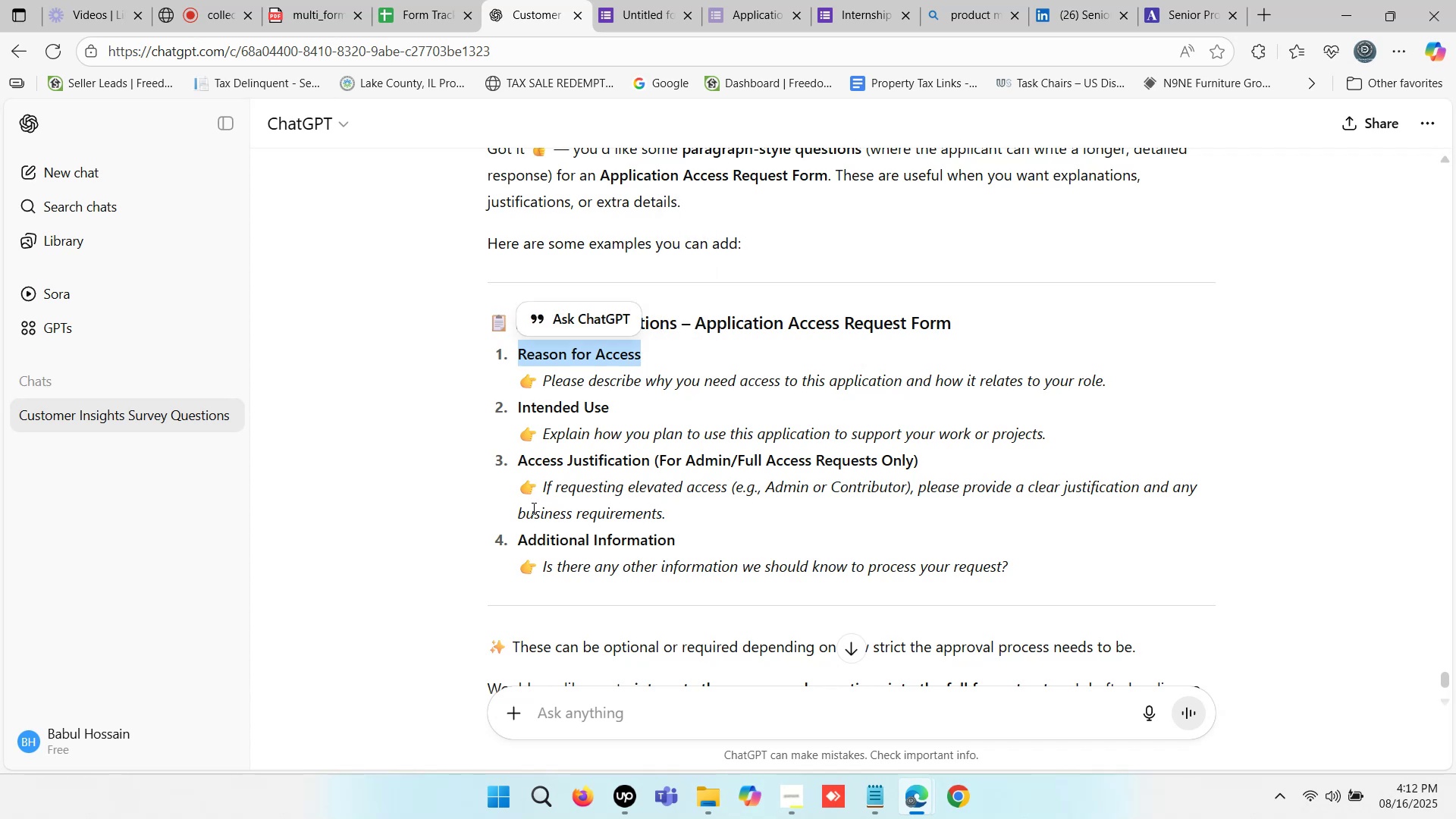 
wait(5.7)
 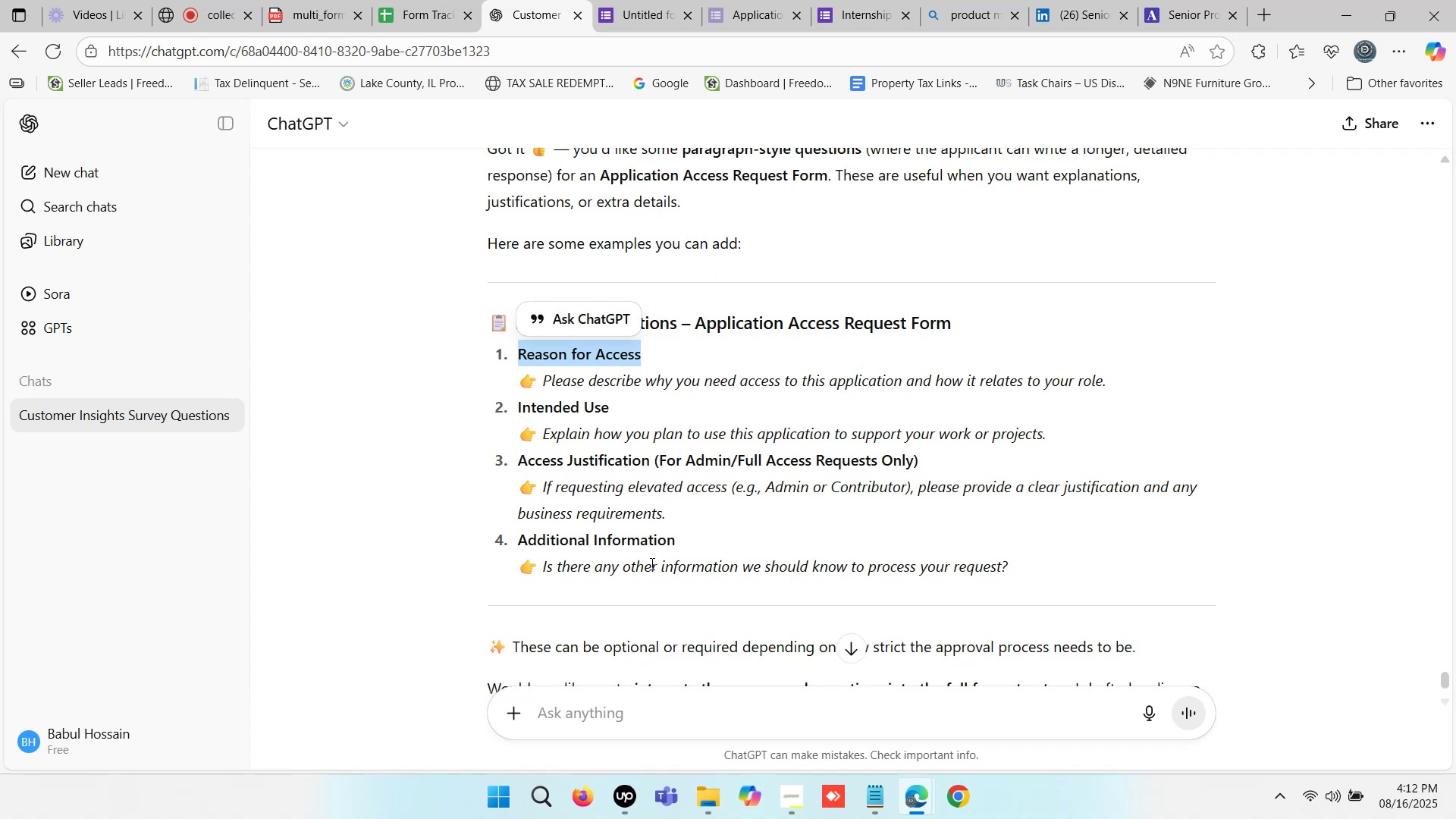 
scroll: coordinate [664, 513], scroll_direction: down, amount: 2.0
 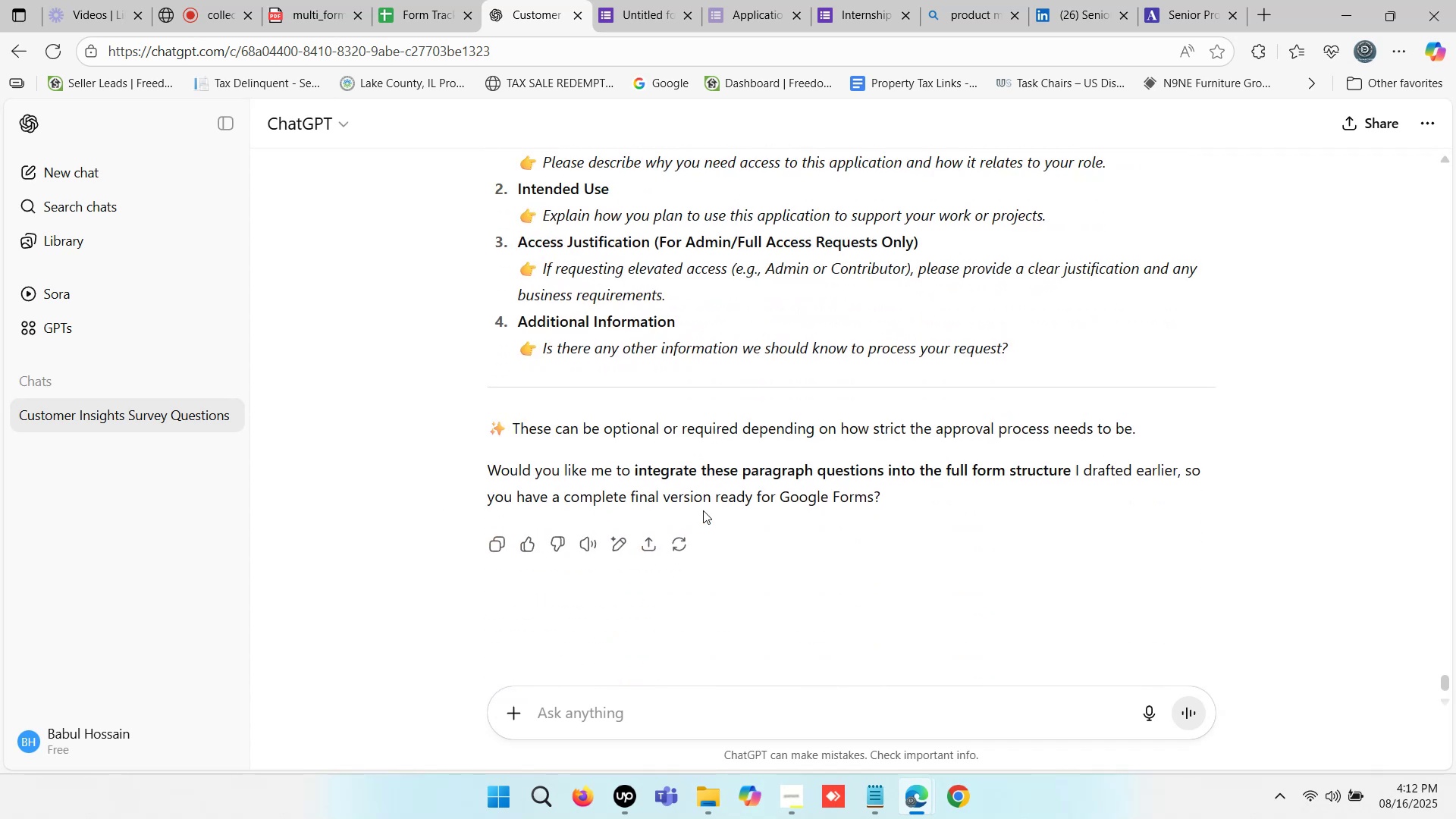 
scroll: coordinate [870, 390], scroll_direction: up, amount: 3.0
 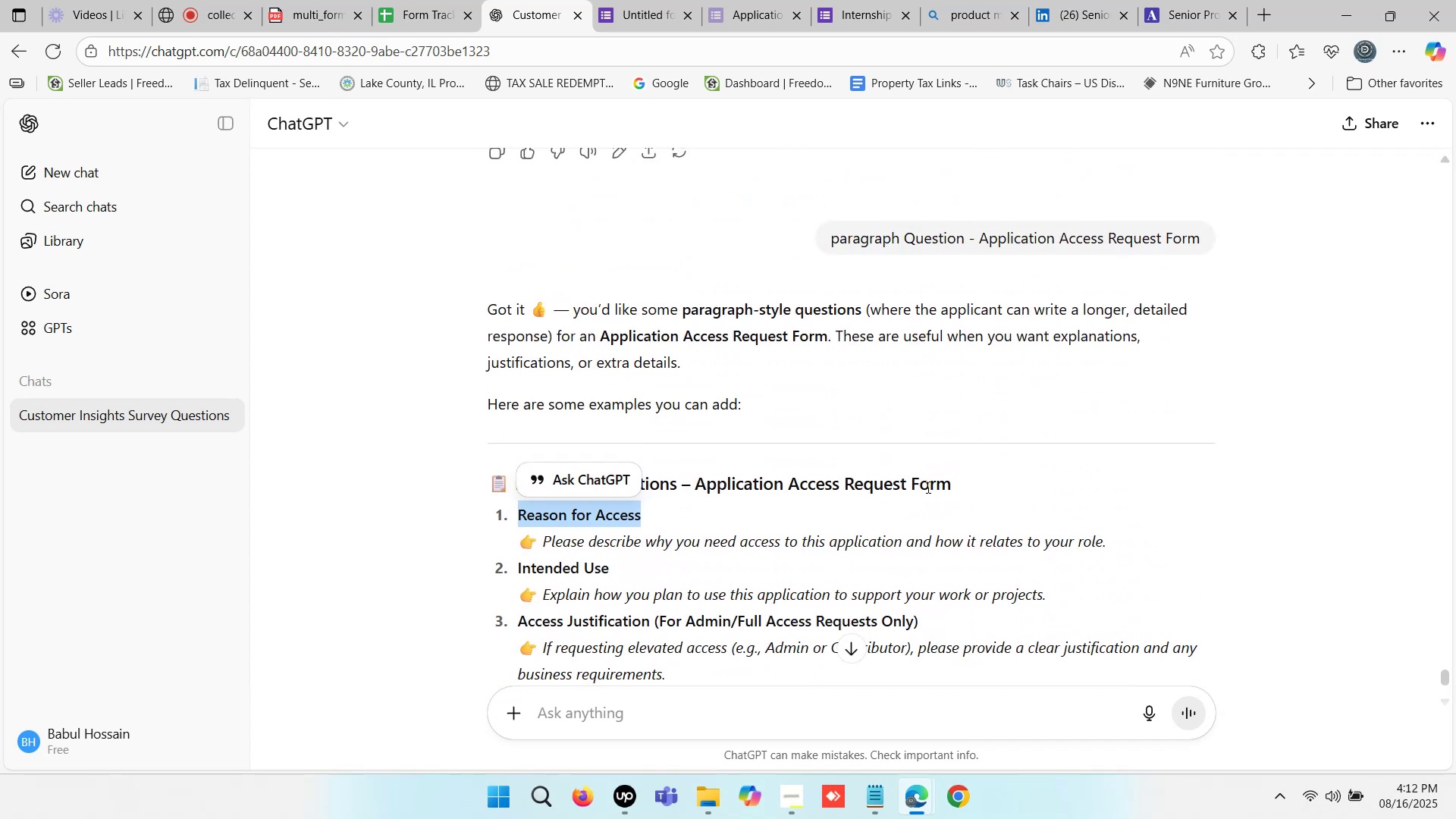 
left_click_drag(start_coordinate=[956, 479], to_coordinate=[698, 471])
 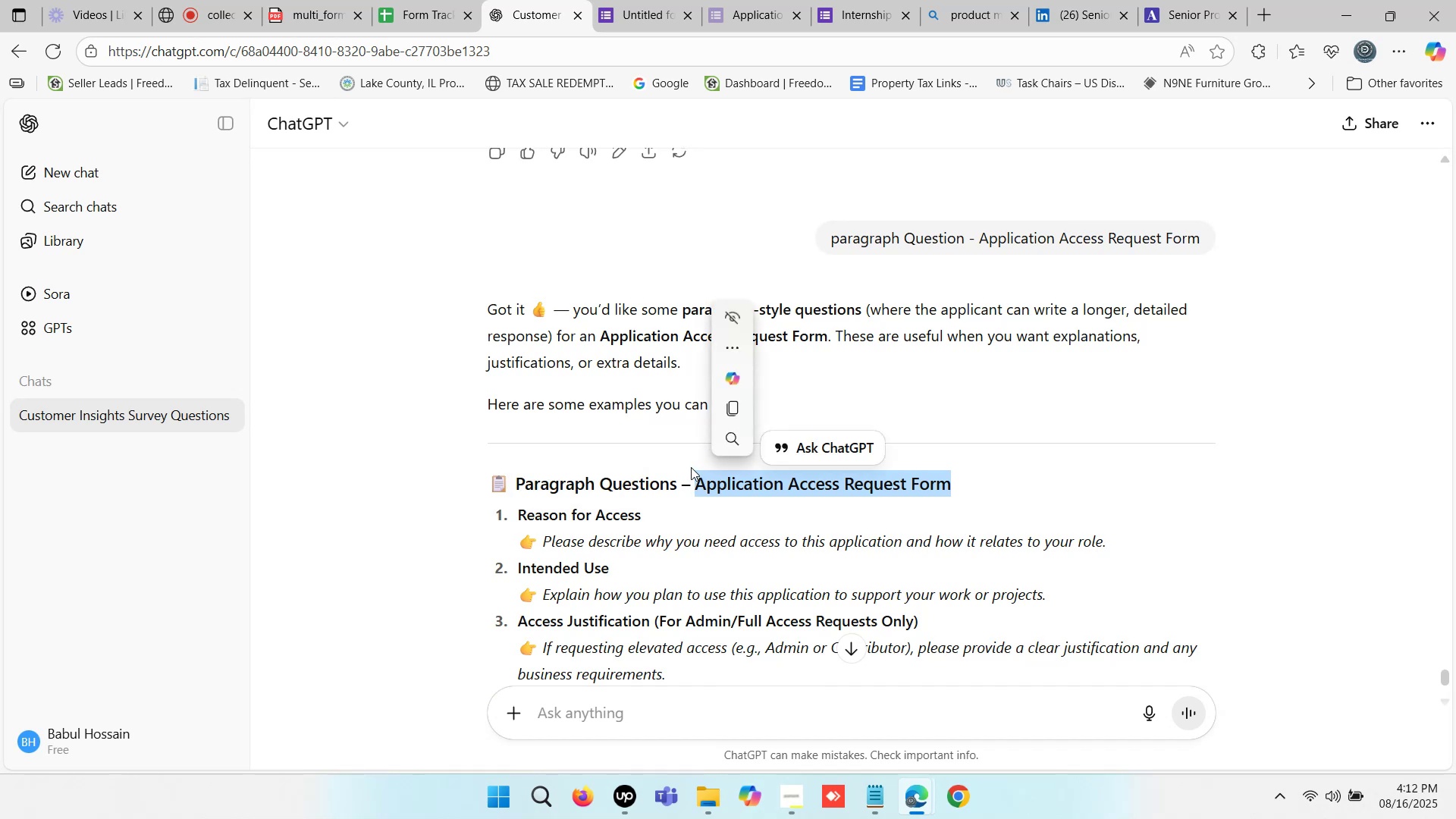 
key(Control+C)
 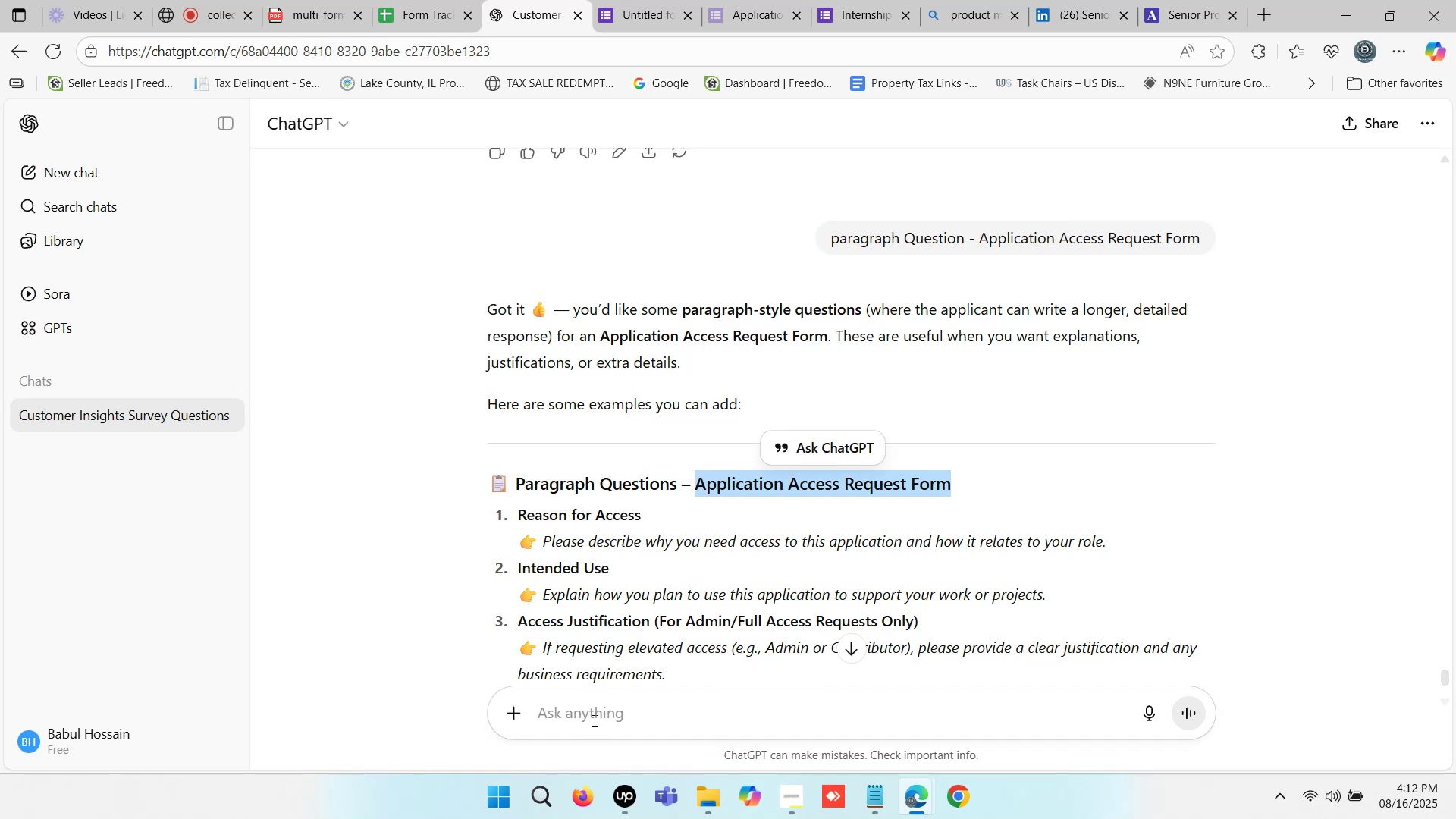 
left_click([596, 708])
 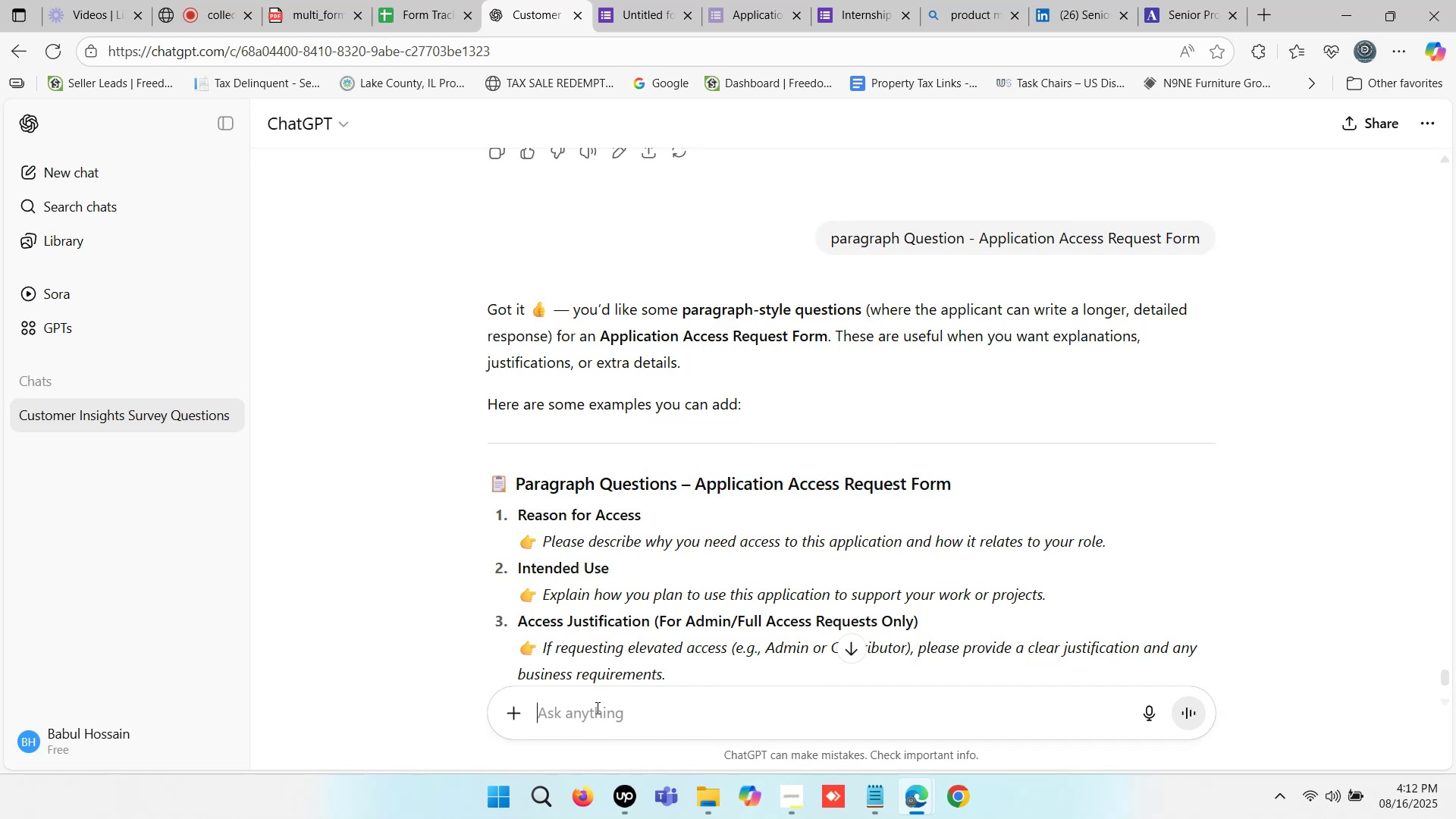 
key(Control+V)
 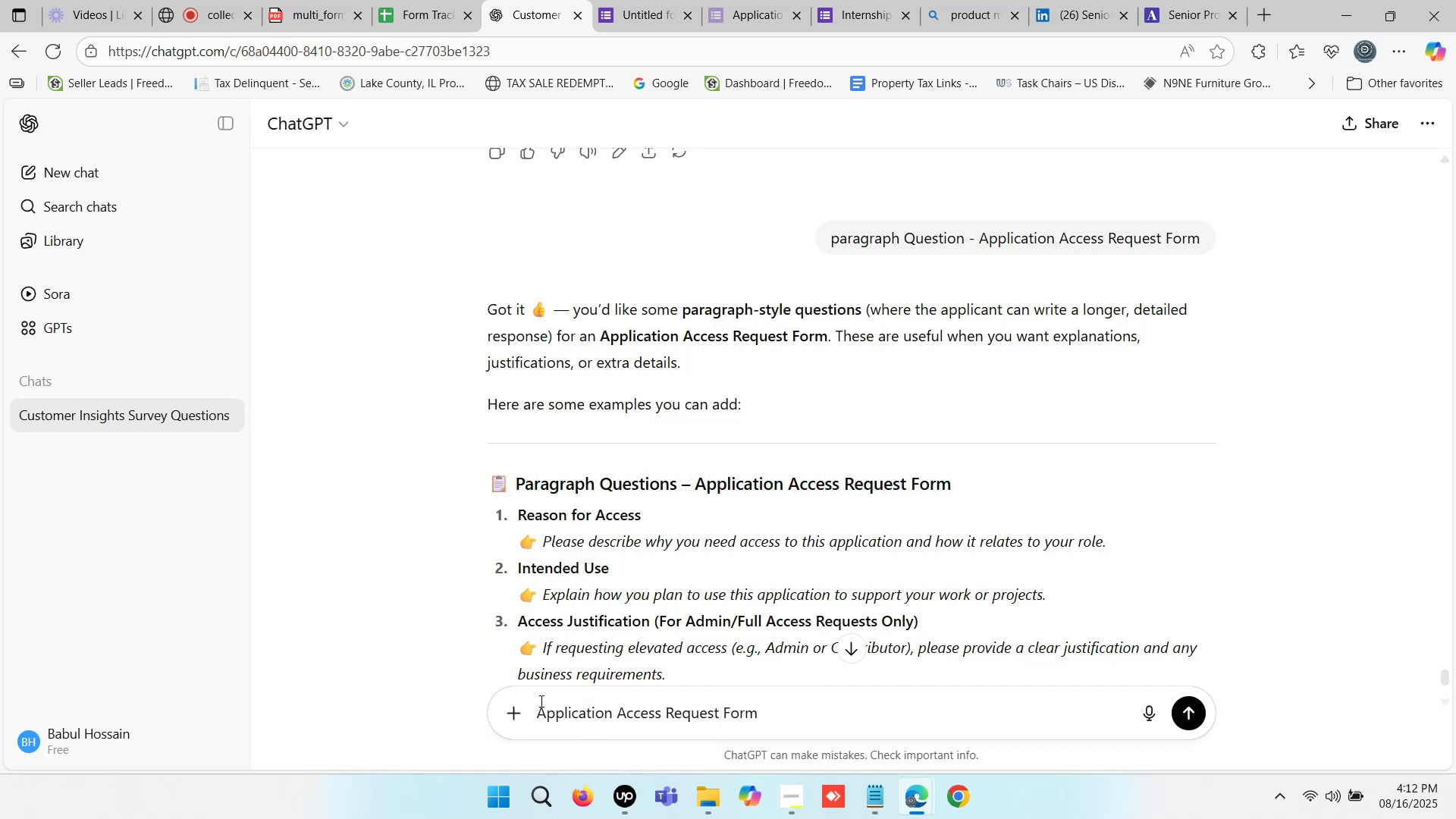 
left_click([539, 701])
 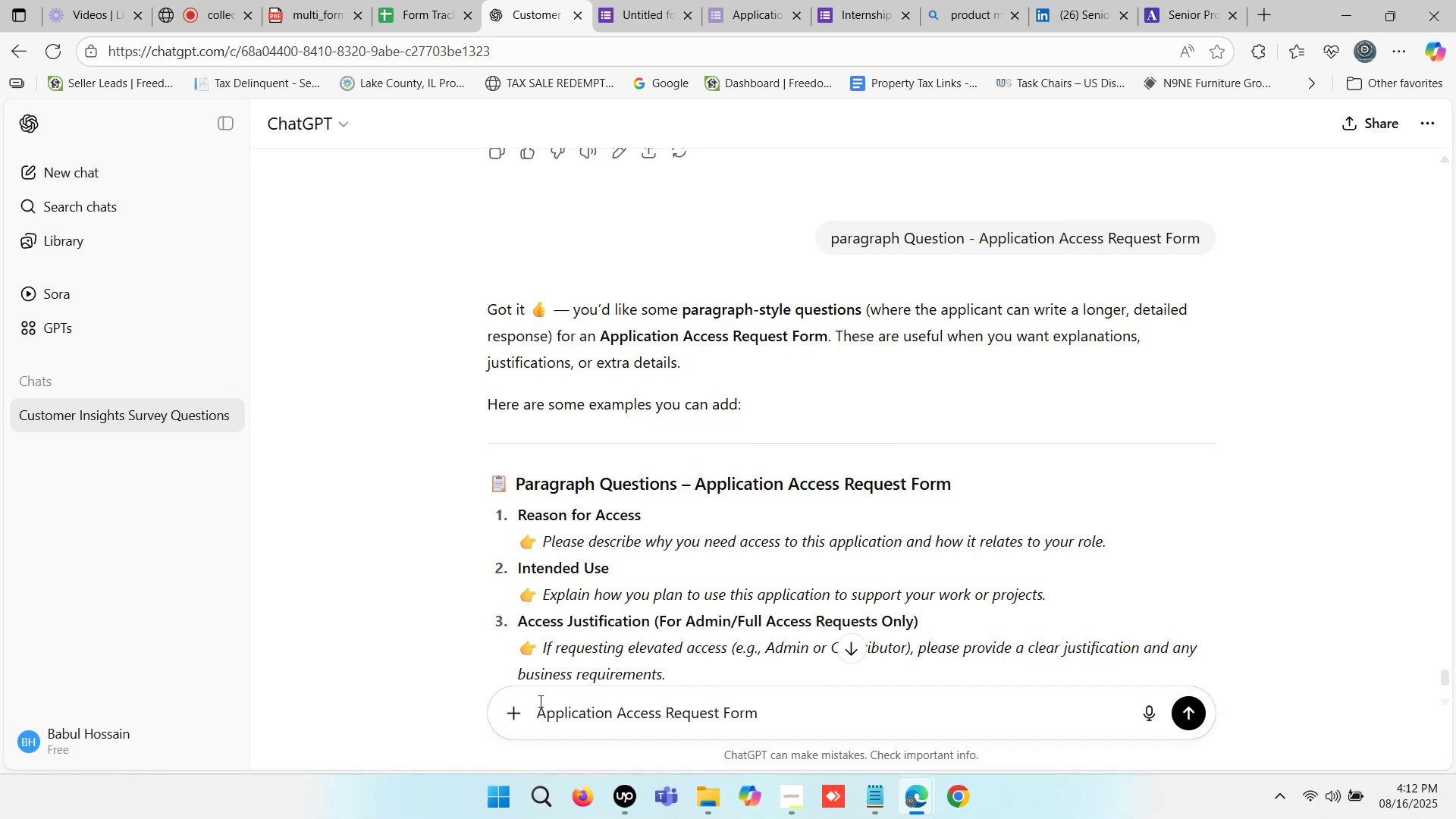 
type(interrest questin format)
 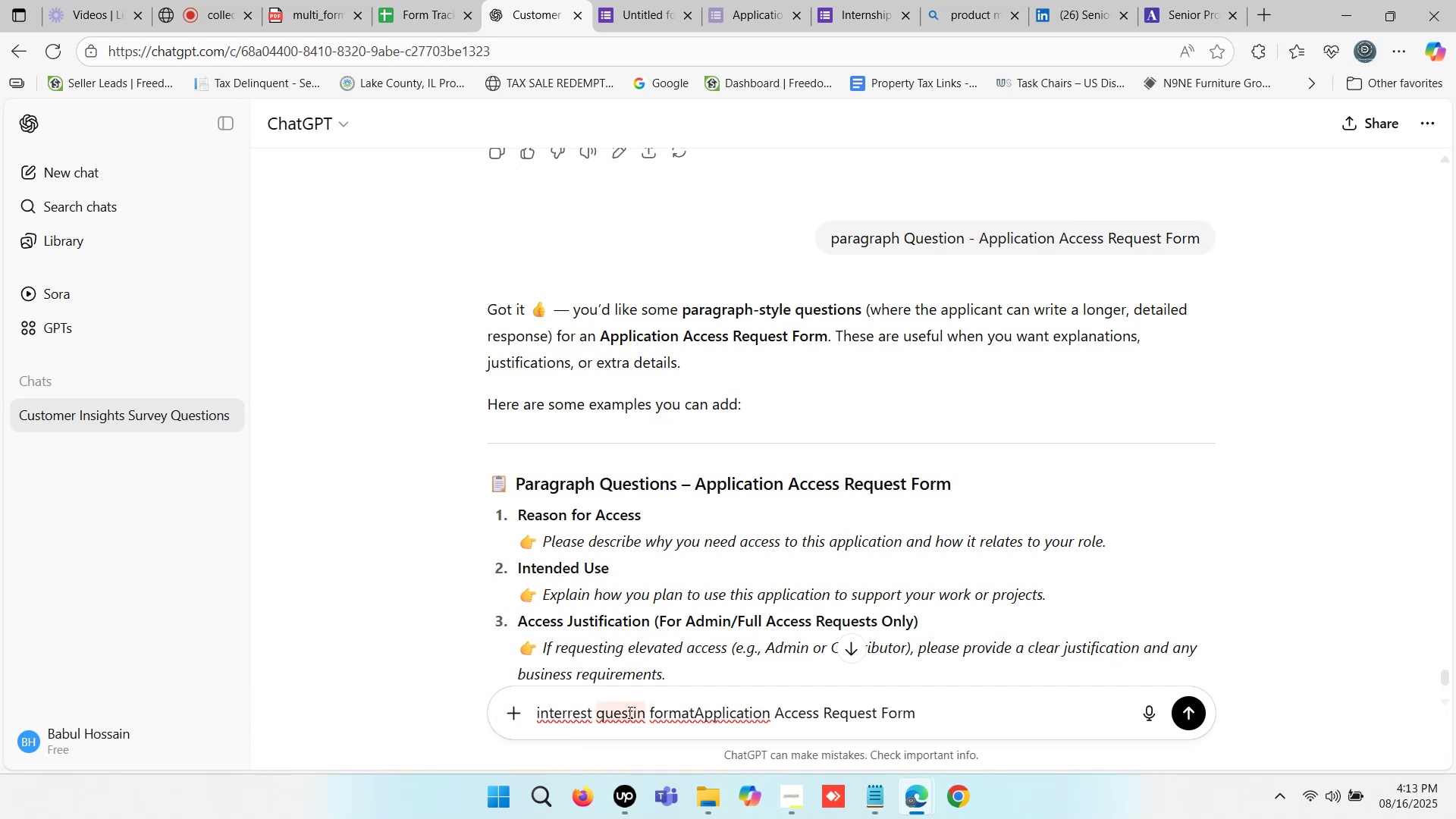 
key(Space)
 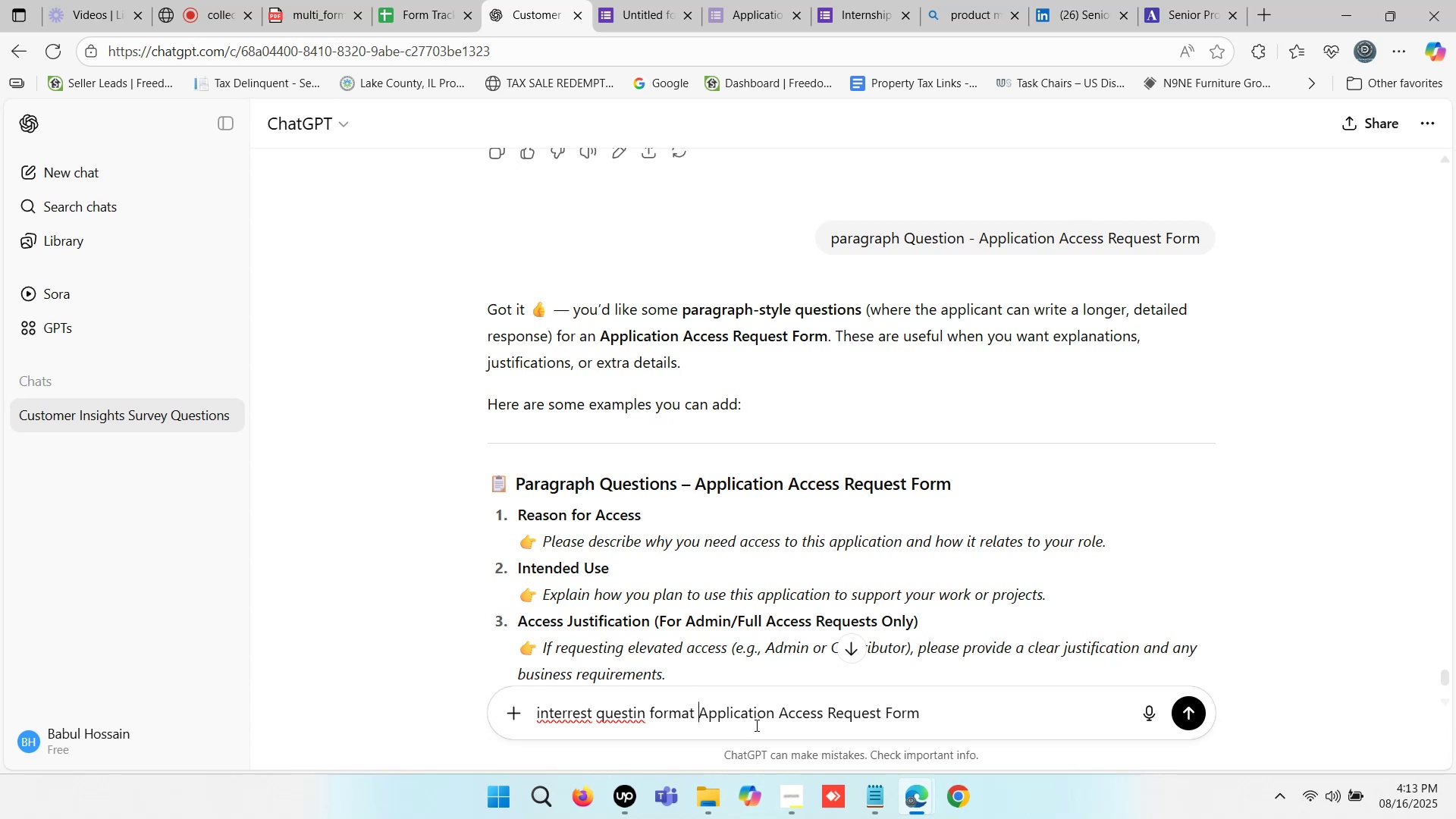 
key(Minus)
 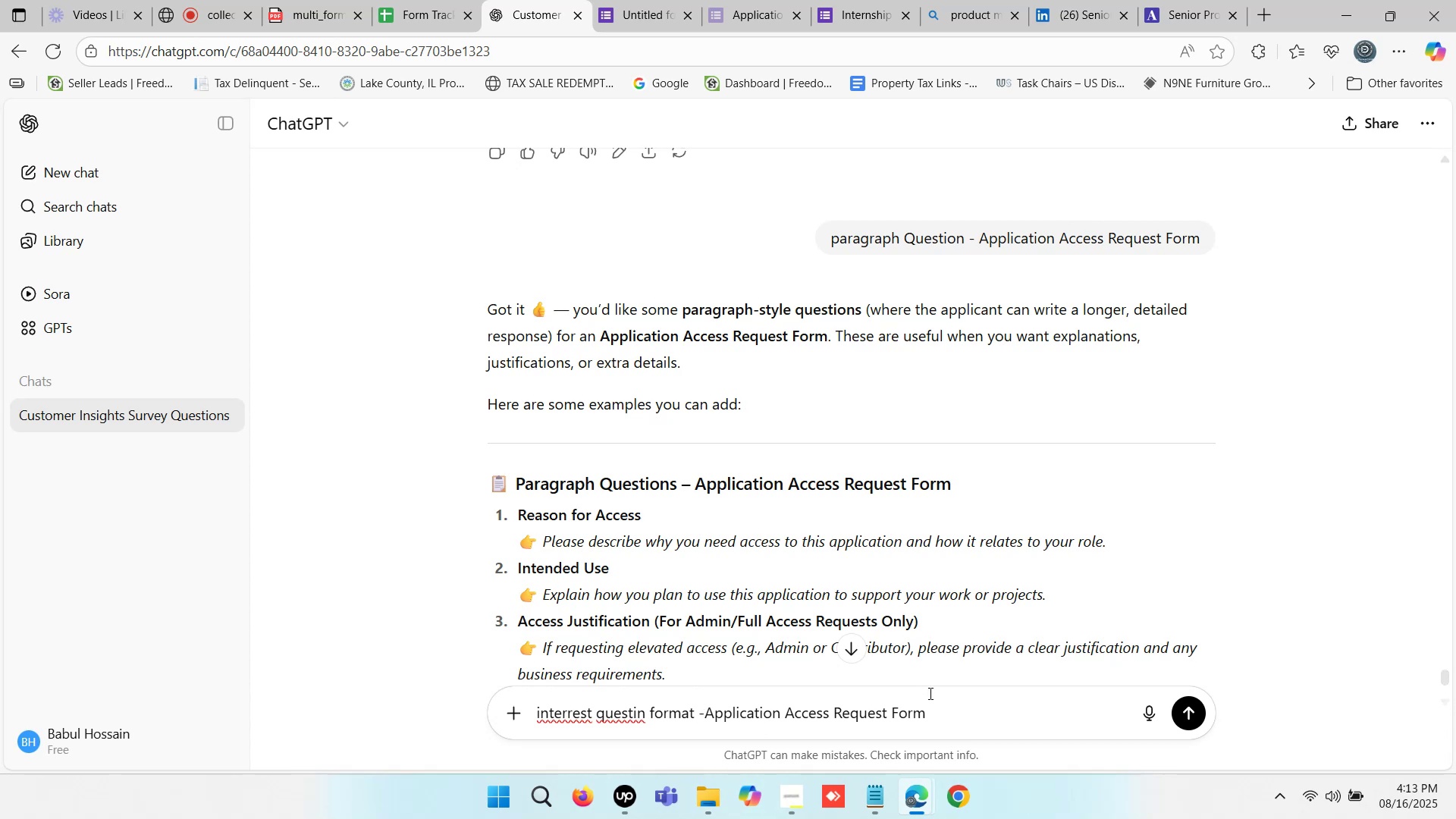 
left_click([939, 703])
 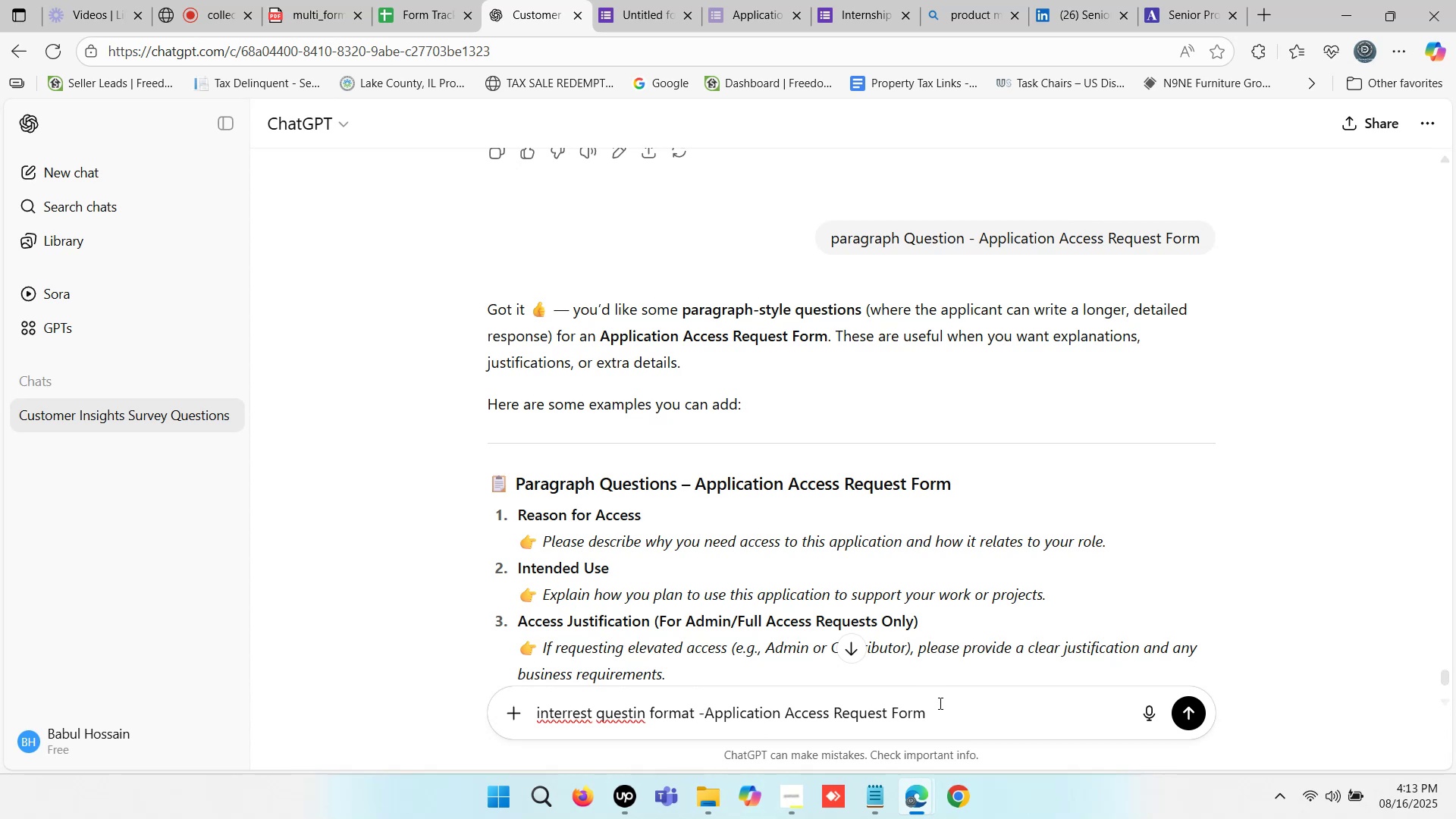 
key(Enter)
 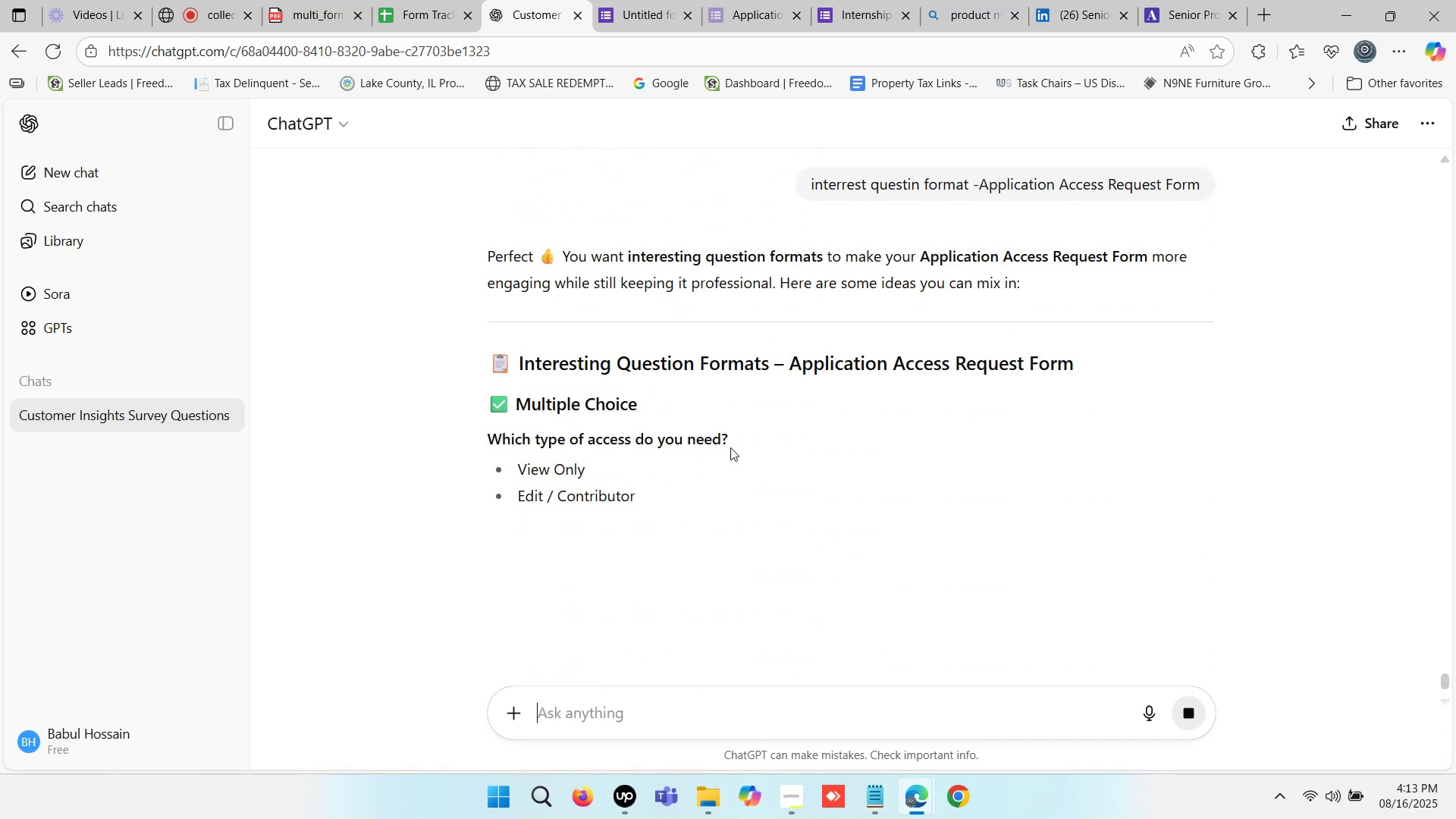 
scroll: coordinate [759, 426], scroll_direction: down, amount: 7.0
 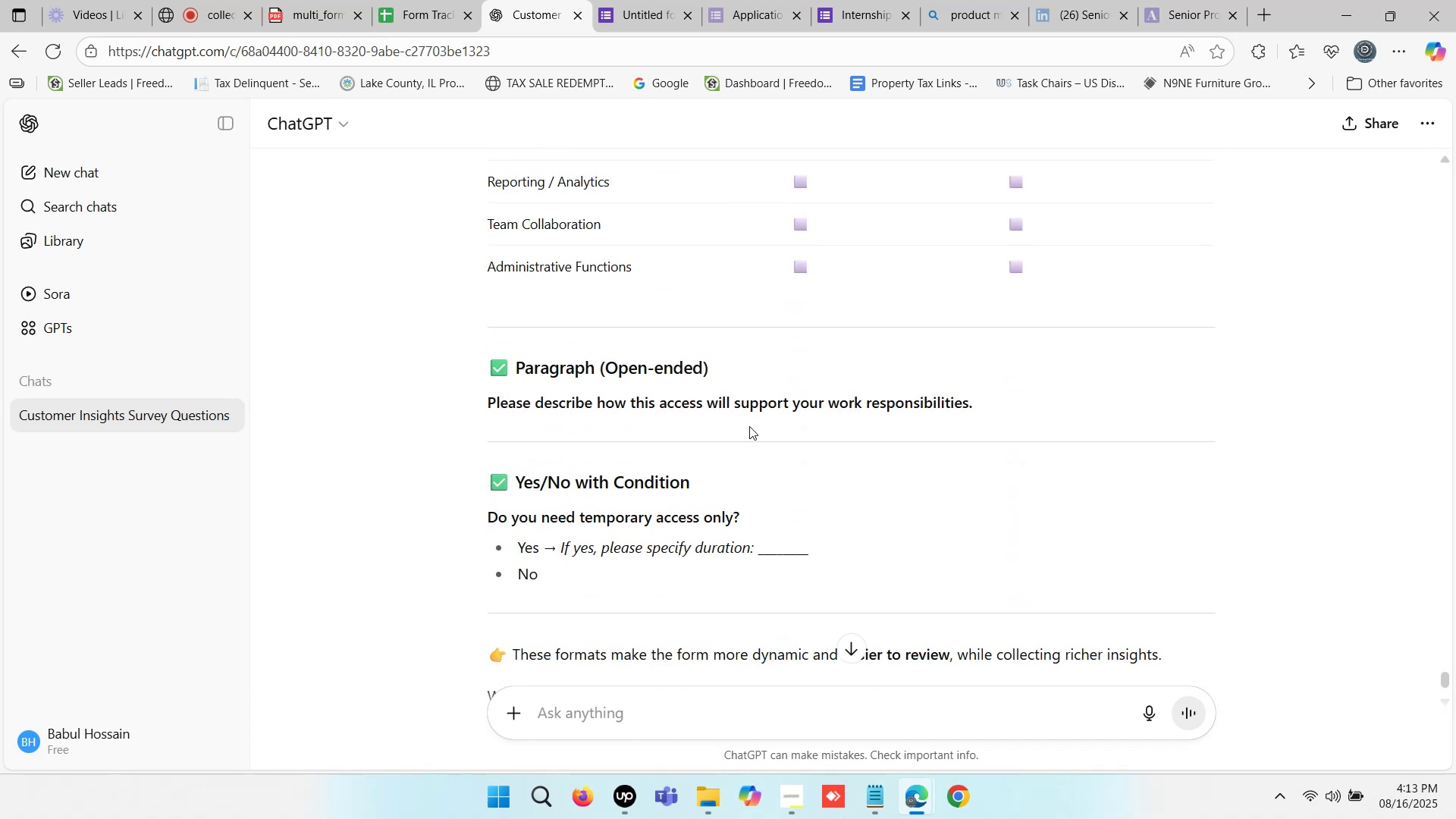 
scroll: coordinate [747, 426], scroll_direction: down, amount: 2.0
 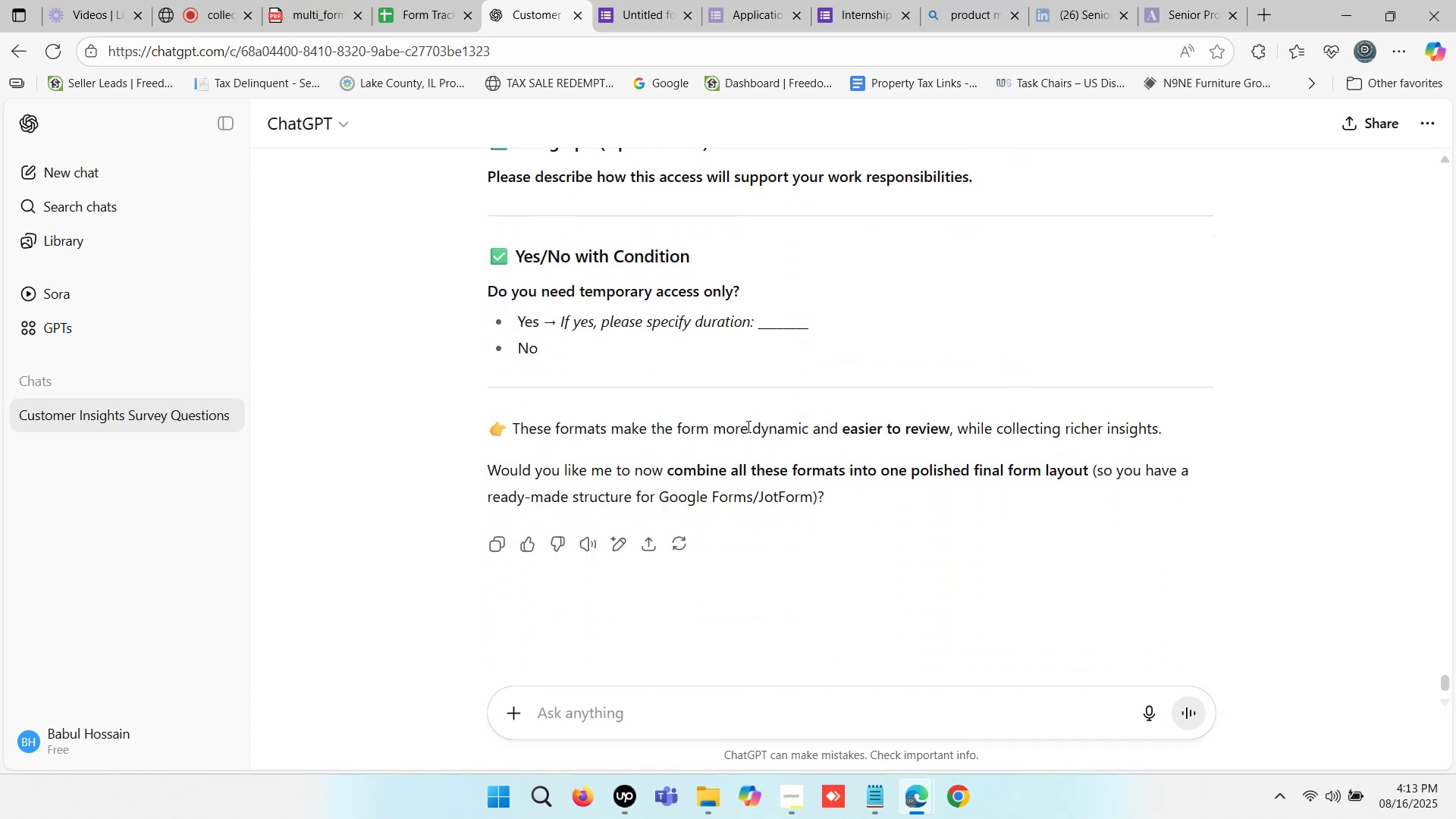 
scroll: coordinate [747, 426], scroll_direction: up, amount: 1.0
 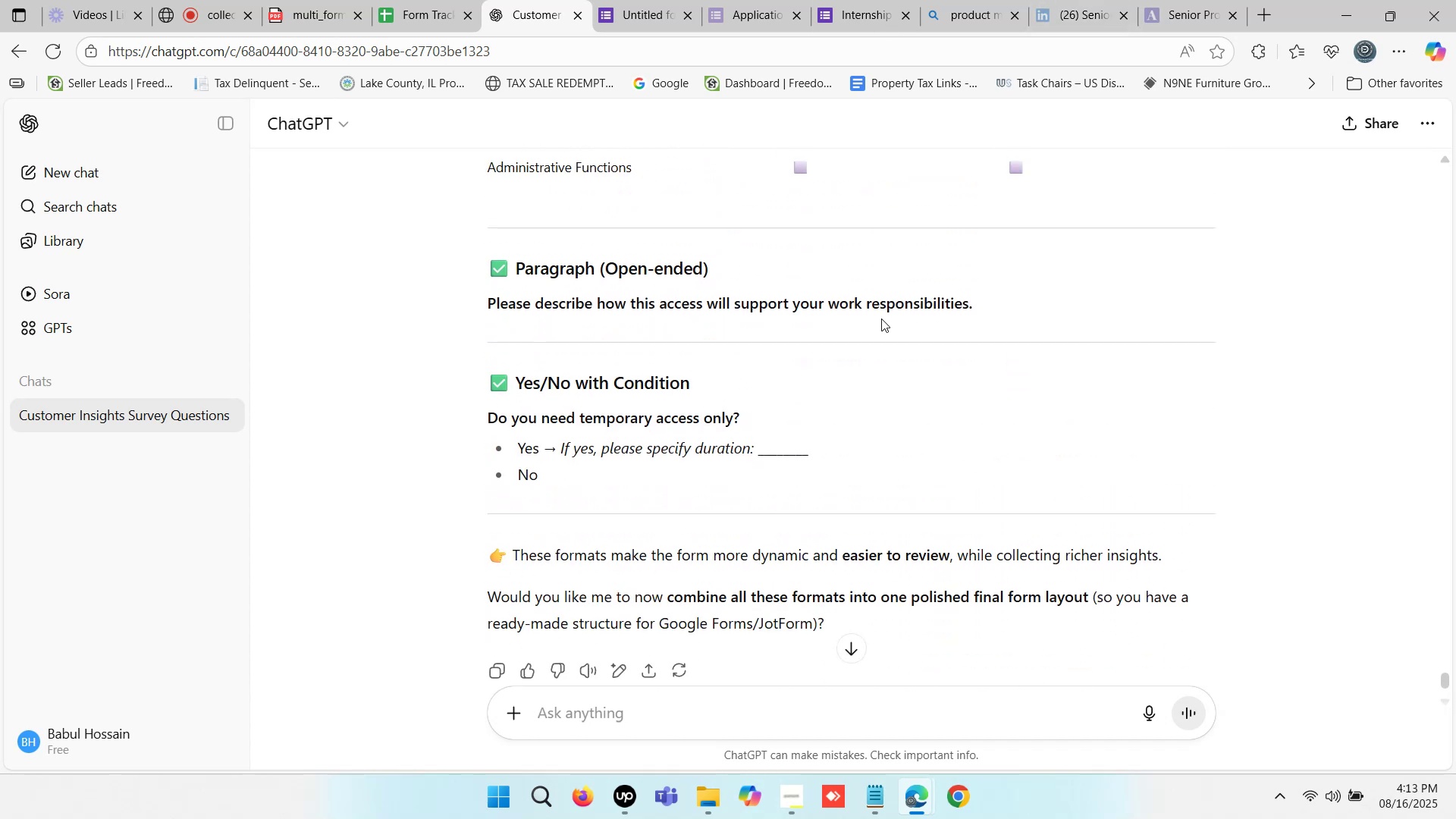 
left_click_drag(start_coordinate=[491, 300], to_coordinate=[973, 304])
 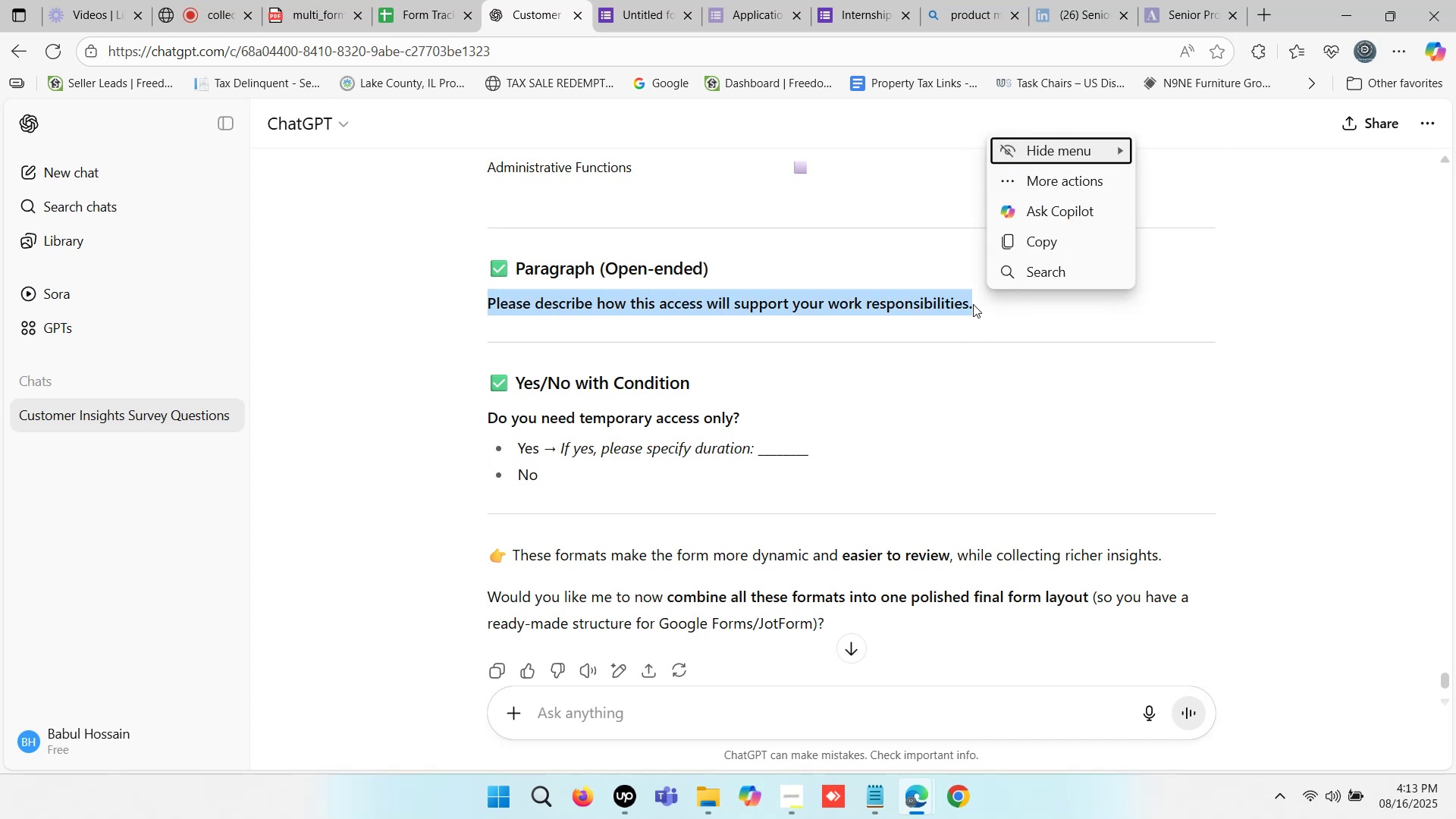 
key(Control+C)
 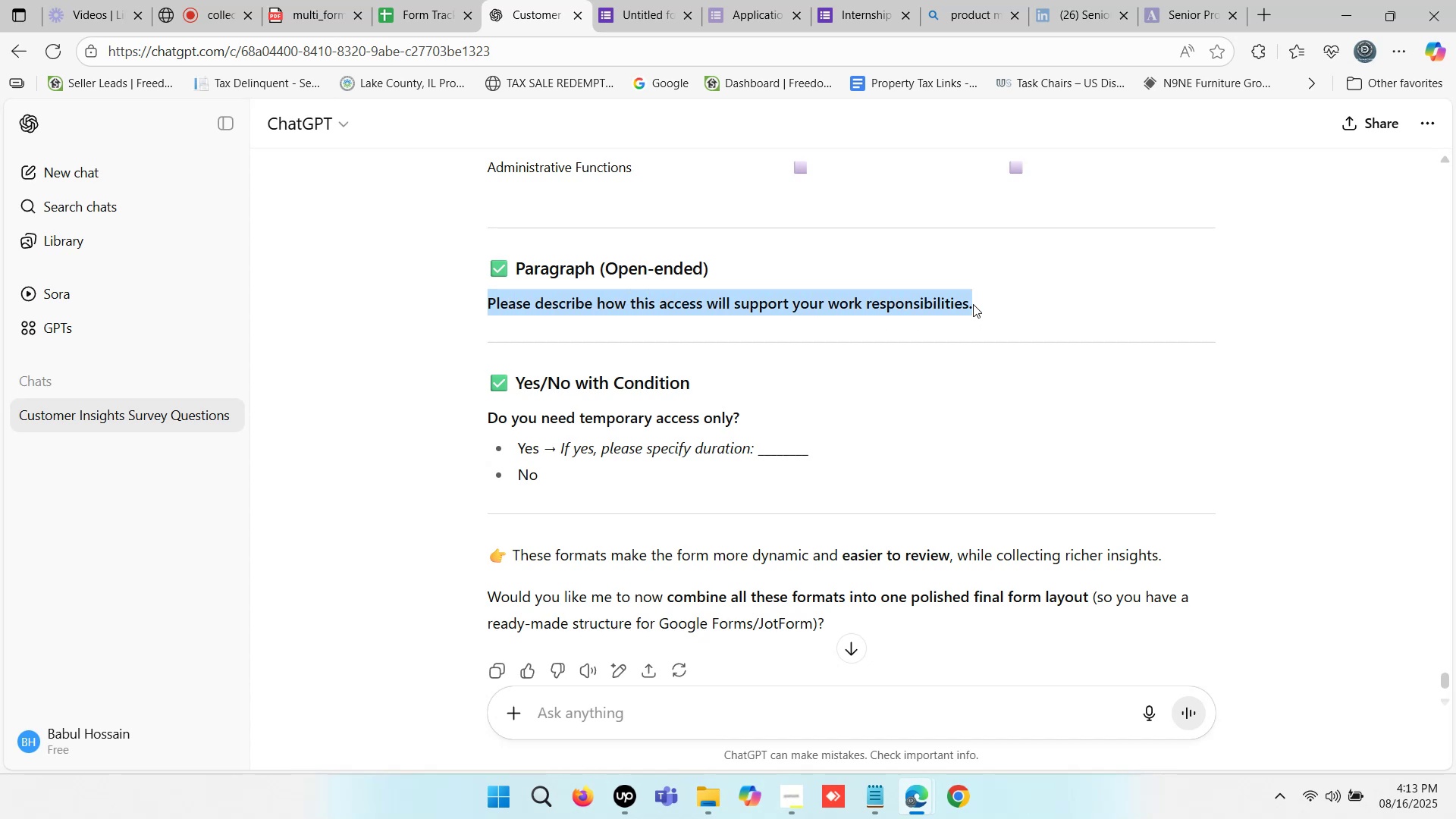 
key(Control+C)
 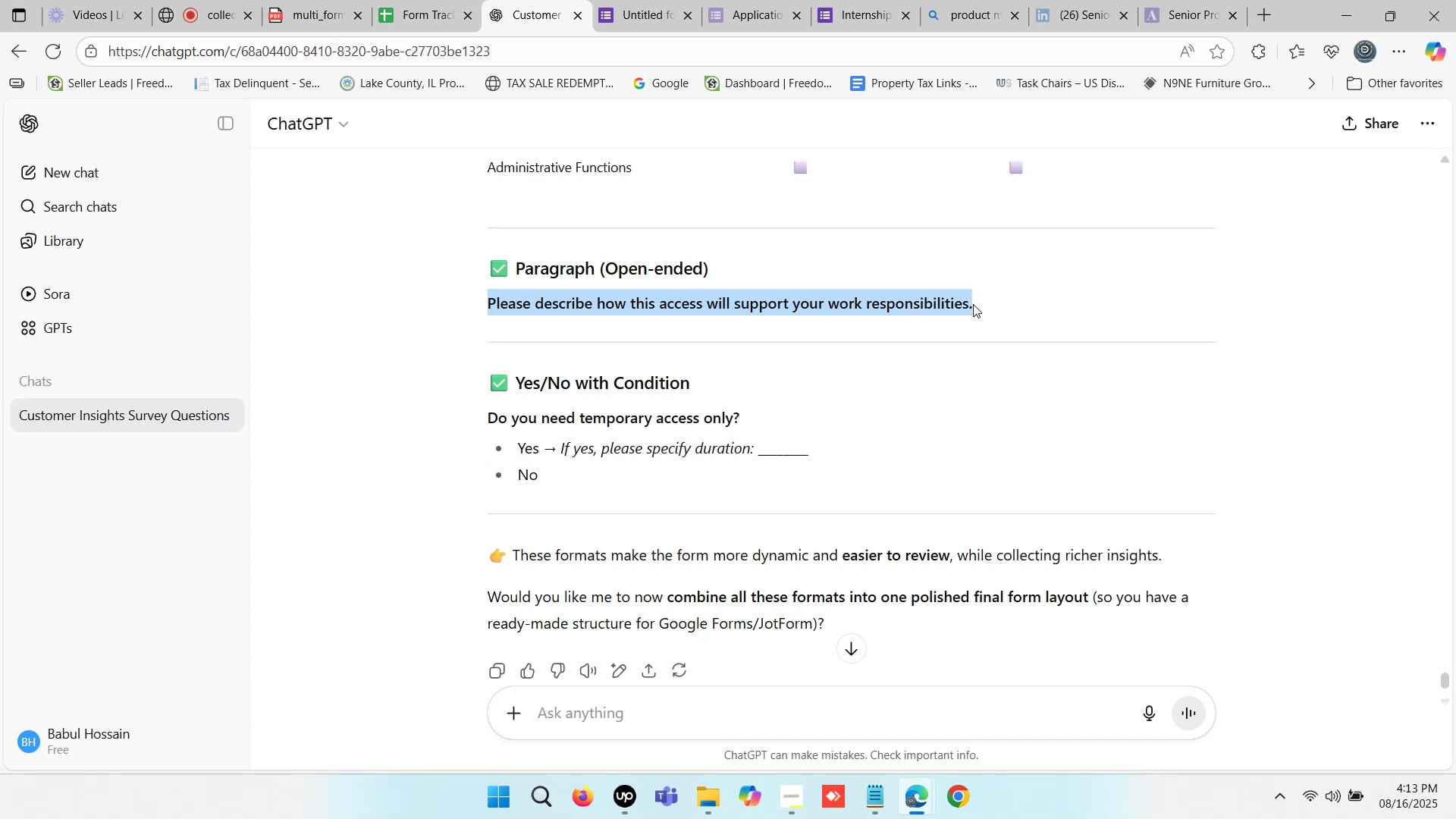 
key(Control+C)
 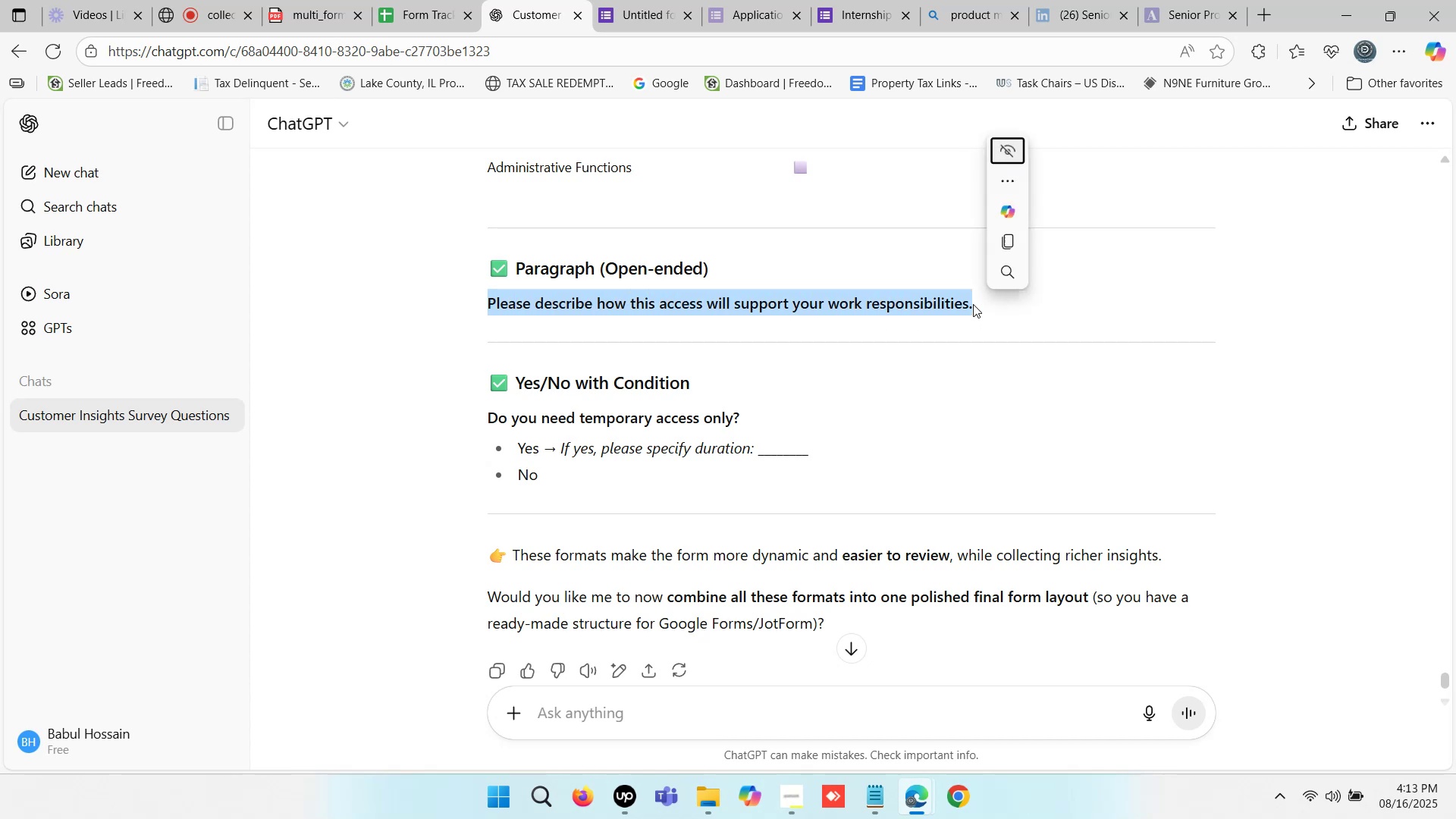 
key(Control+C)
 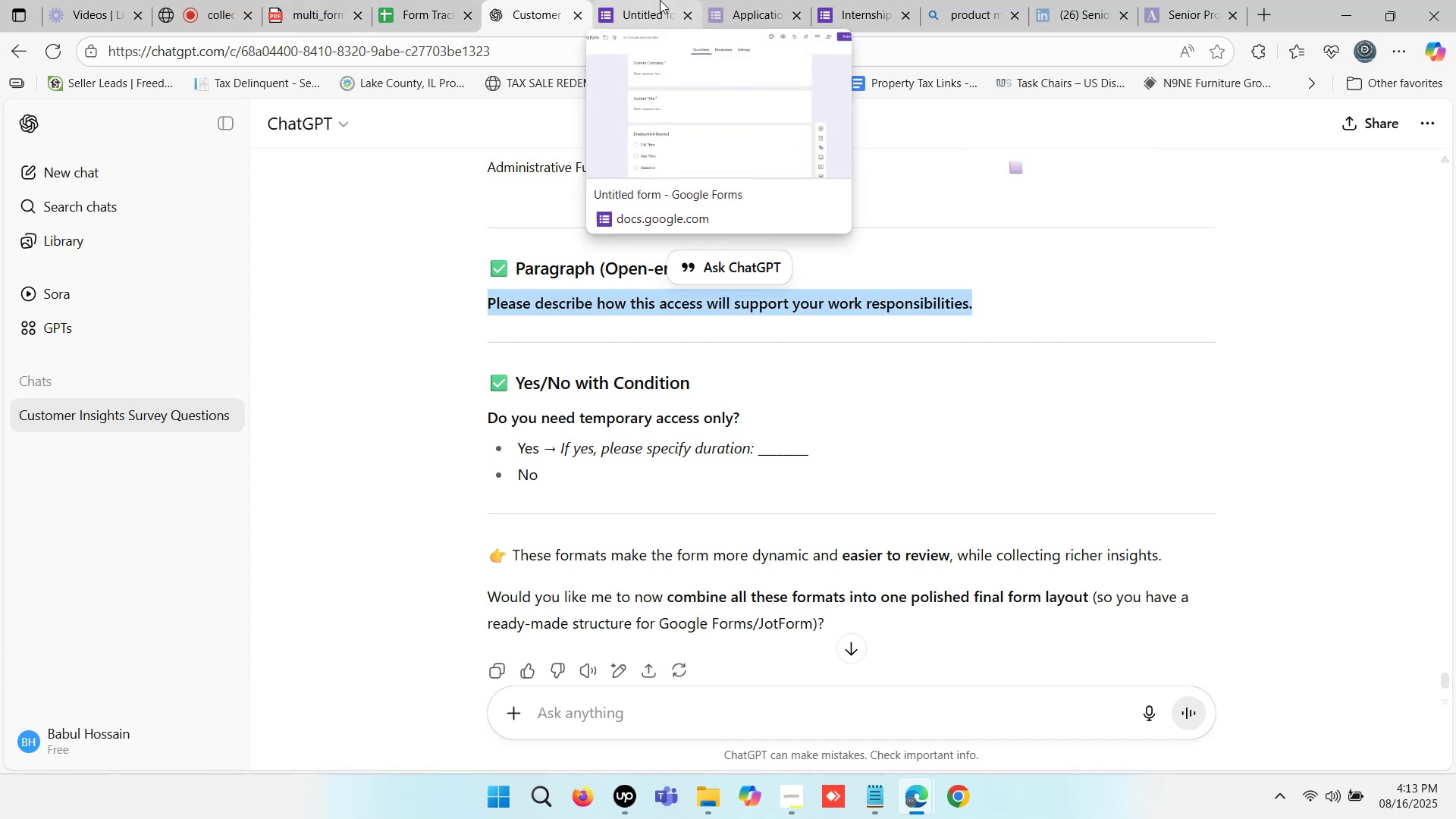 
left_click([658, 0])
 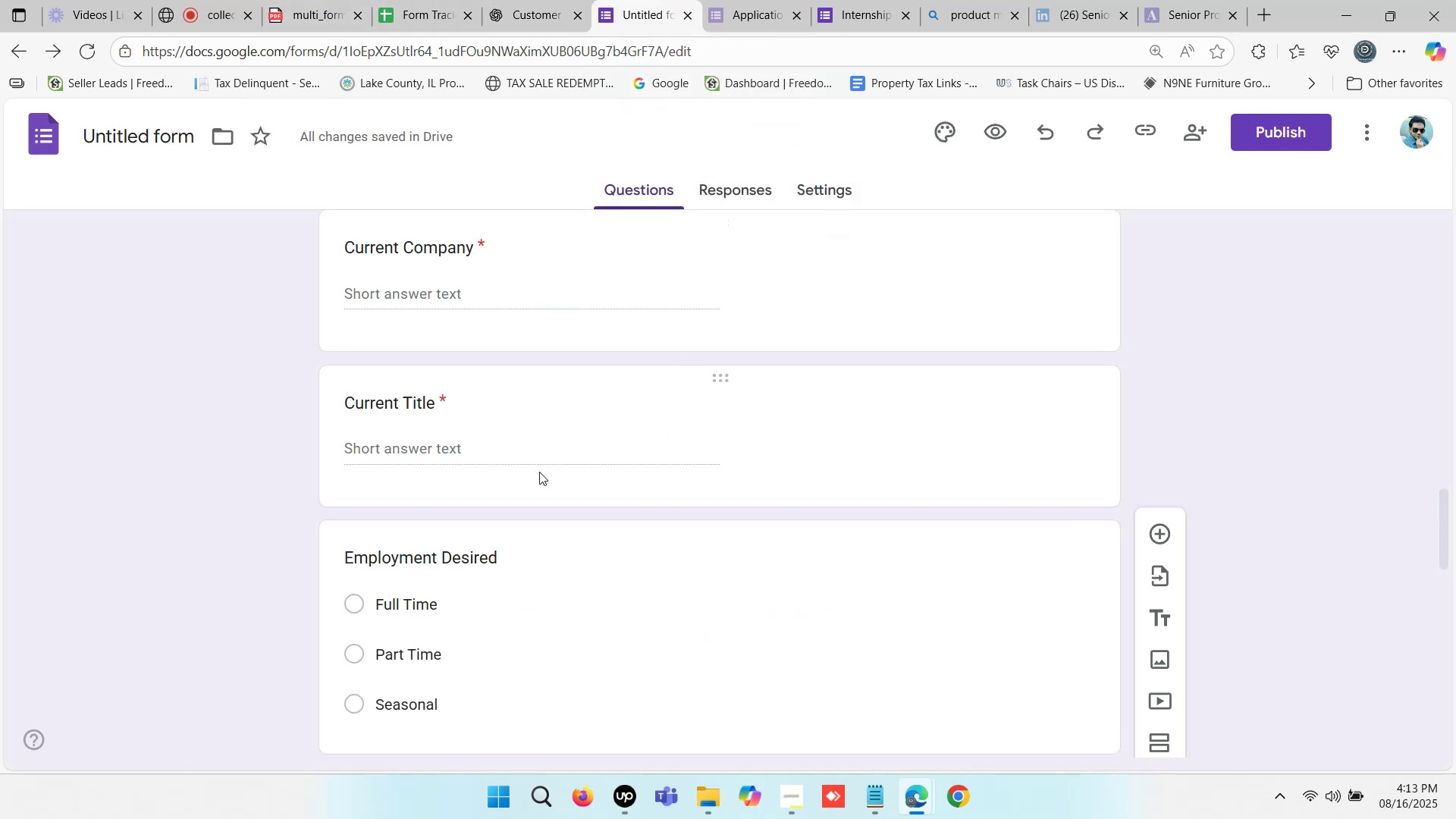 
scroll: coordinate [995, 566], scroll_direction: down, amount: 16.0
 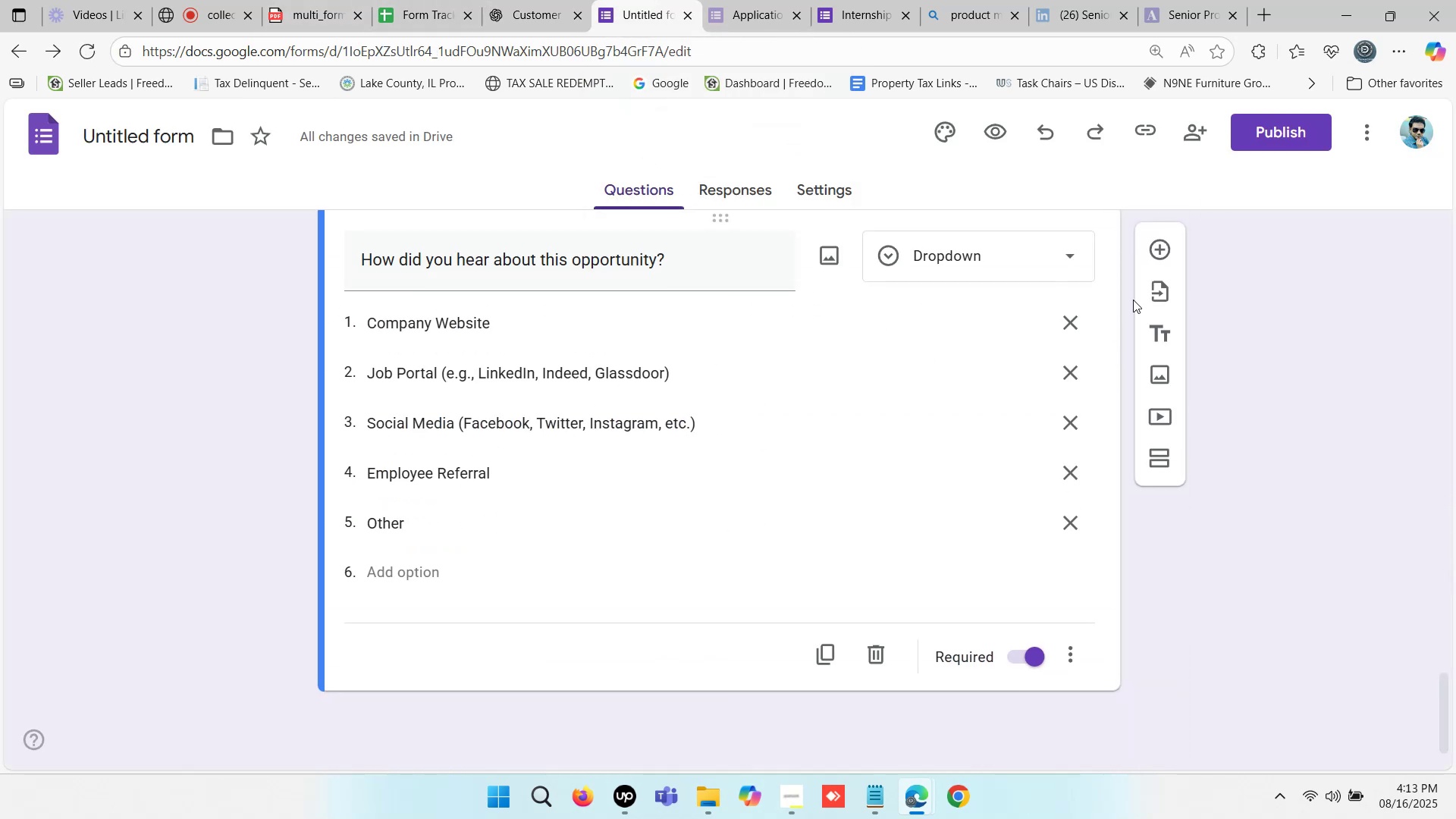 
left_click([1160, 252])
 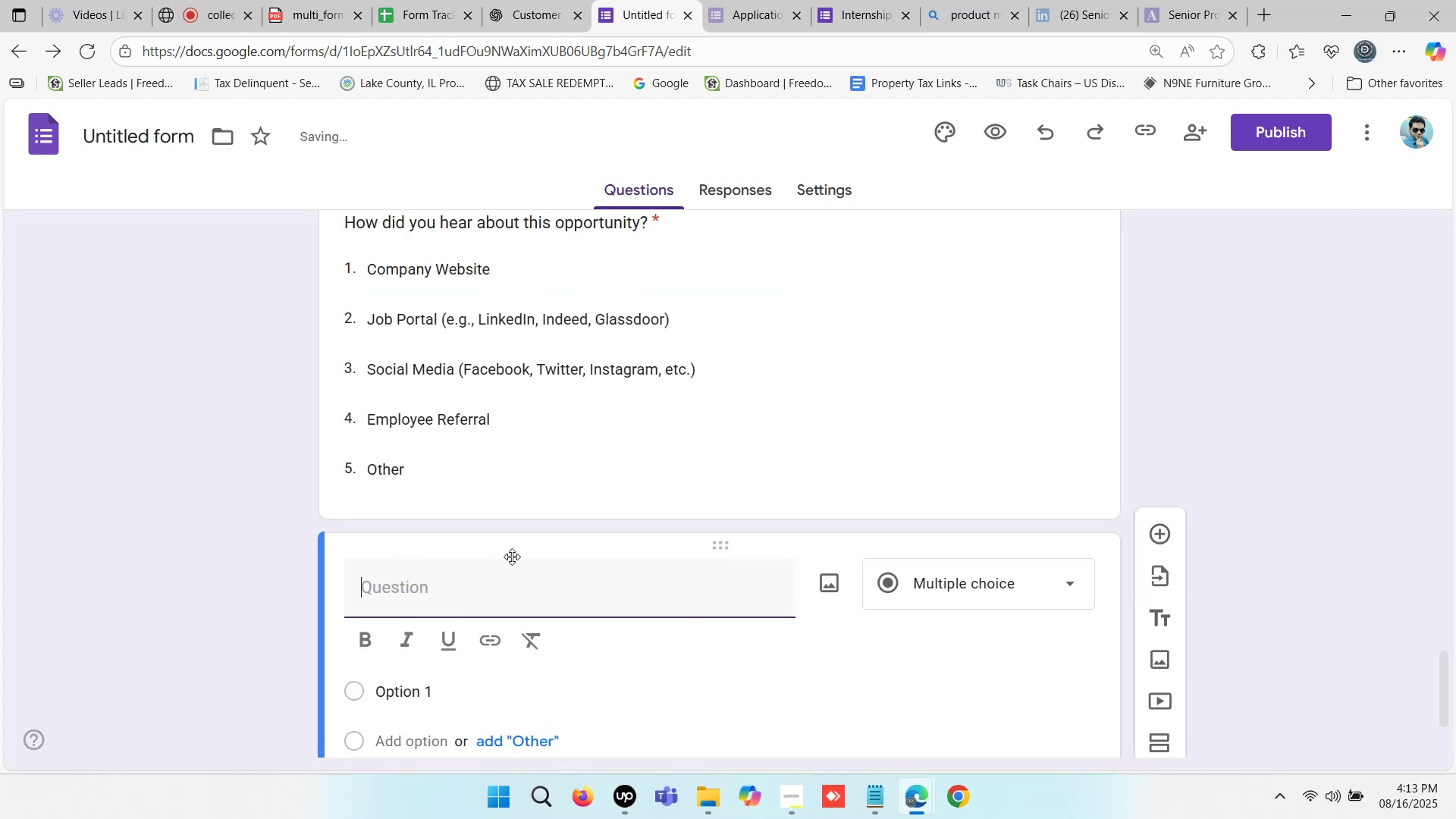 
key(Control+V)
 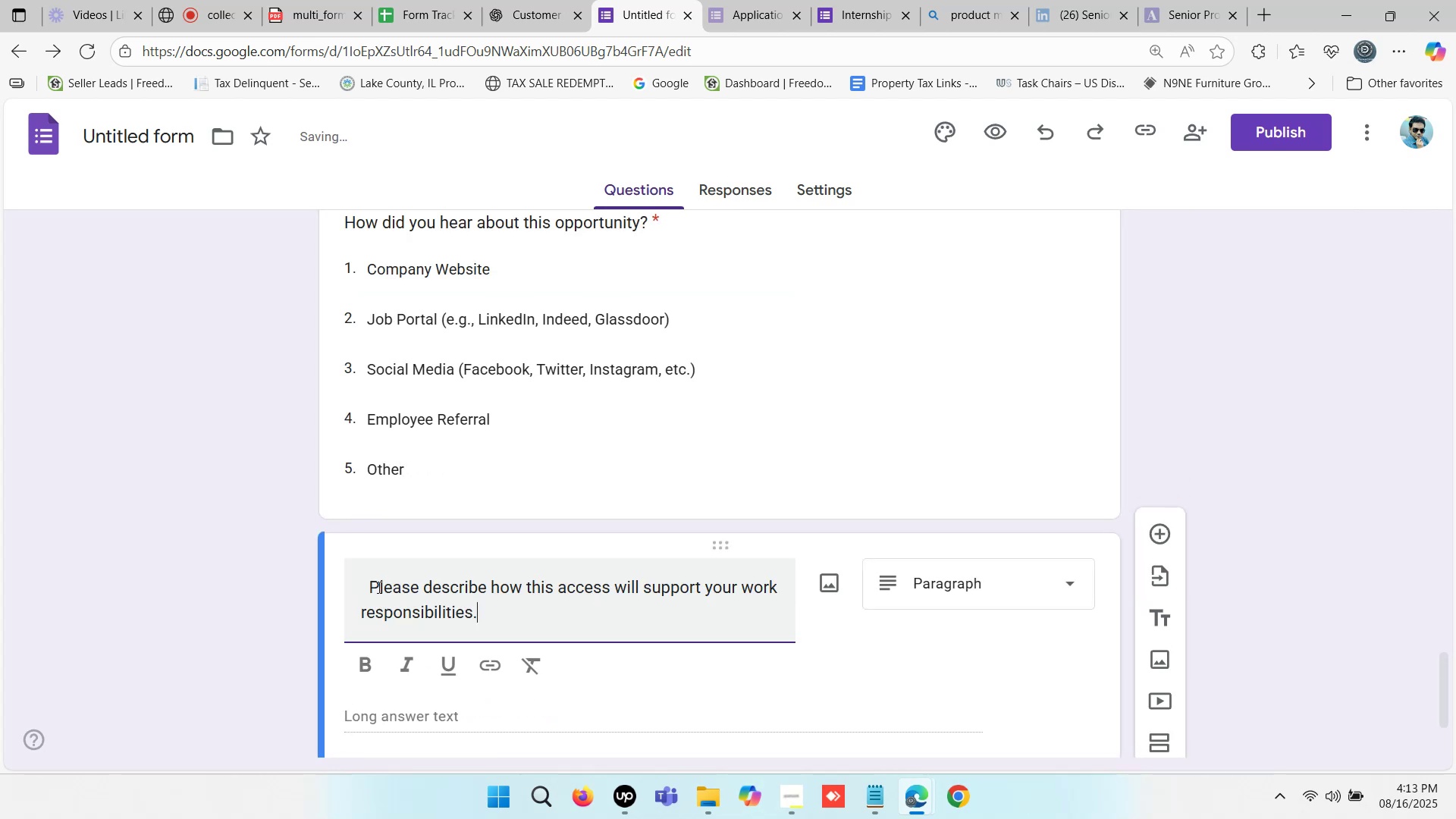 
left_click([369, 581])
 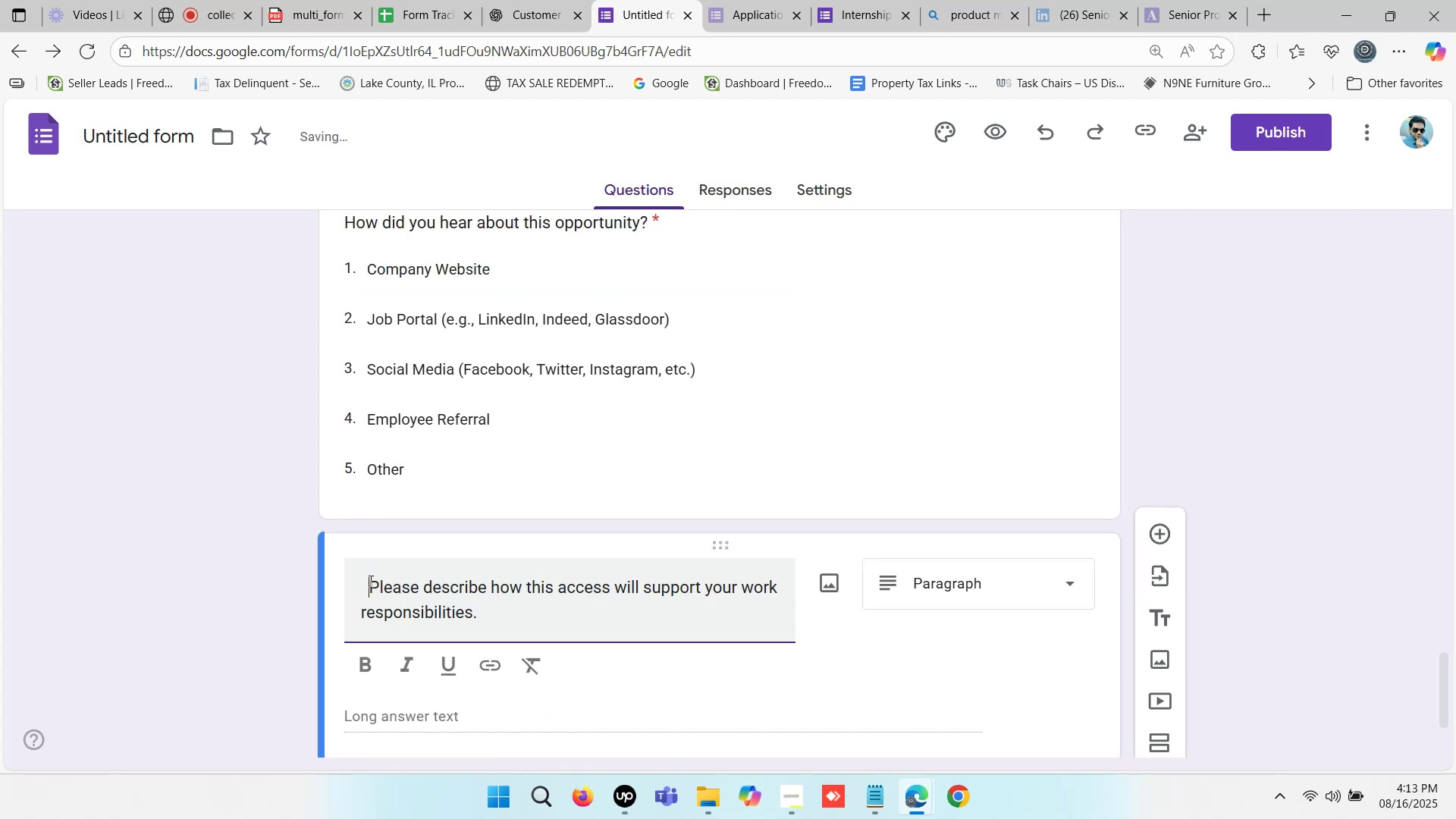 
key(Backspace)
 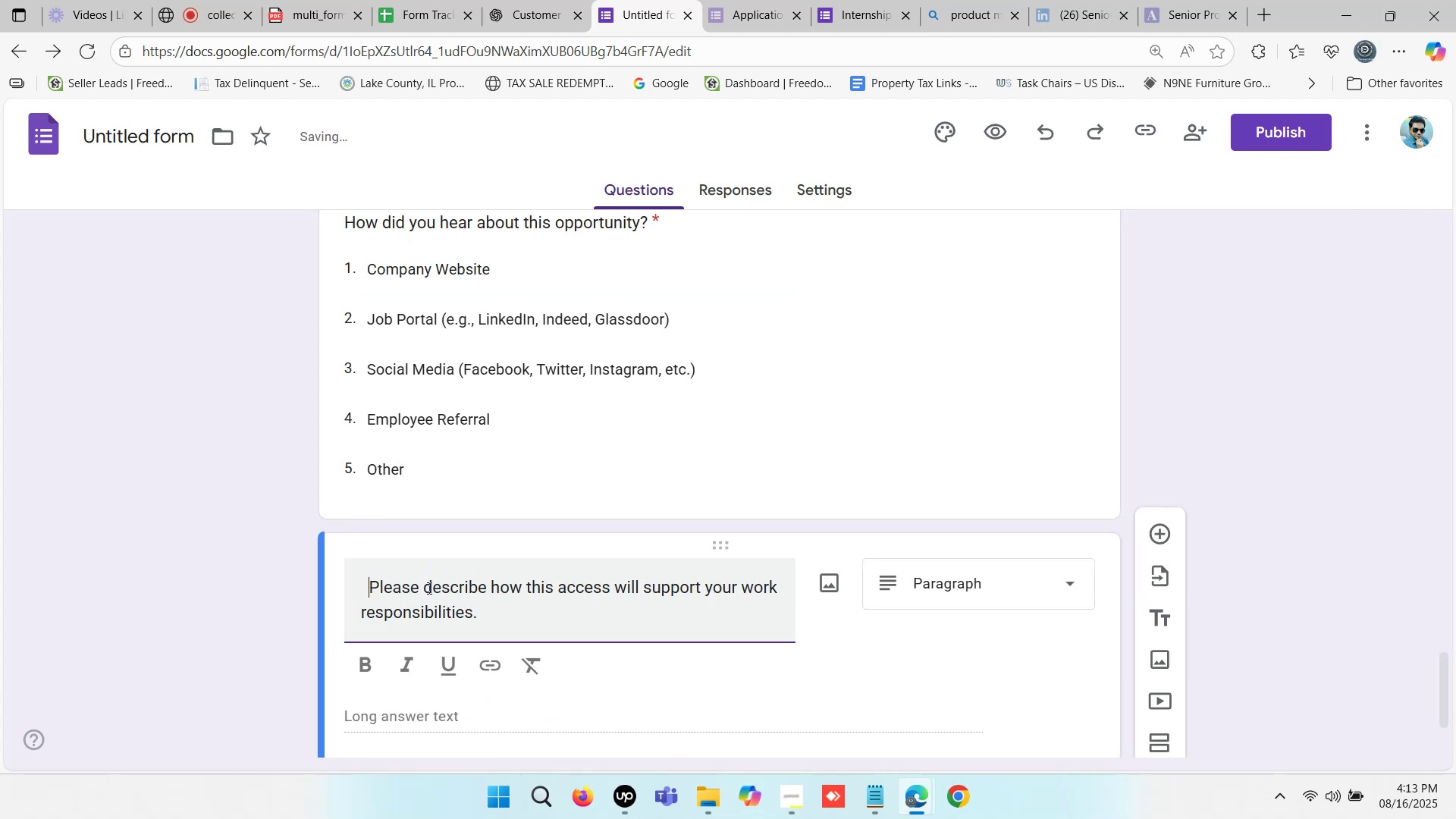 
key(Backspace)
 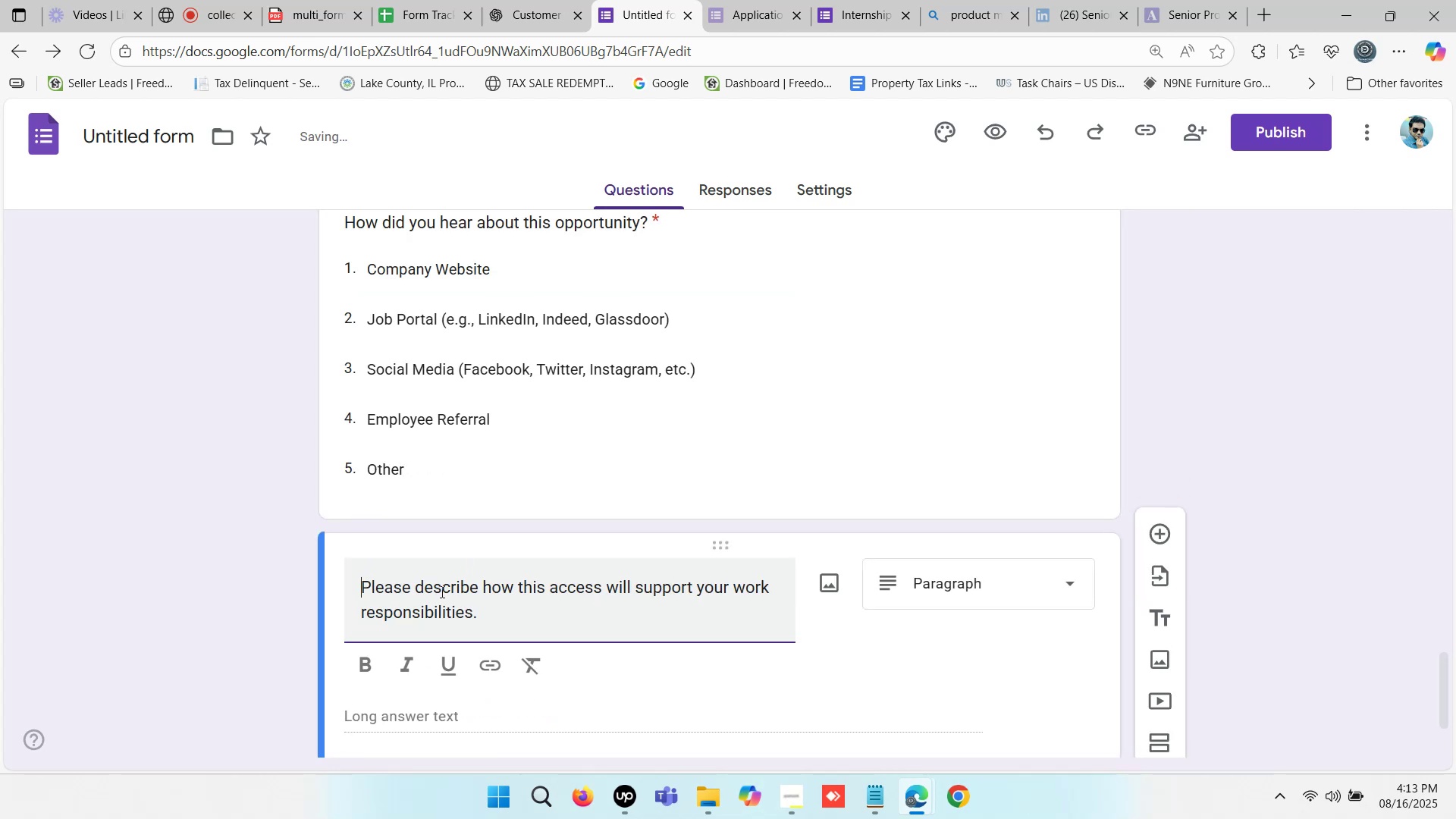 
key(Backspace)
 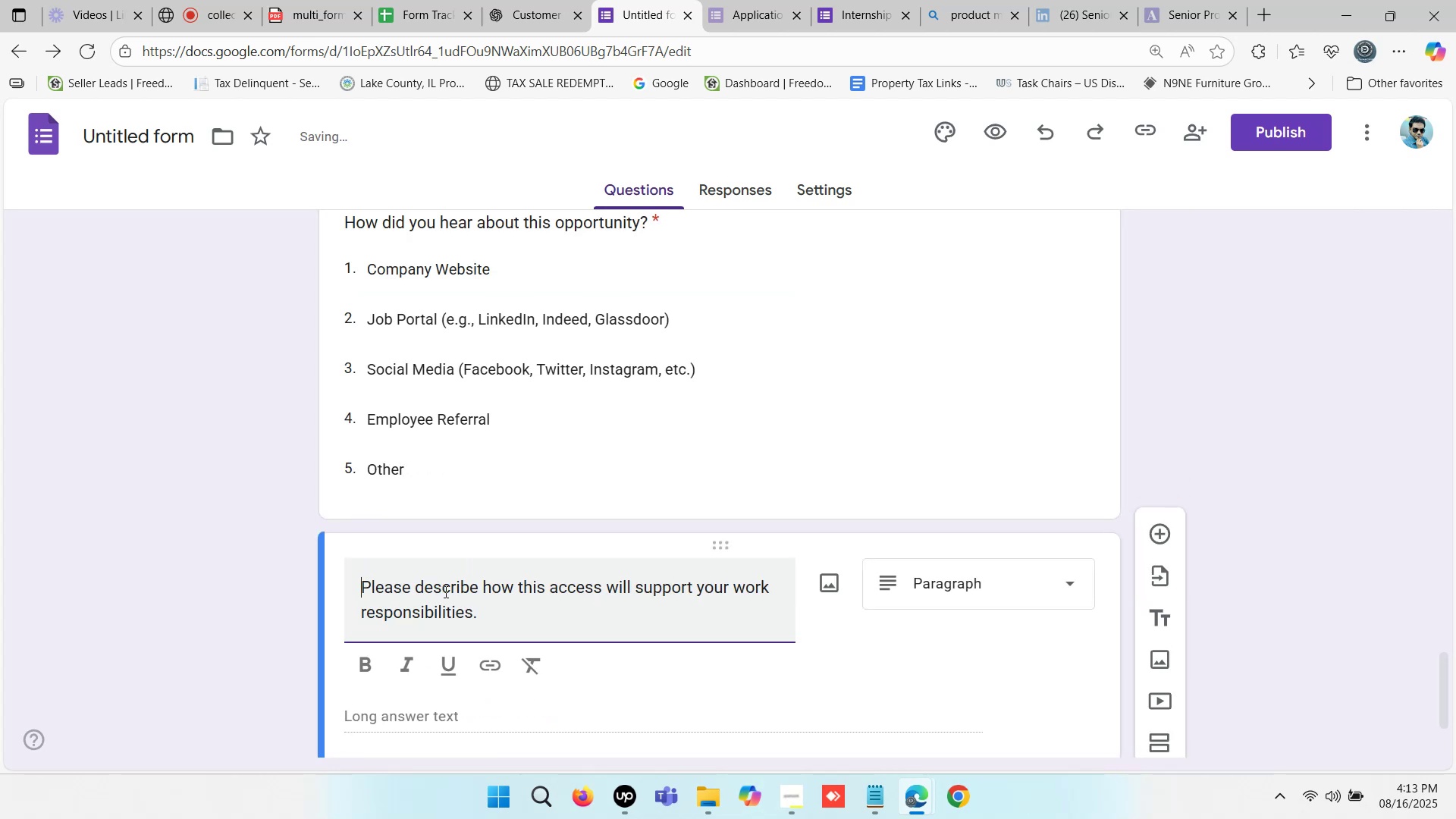 
key(Backspace)
 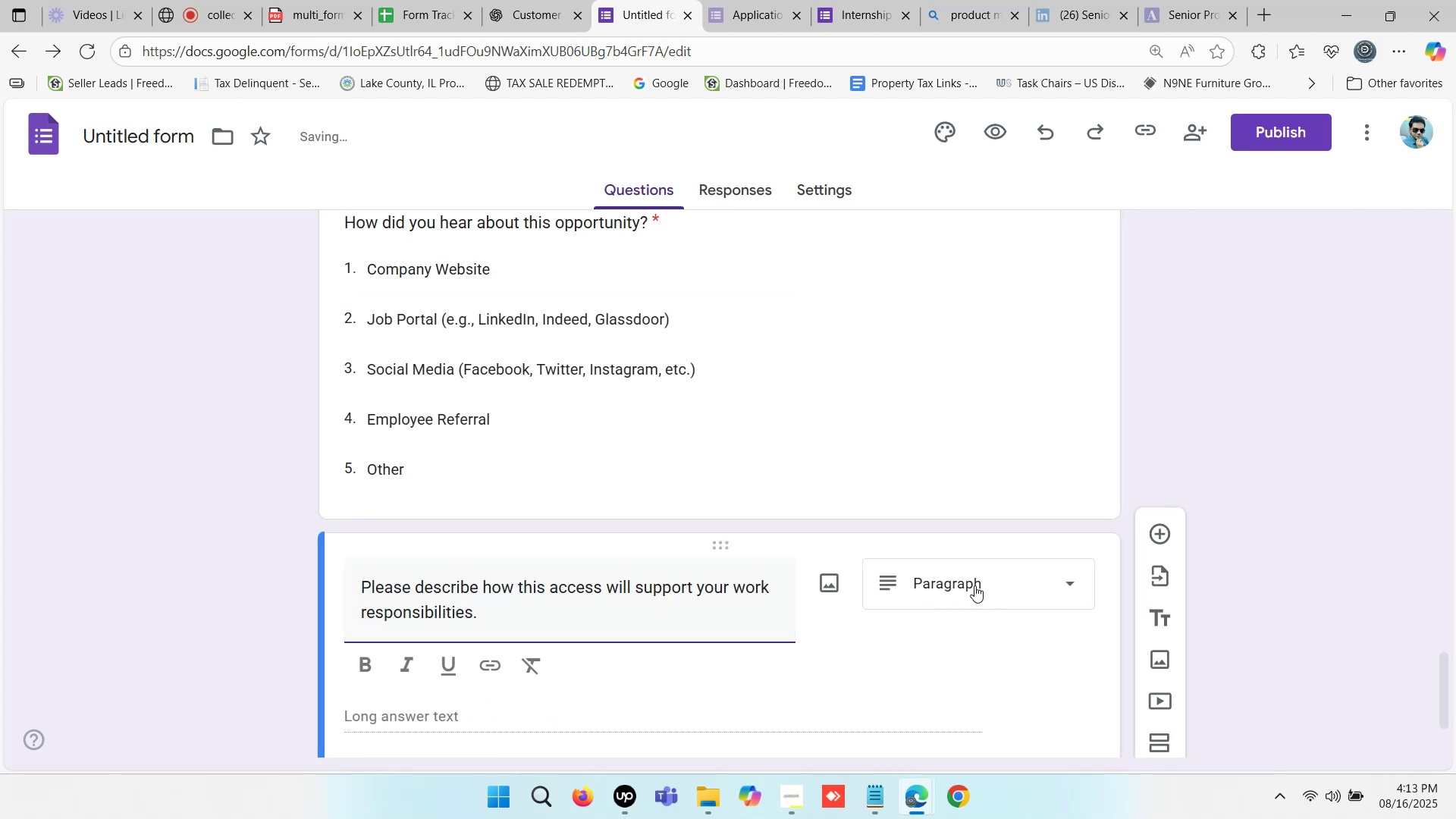 
scroll: coordinate [1023, 566], scroll_direction: down, amount: 2.0
 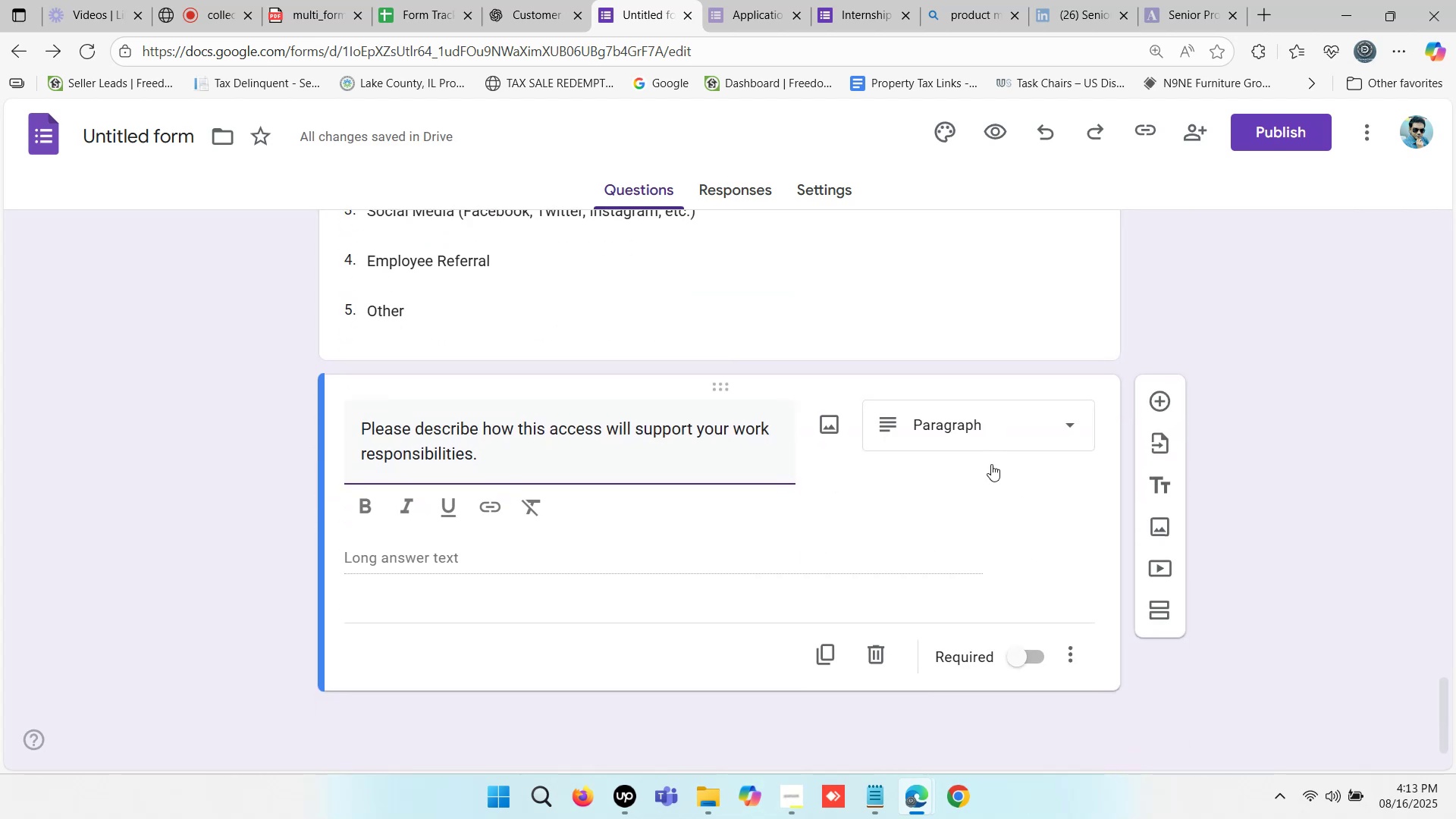 
left_click([996, 502])
 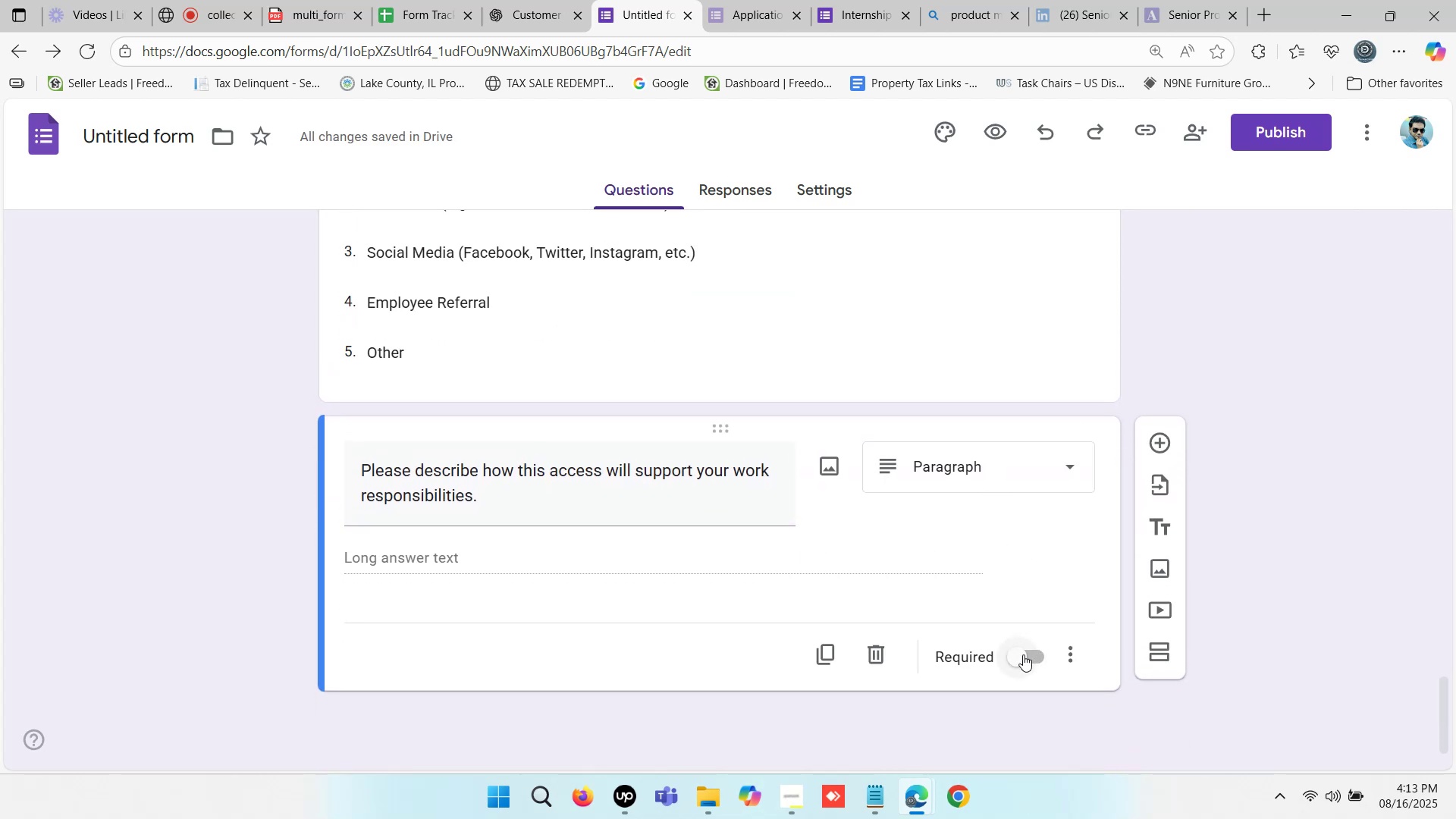 
left_click([1018, 657])
 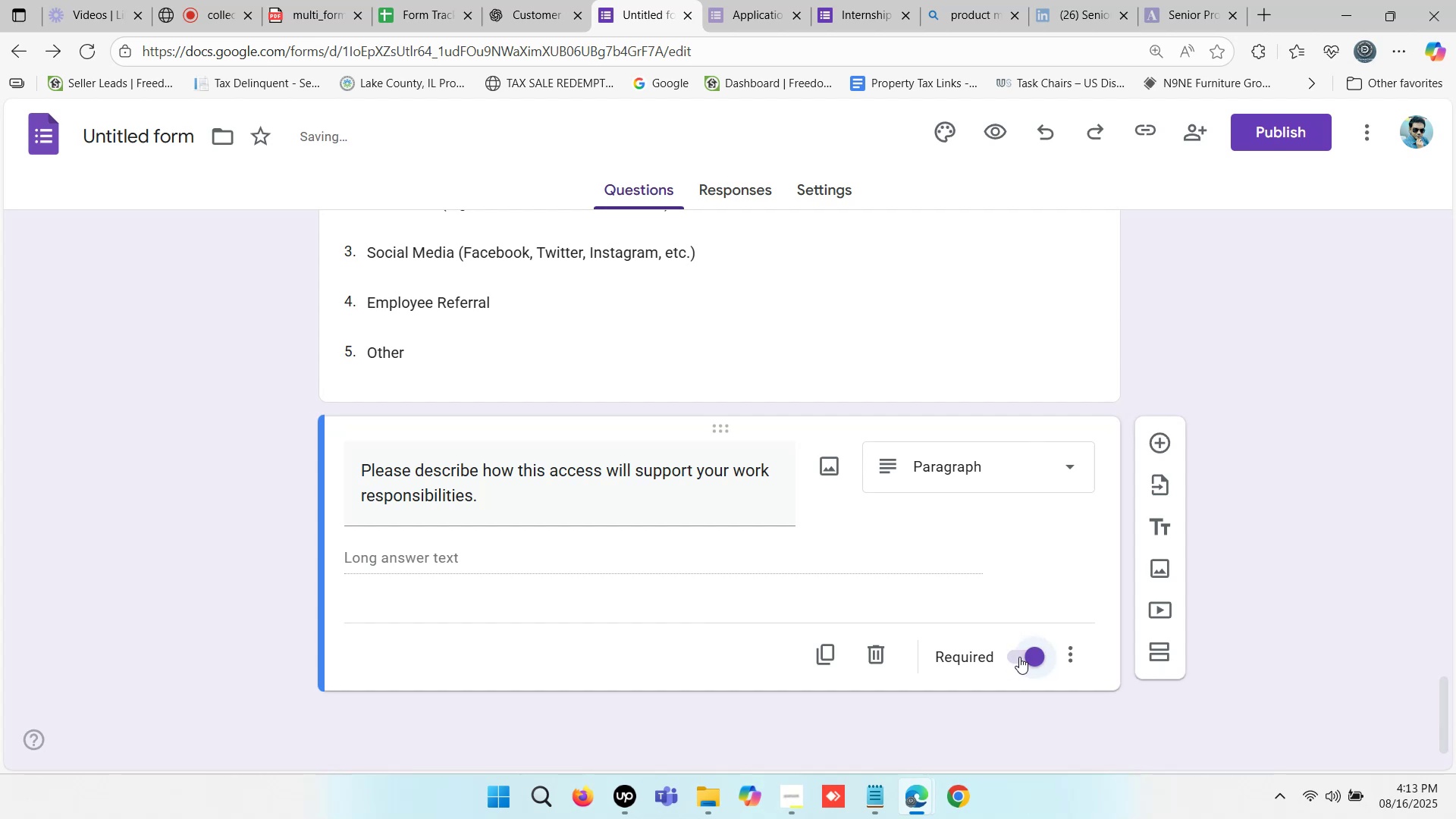 
scroll: coordinate [825, 494], scroll_direction: down, amount: 6.0
 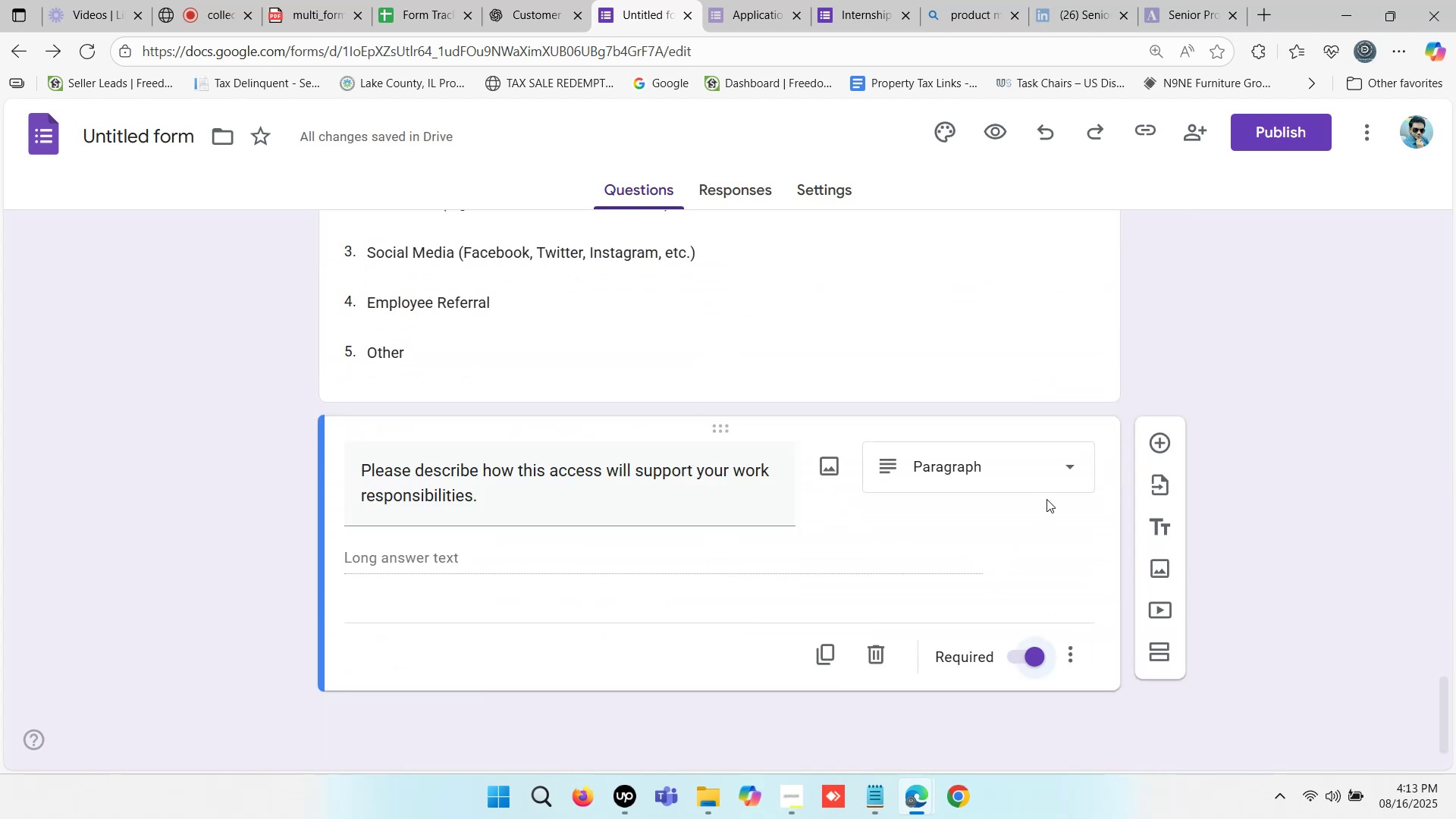 
left_click([1156, 448])
 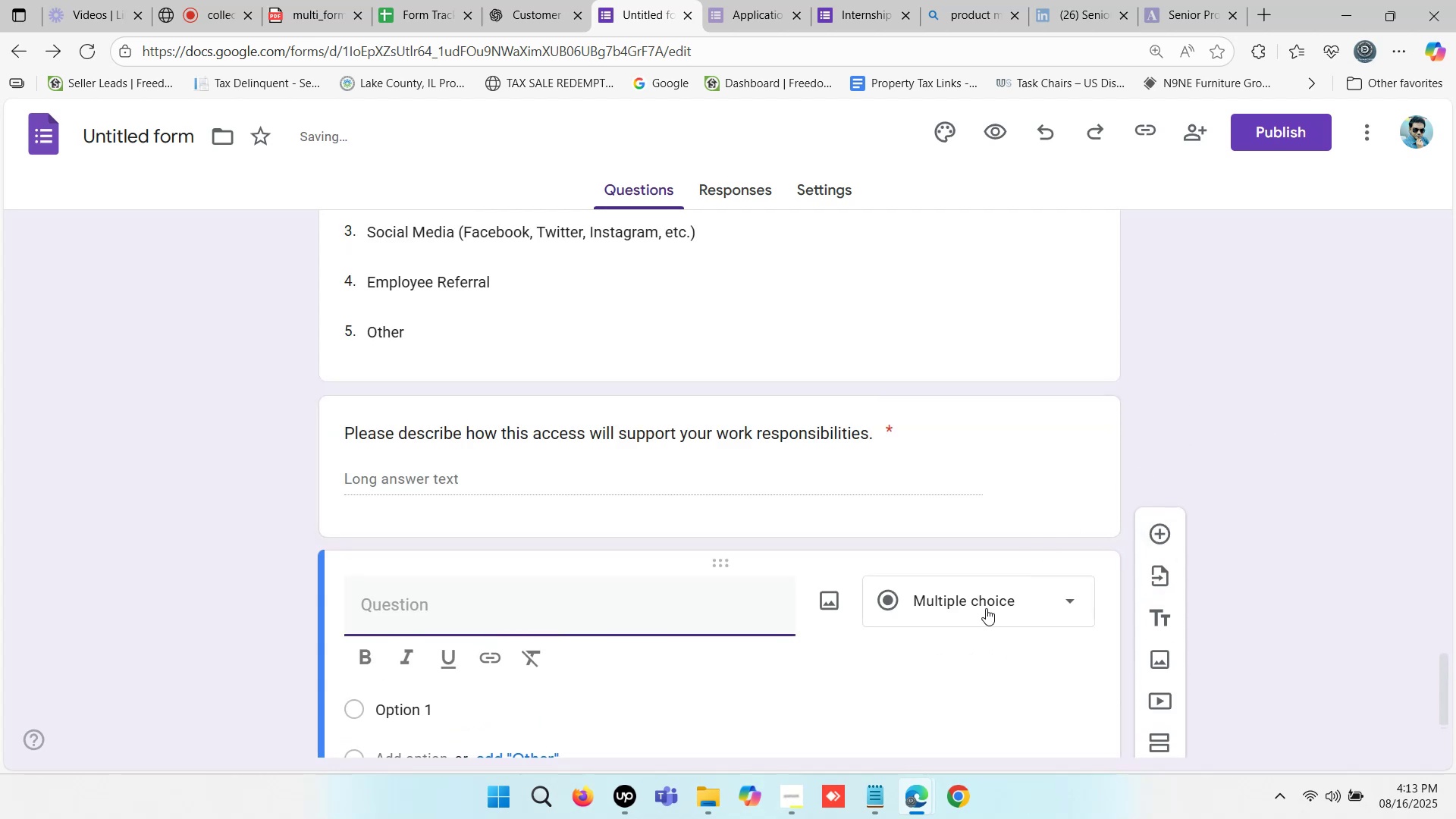 
left_click([984, 610])
 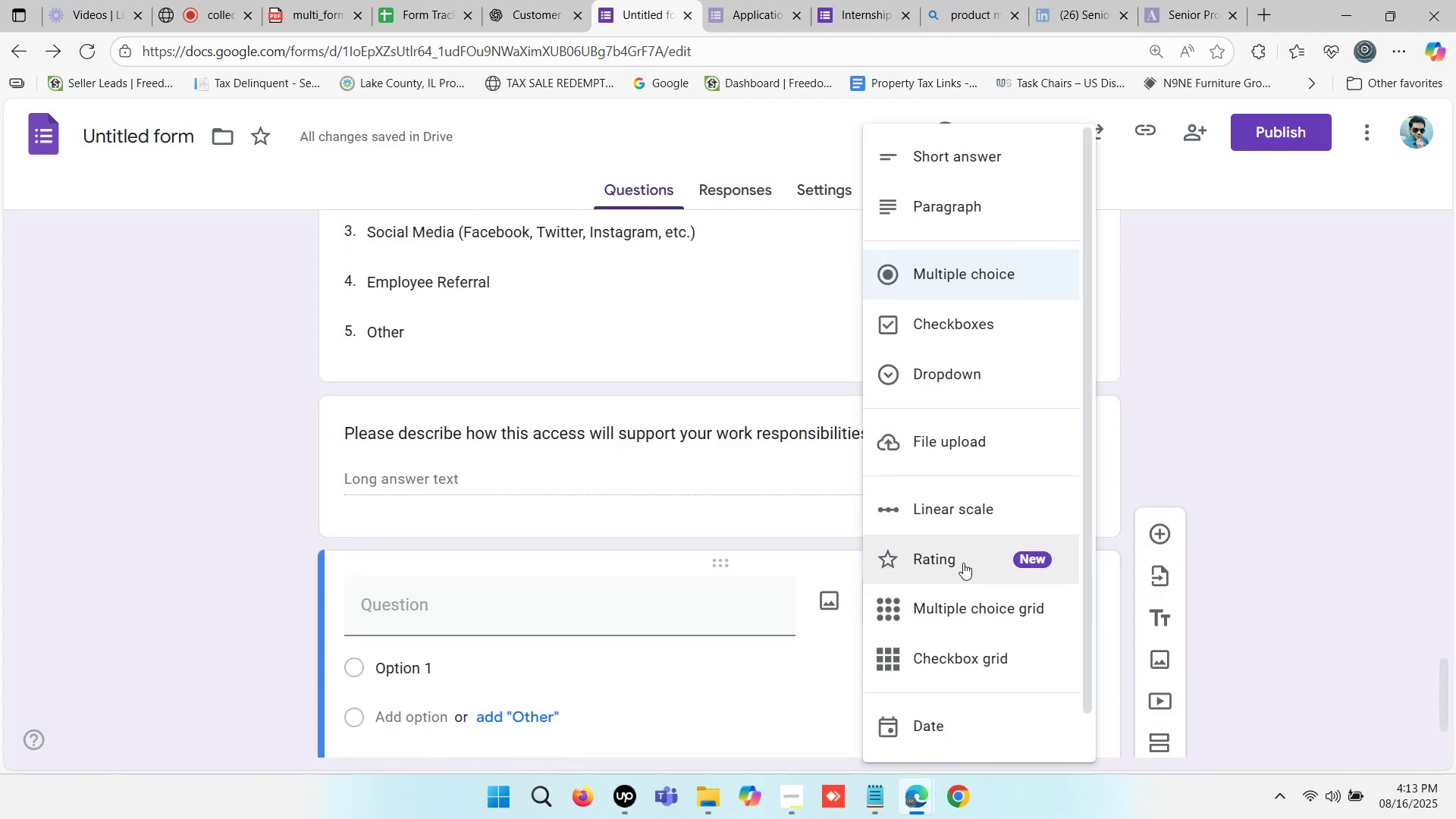 
left_click([961, 510])
 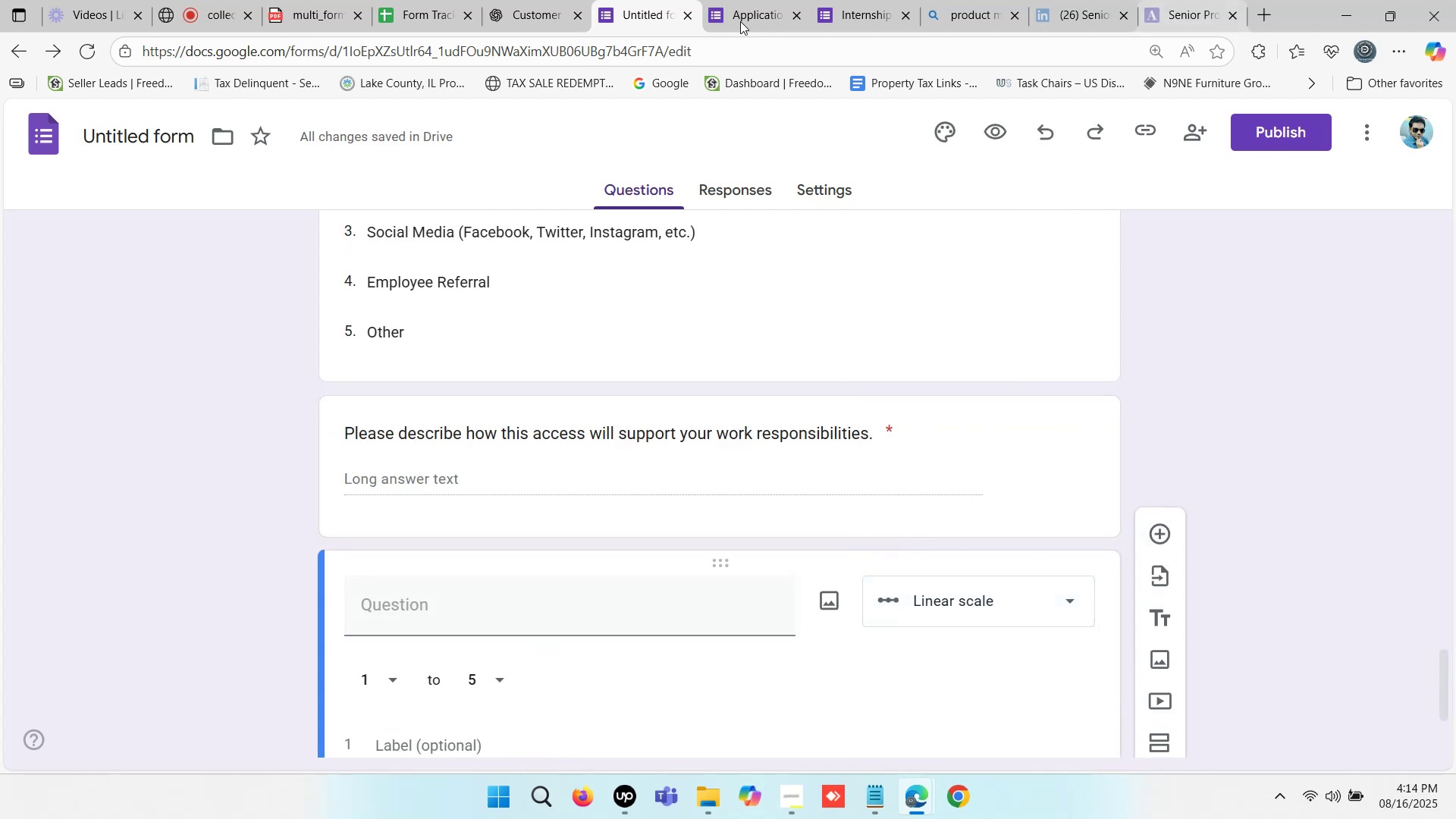 
left_click([543, 0])
 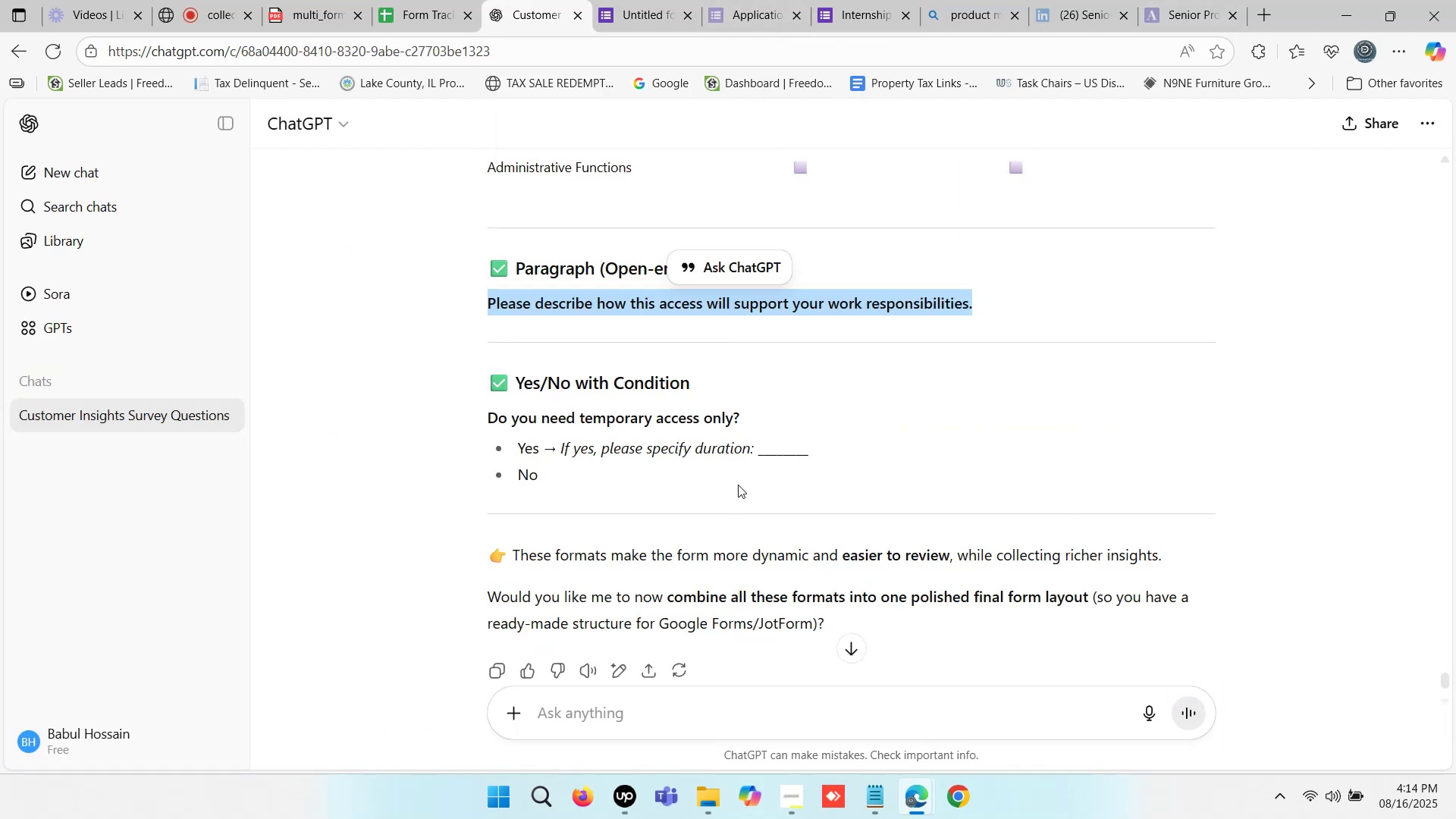 
scroll: coordinate [735, 482], scroll_direction: down, amount: 1.0
 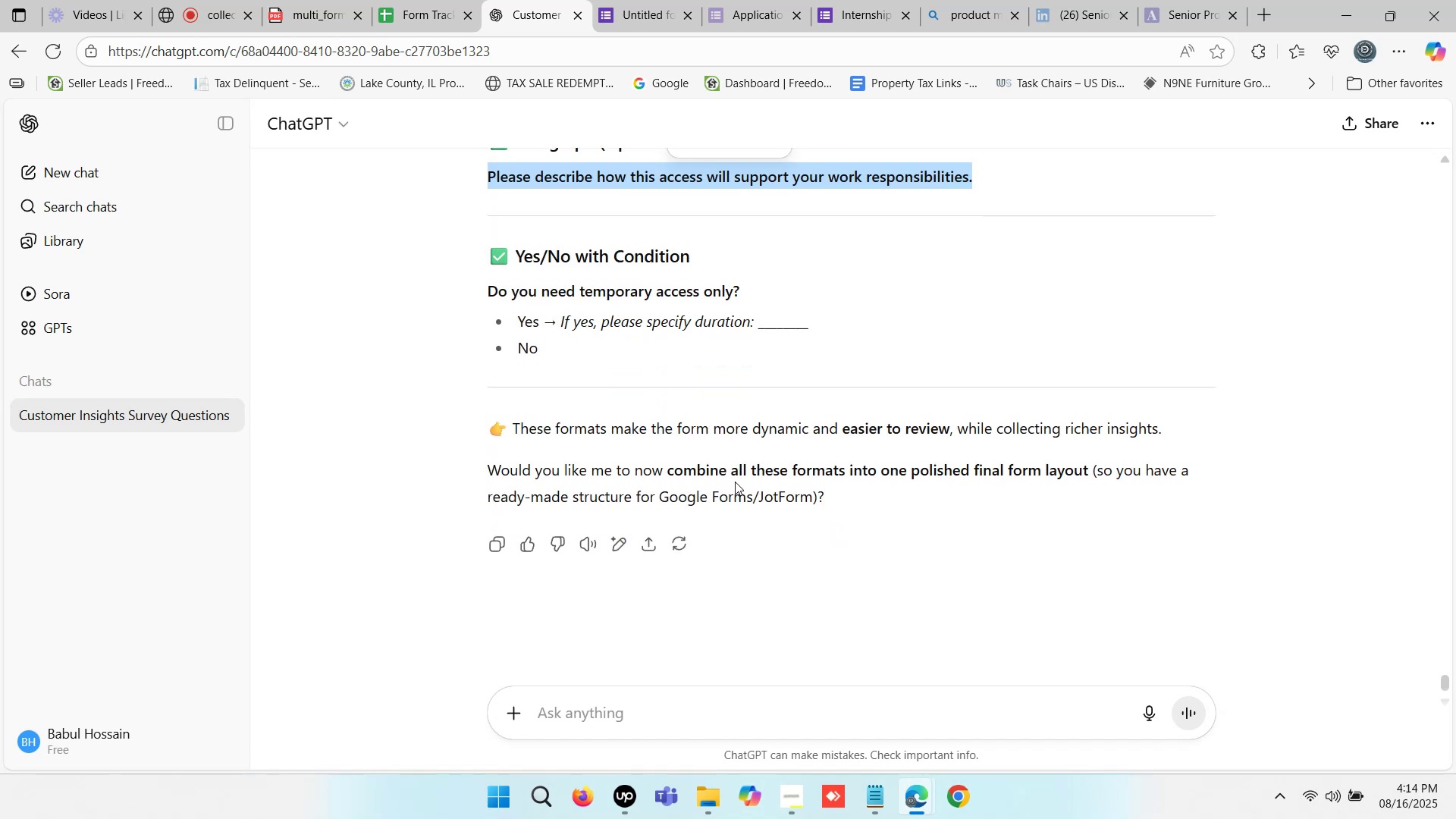 
scroll: coordinate [730, 469], scroll_direction: up, amount: 5.0
 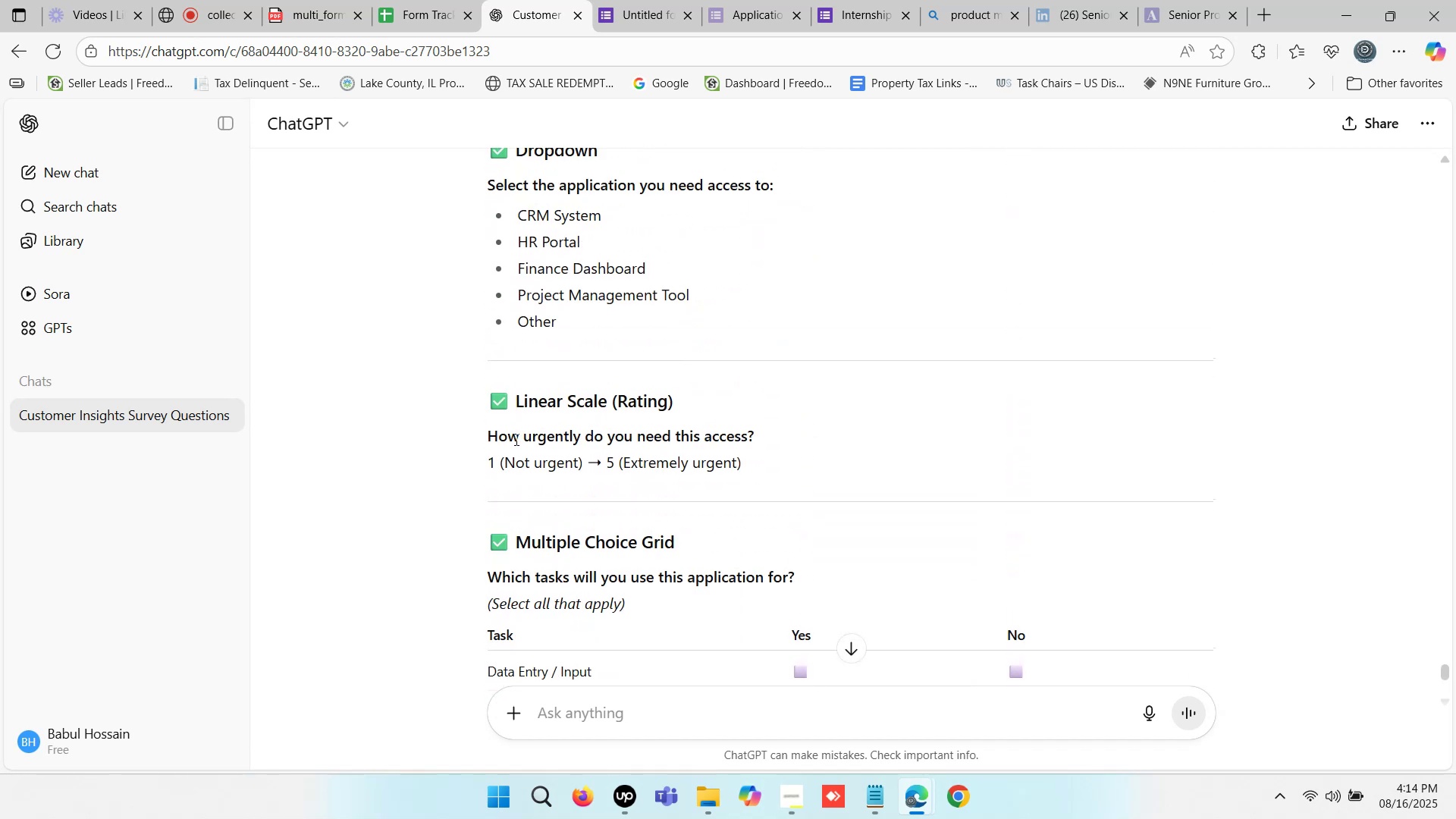 
left_click_drag(start_coordinate=[491, 437], to_coordinate=[755, 431])
 